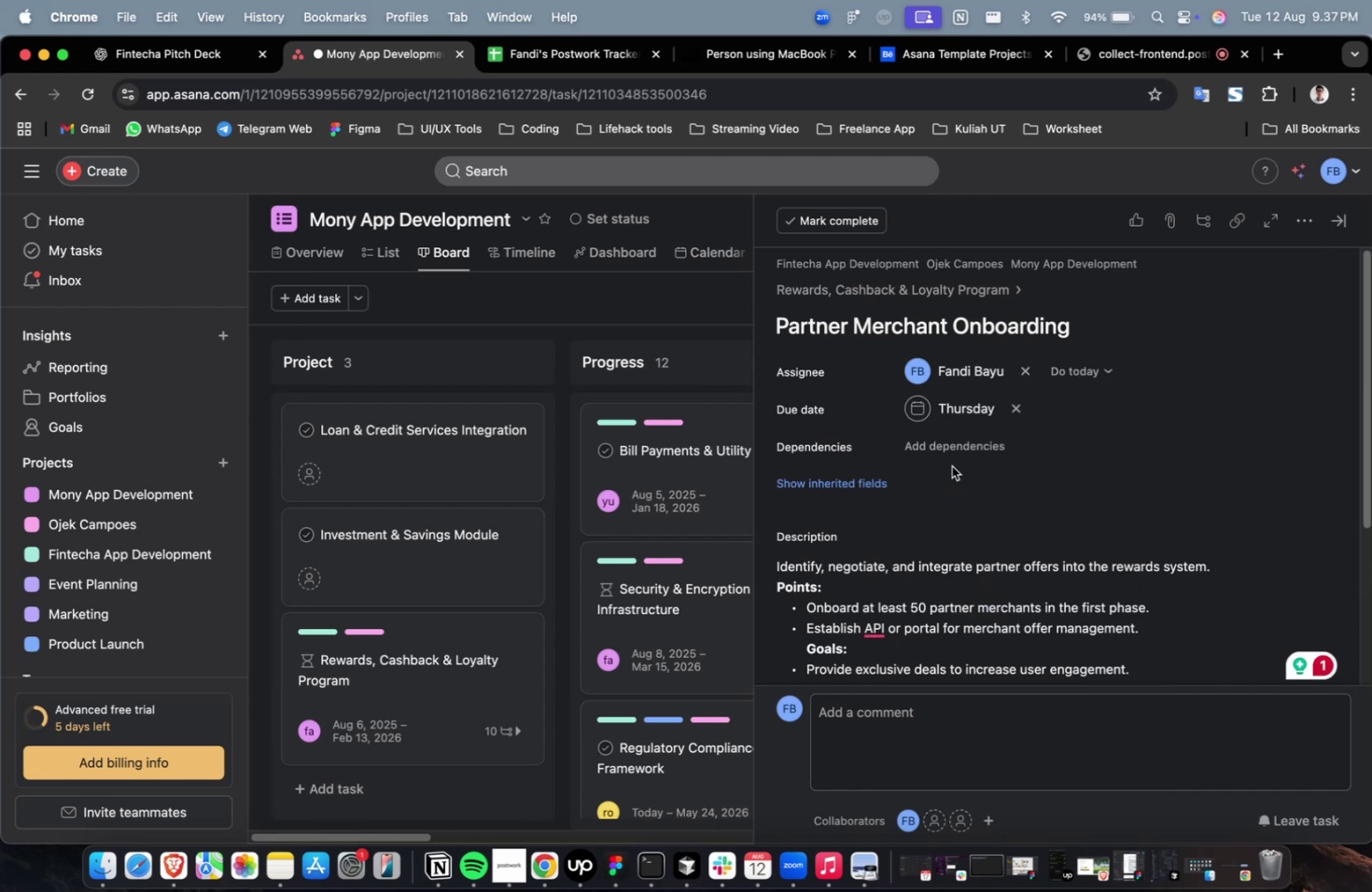 
triple_click([957, 452])
 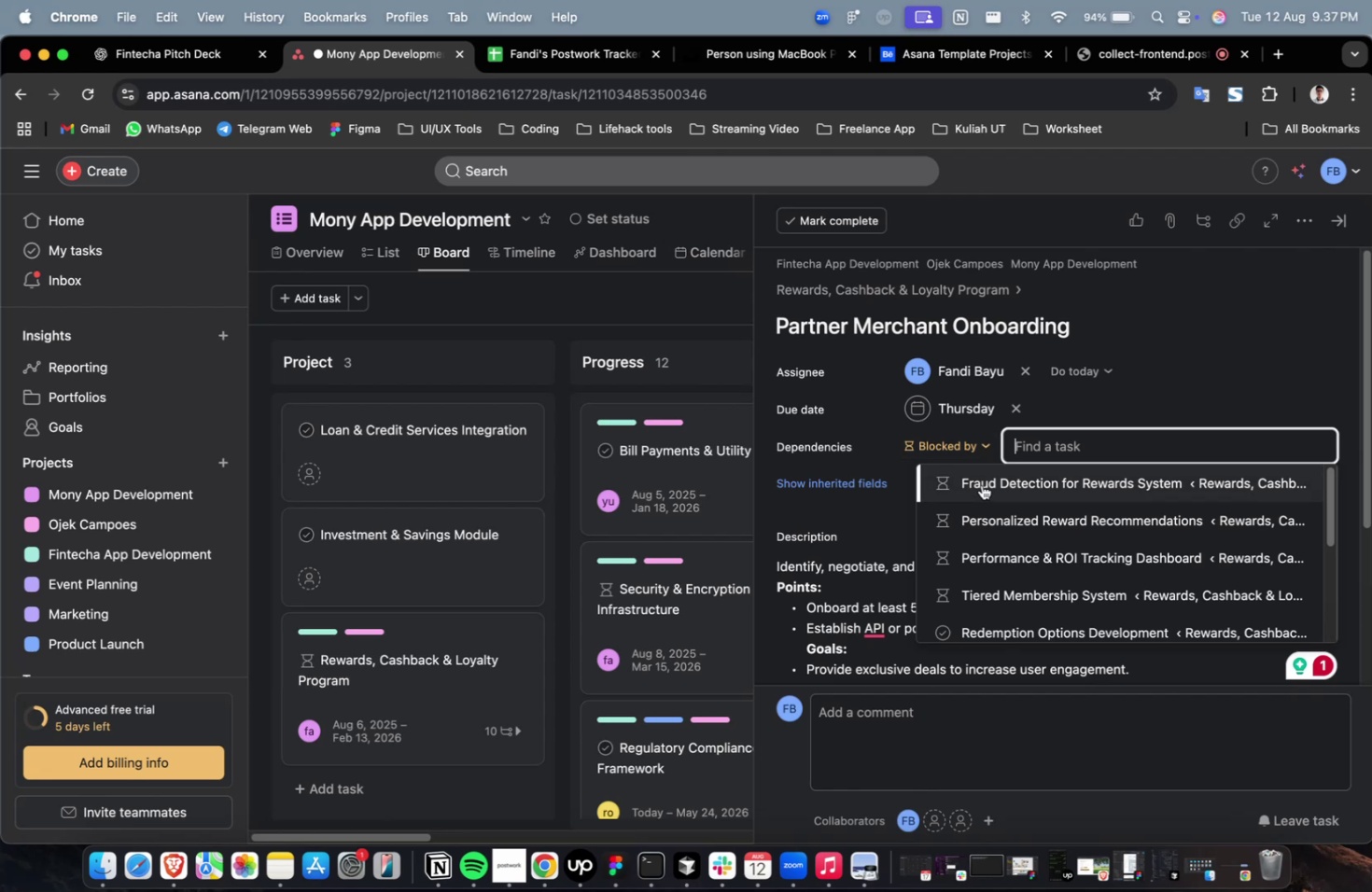 
triple_click([981, 484])
 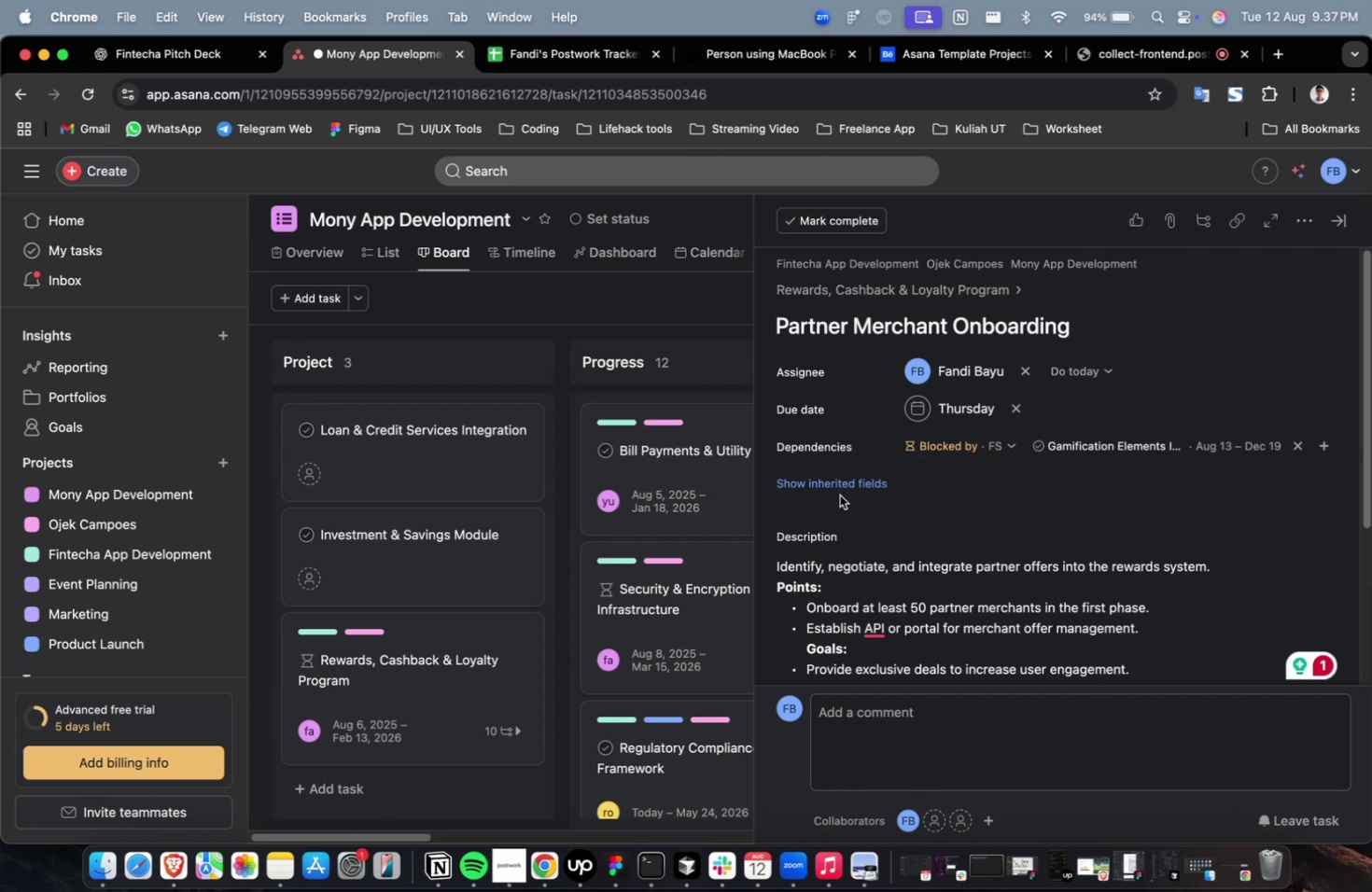 
triple_click([839, 495])
 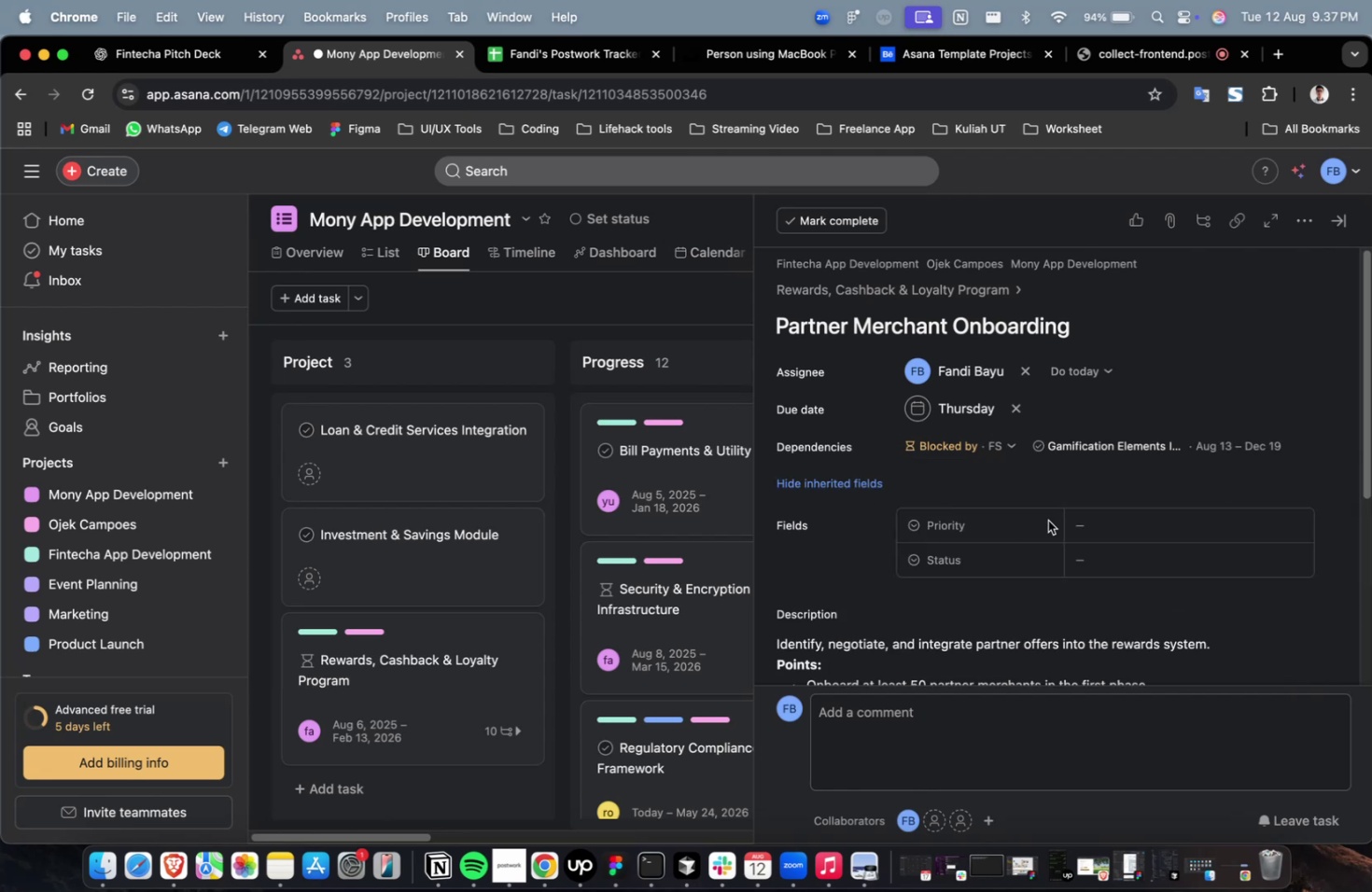 
left_click_drag(start_coordinate=[1072, 523], to_coordinate=[1079, 523])
 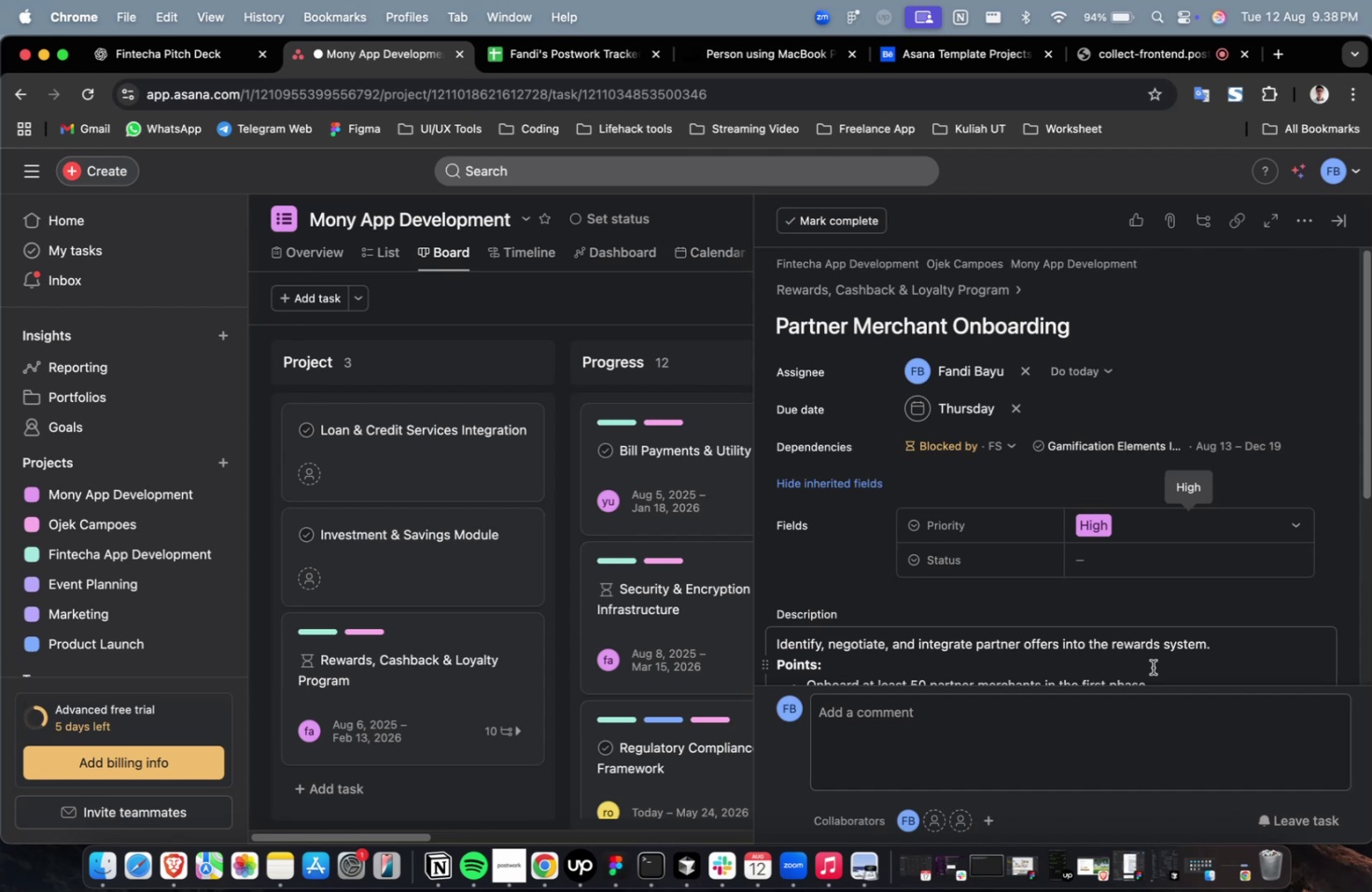 
wait(31.52)
 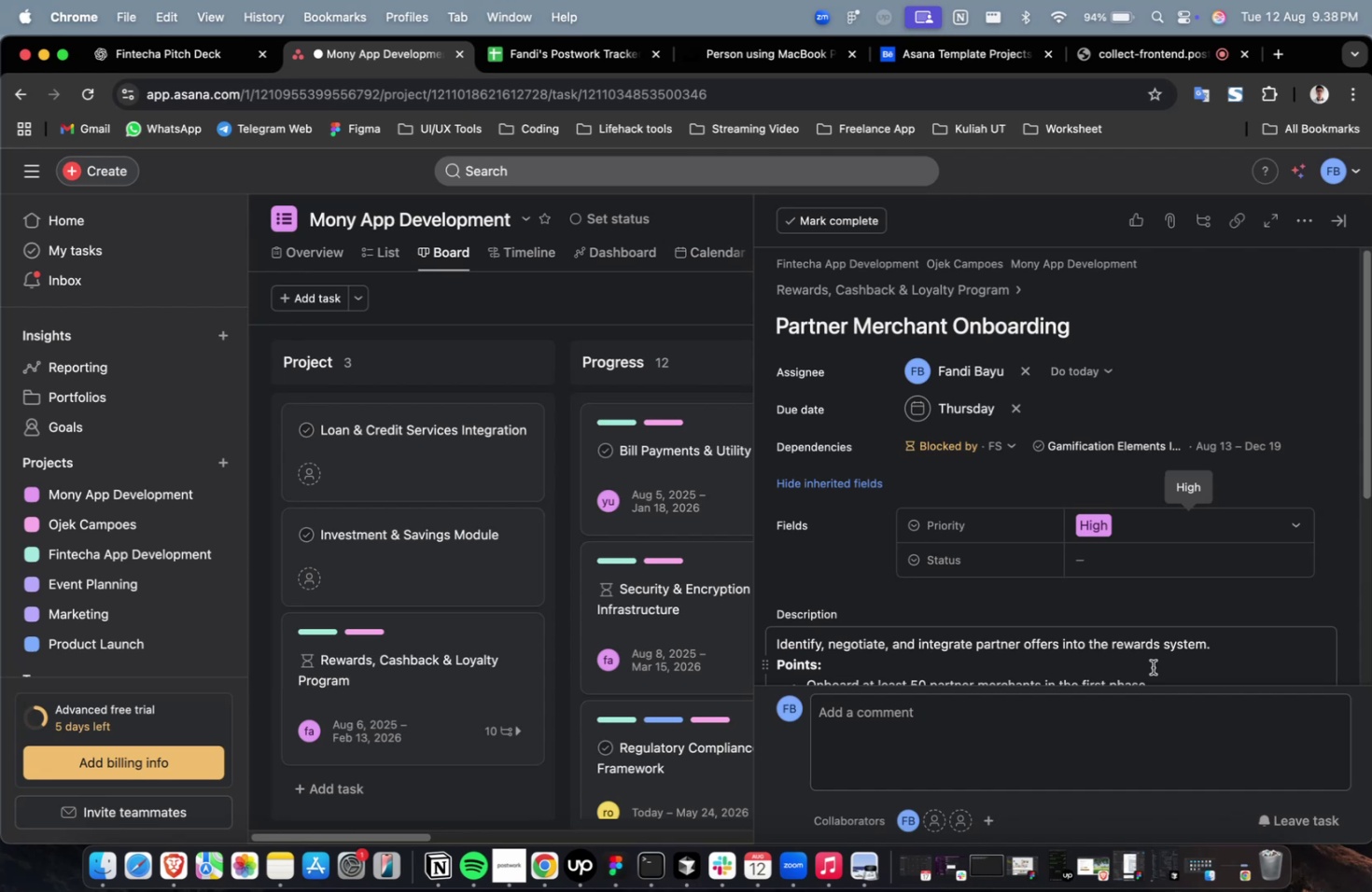 
scroll: coordinate [1113, 469], scroll_direction: up, amount: 3.0
 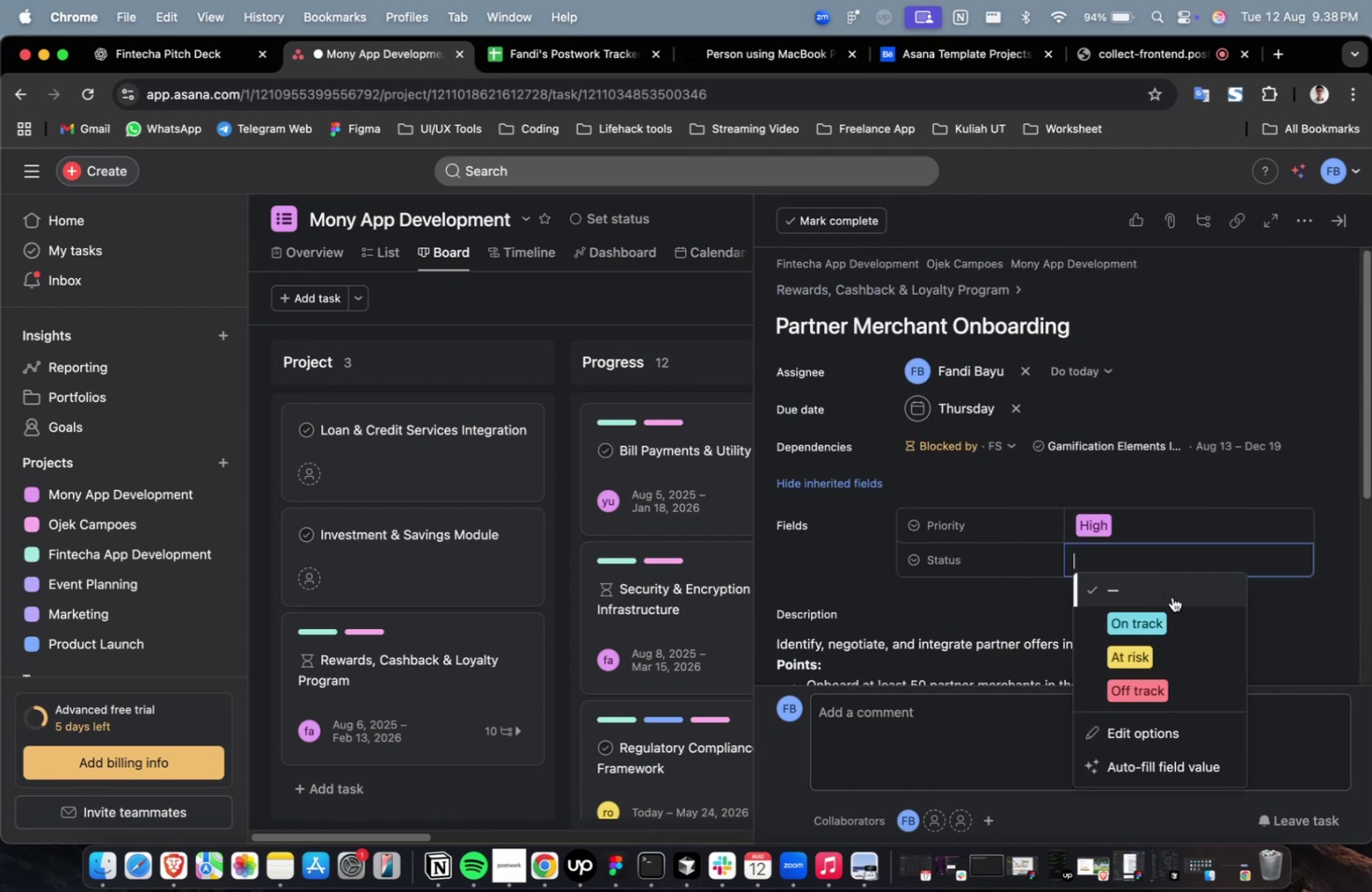 
double_click([1171, 613])
 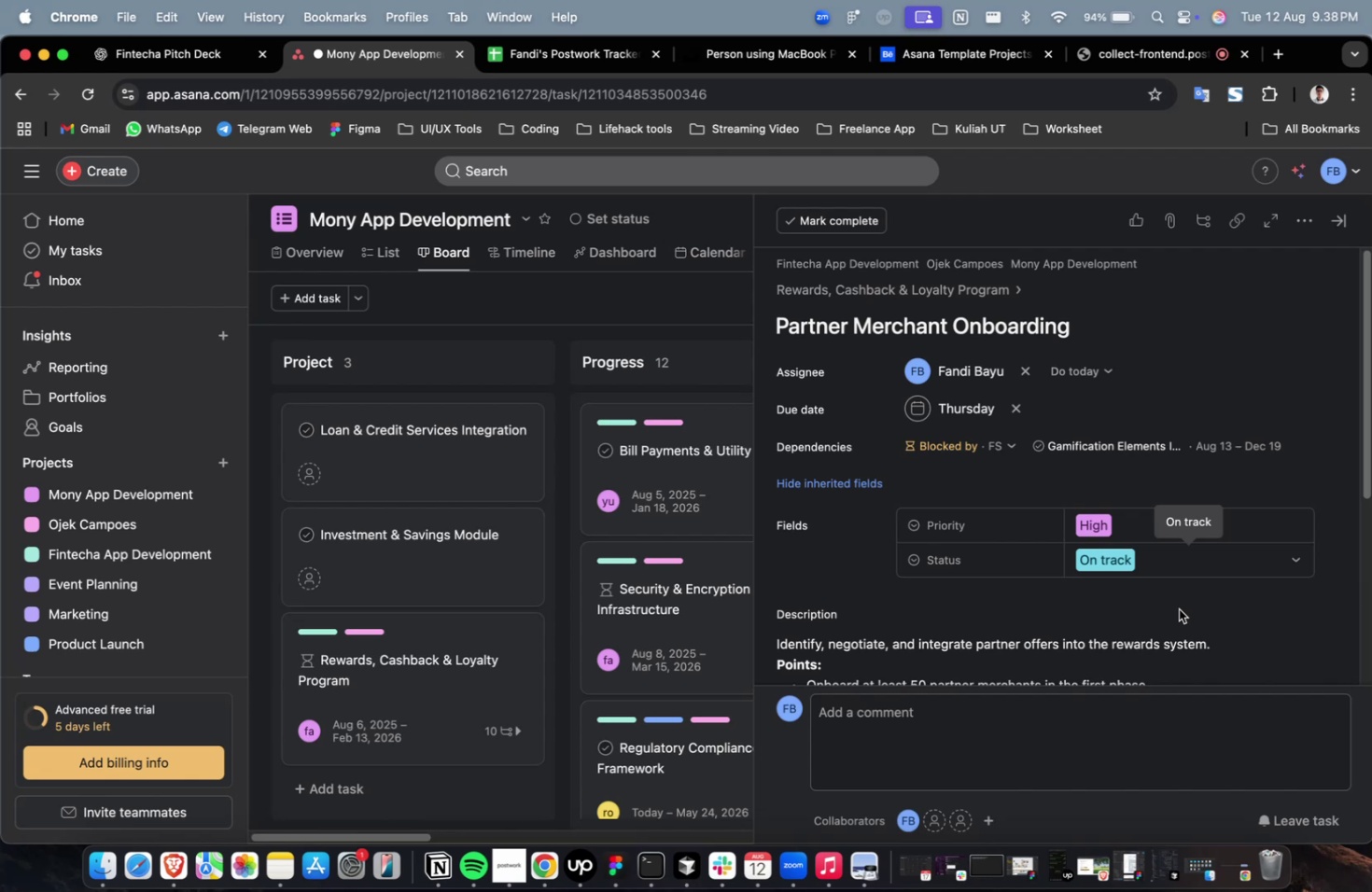 
wait(24.27)
 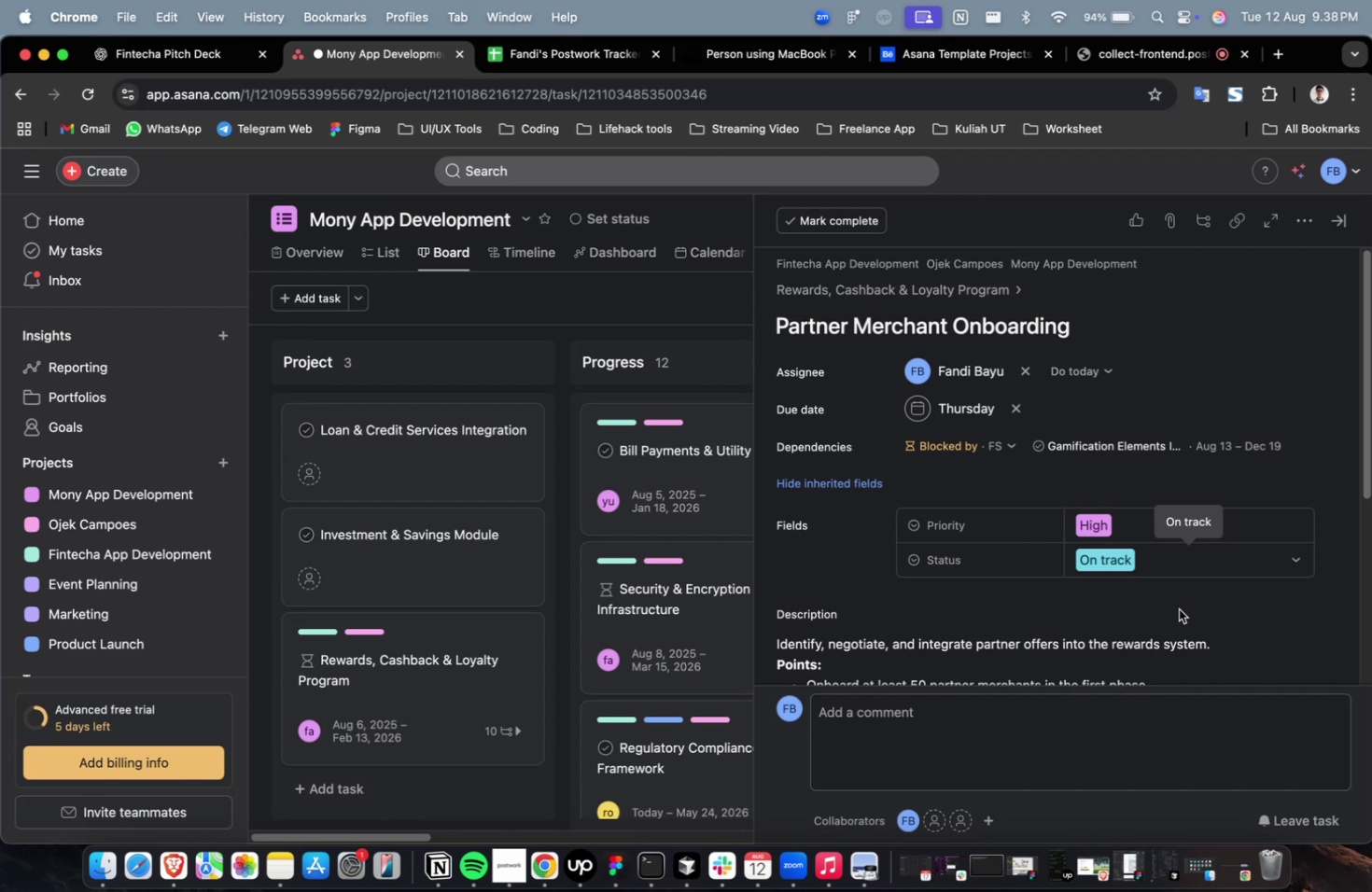 
scroll: coordinate [1174, 592], scroll_direction: down, amount: 40.0
 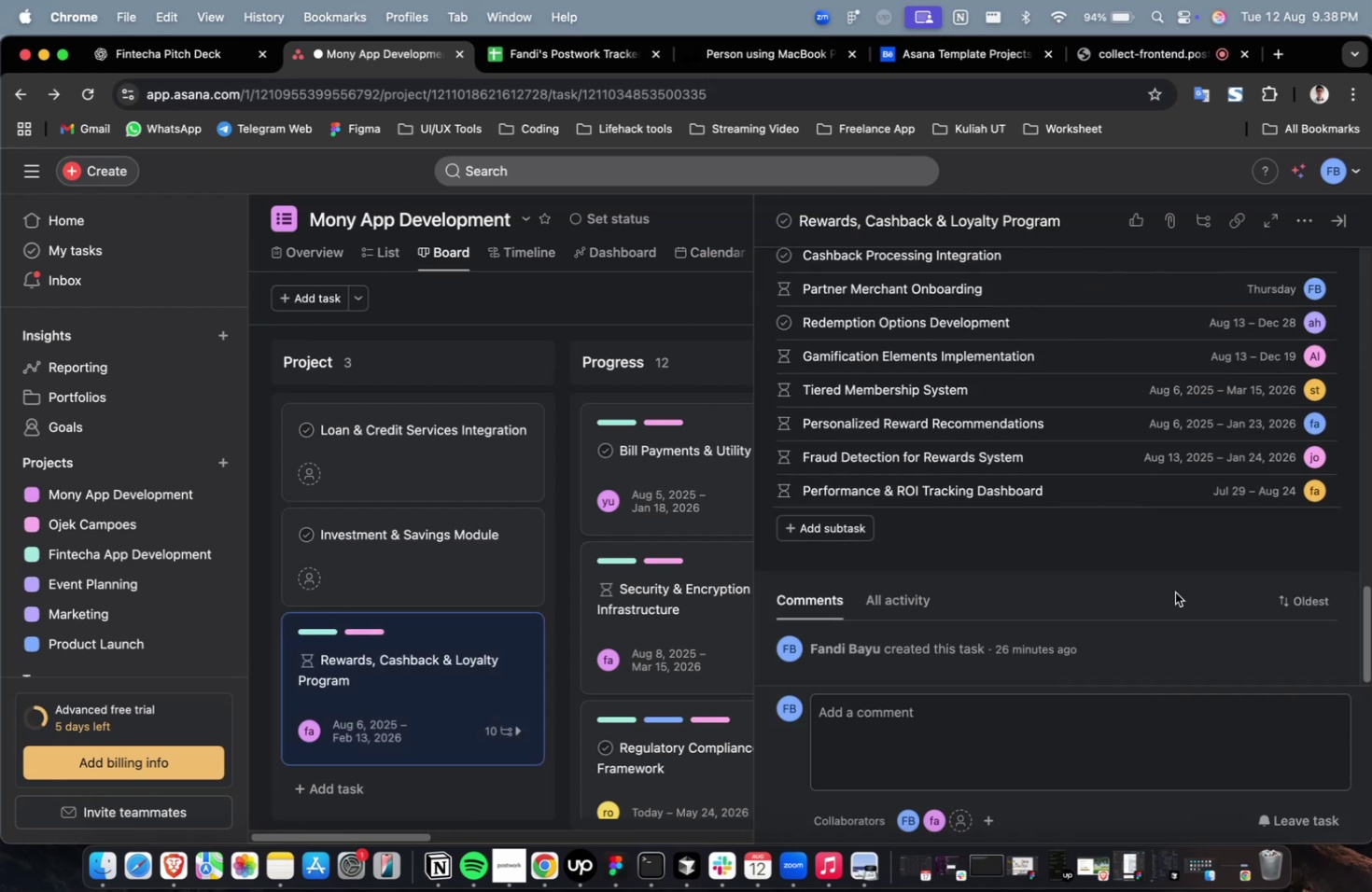 
scroll: coordinate [1214, 537], scroll_direction: up, amount: 9.0
 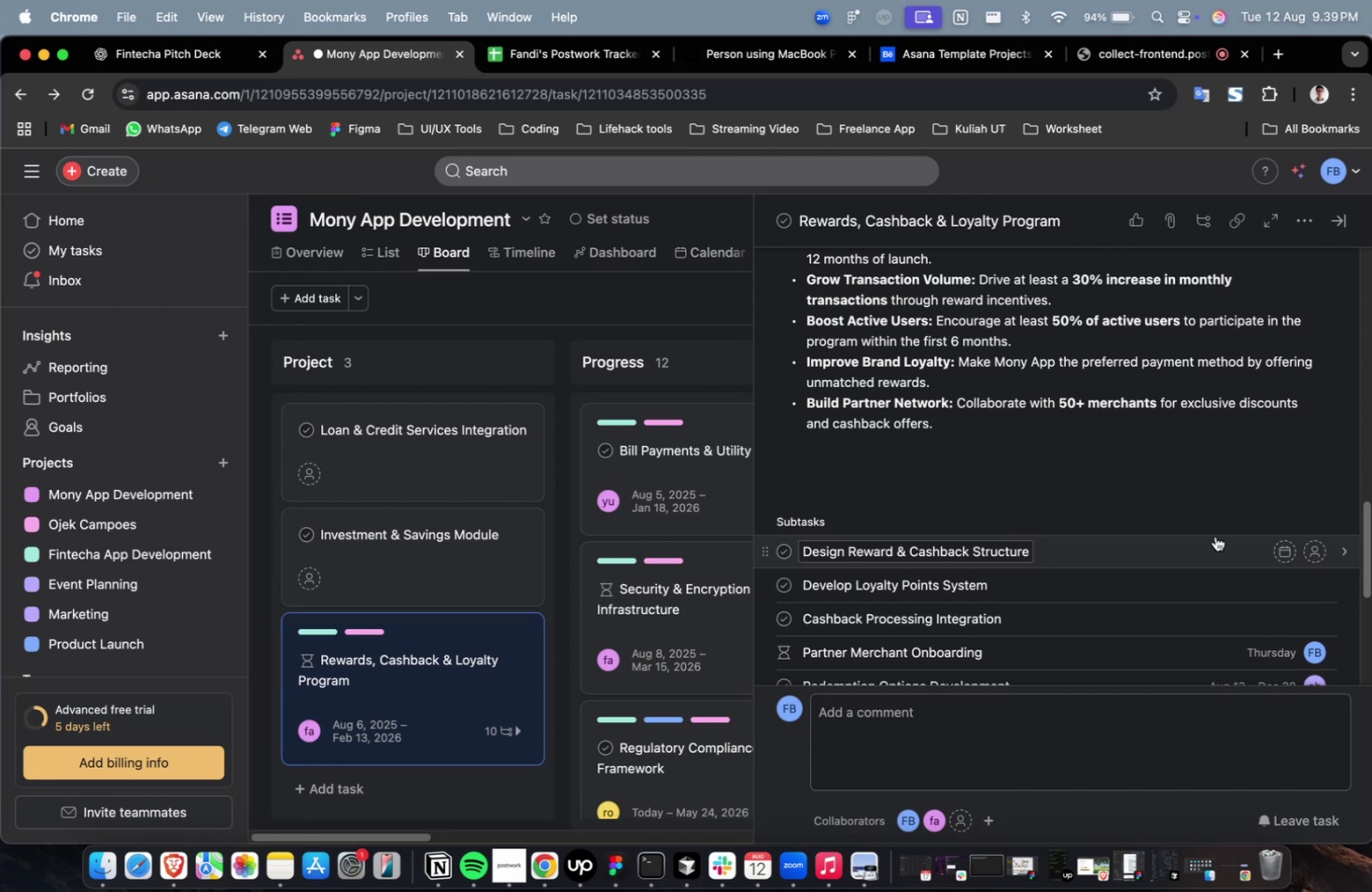 
wait(28.26)
 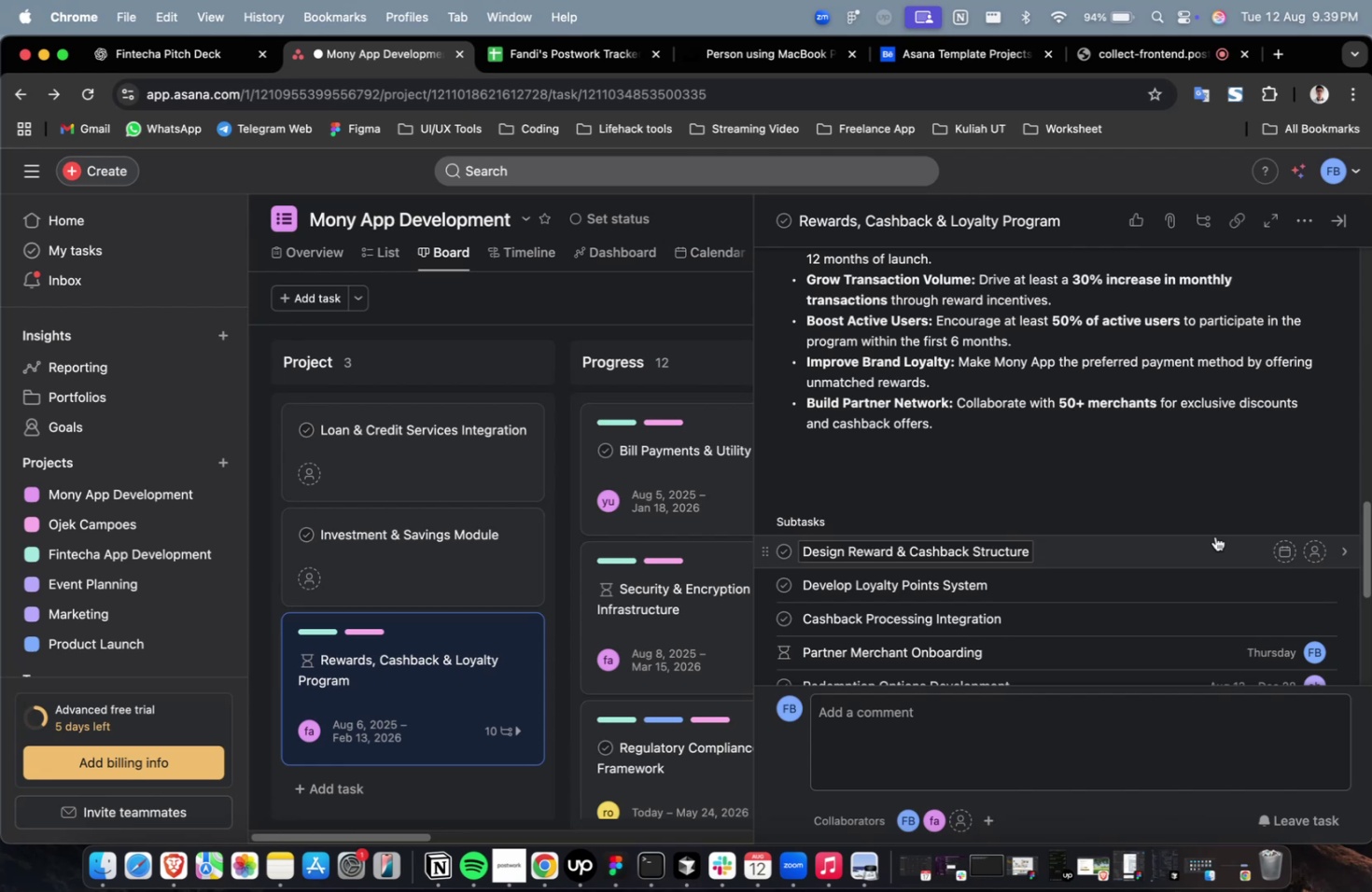 
scroll: coordinate [1214, 536], scroll_direction: down, amount: 5.0
 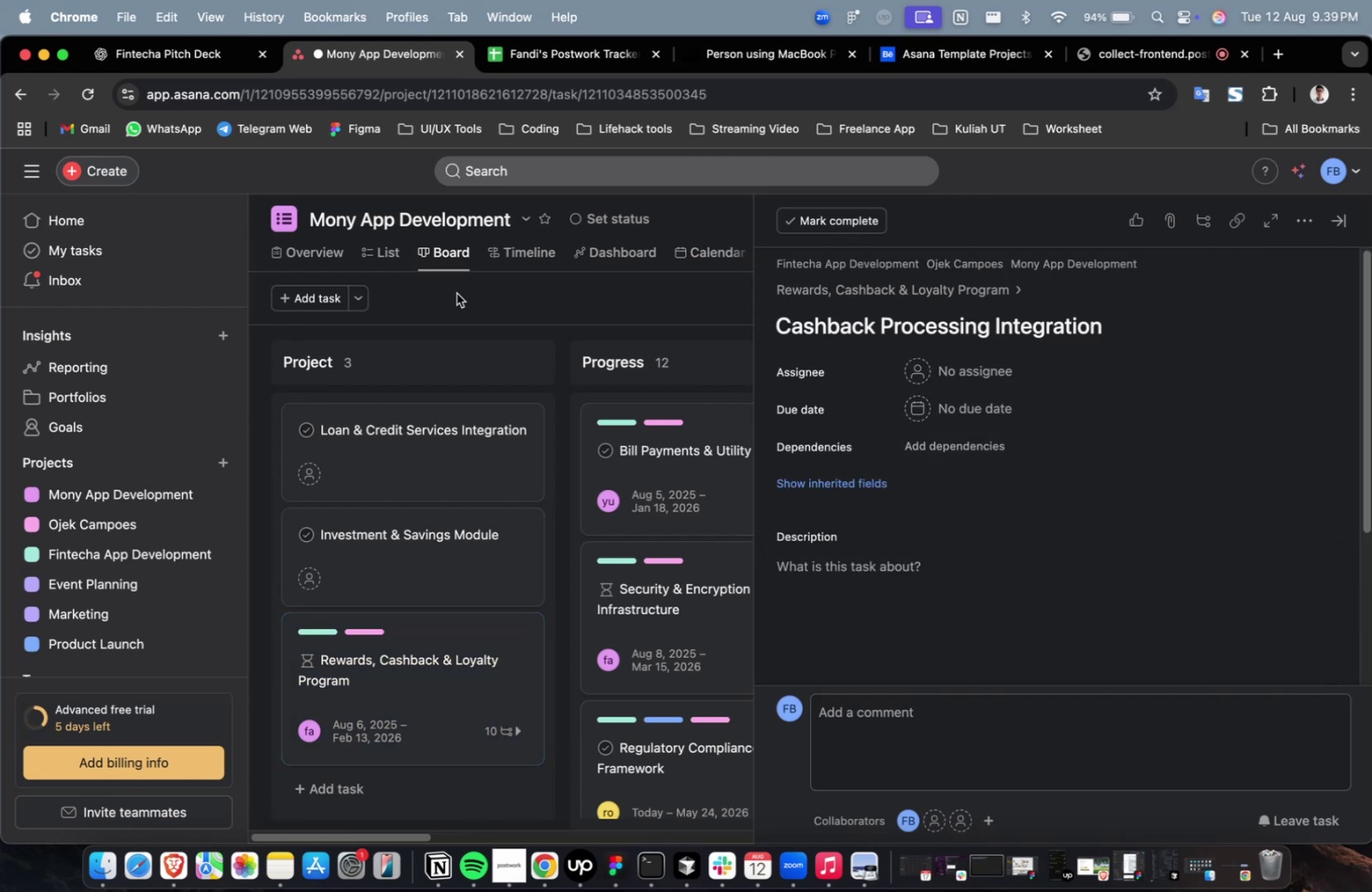 
left_click([213, 63])
 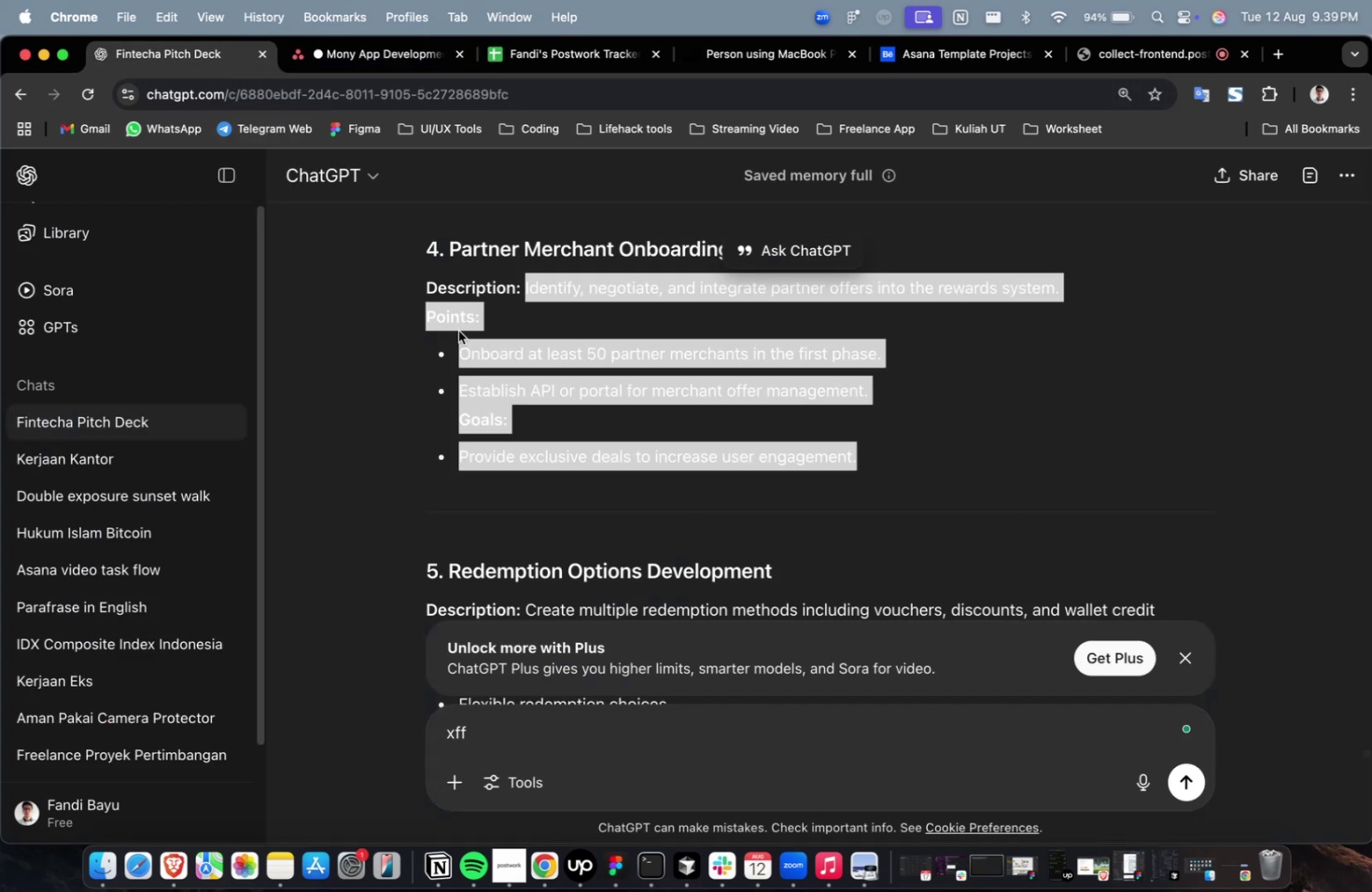 
scroll: coordinate [831, 471], scroll_direction: up, amount: 12.0
 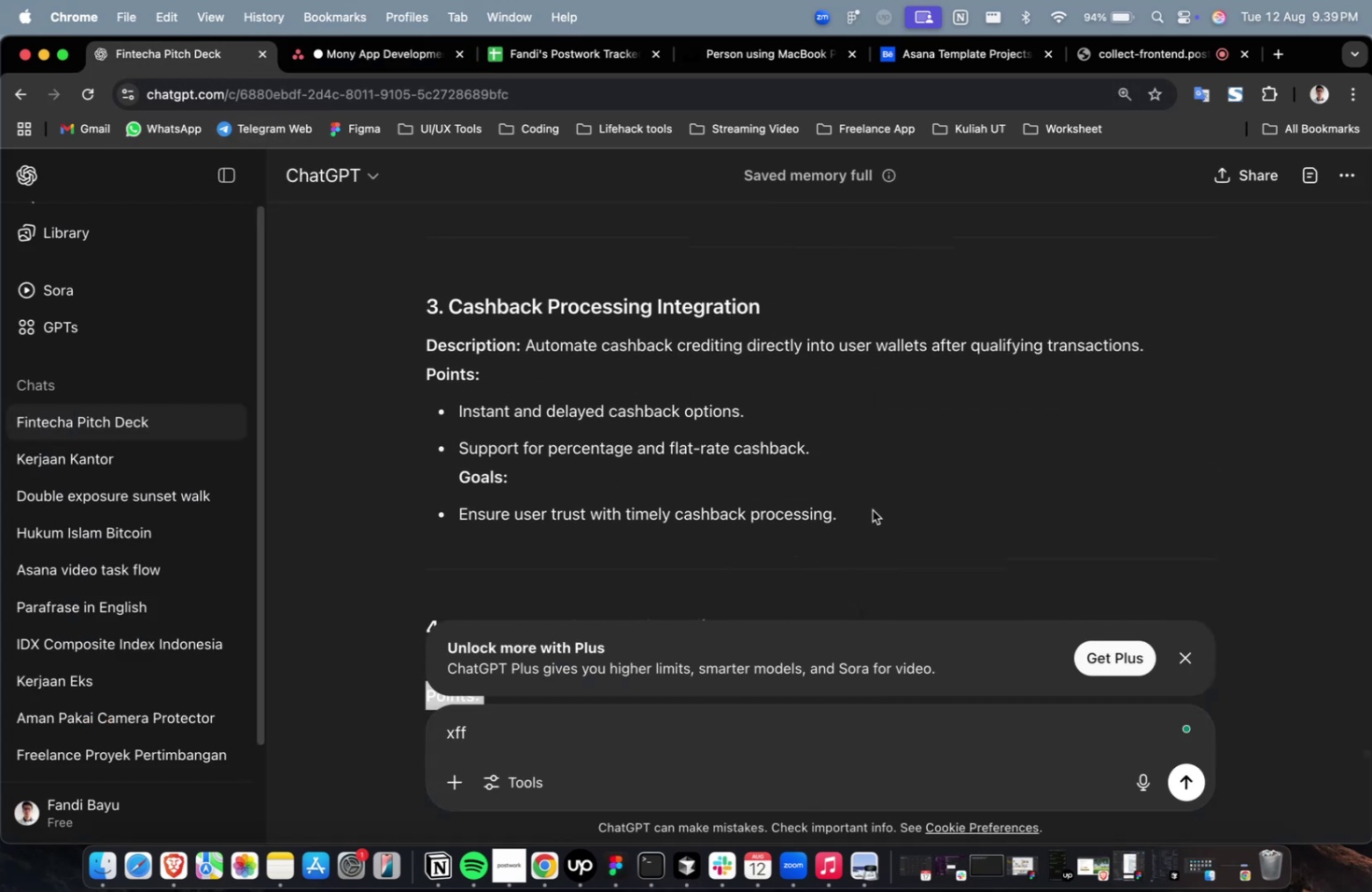 
left_click_drag(start_coordinate=[874, 517], to_coordinate=[530, 353])
 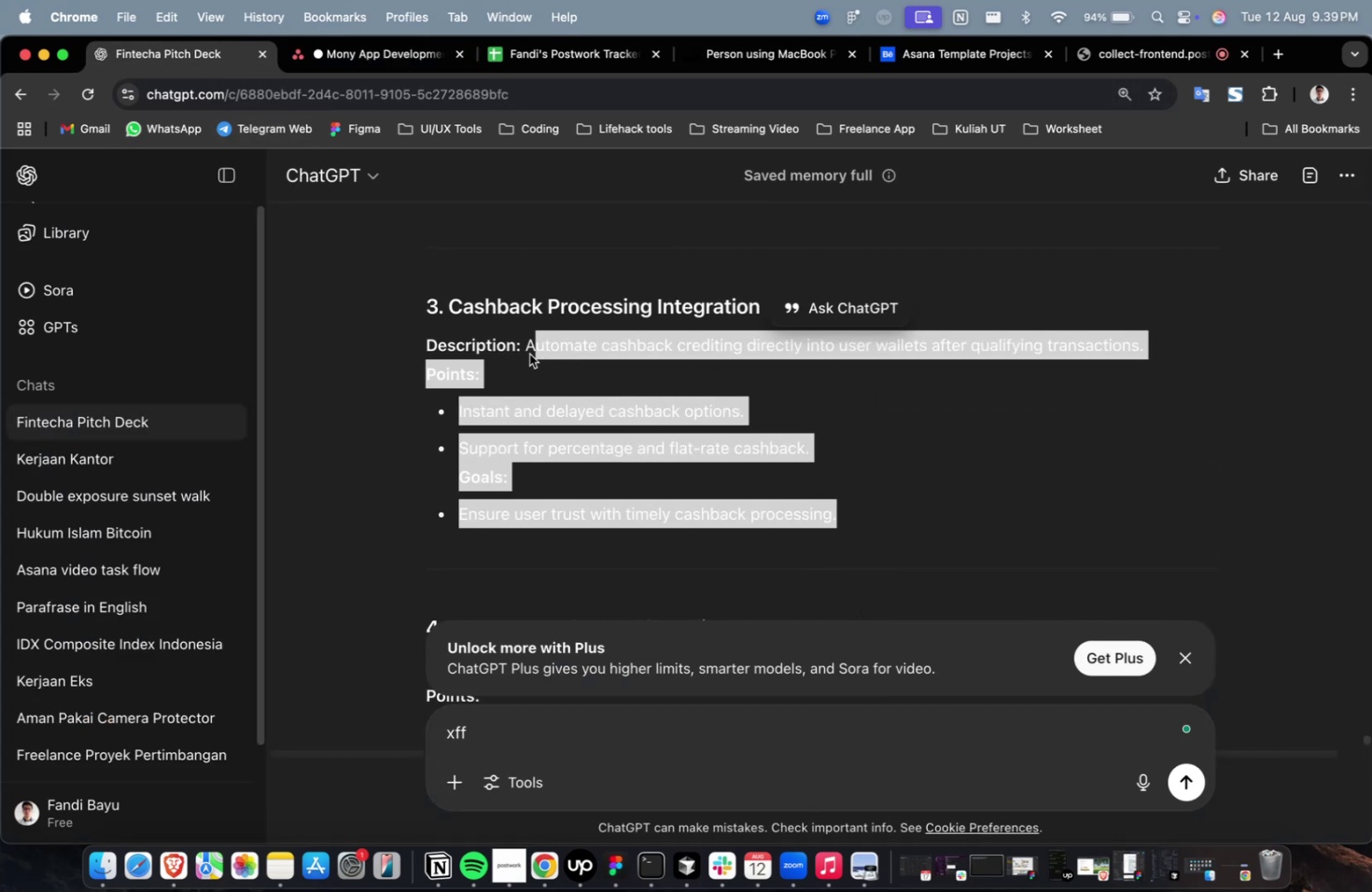 
left_click([529, 353])
 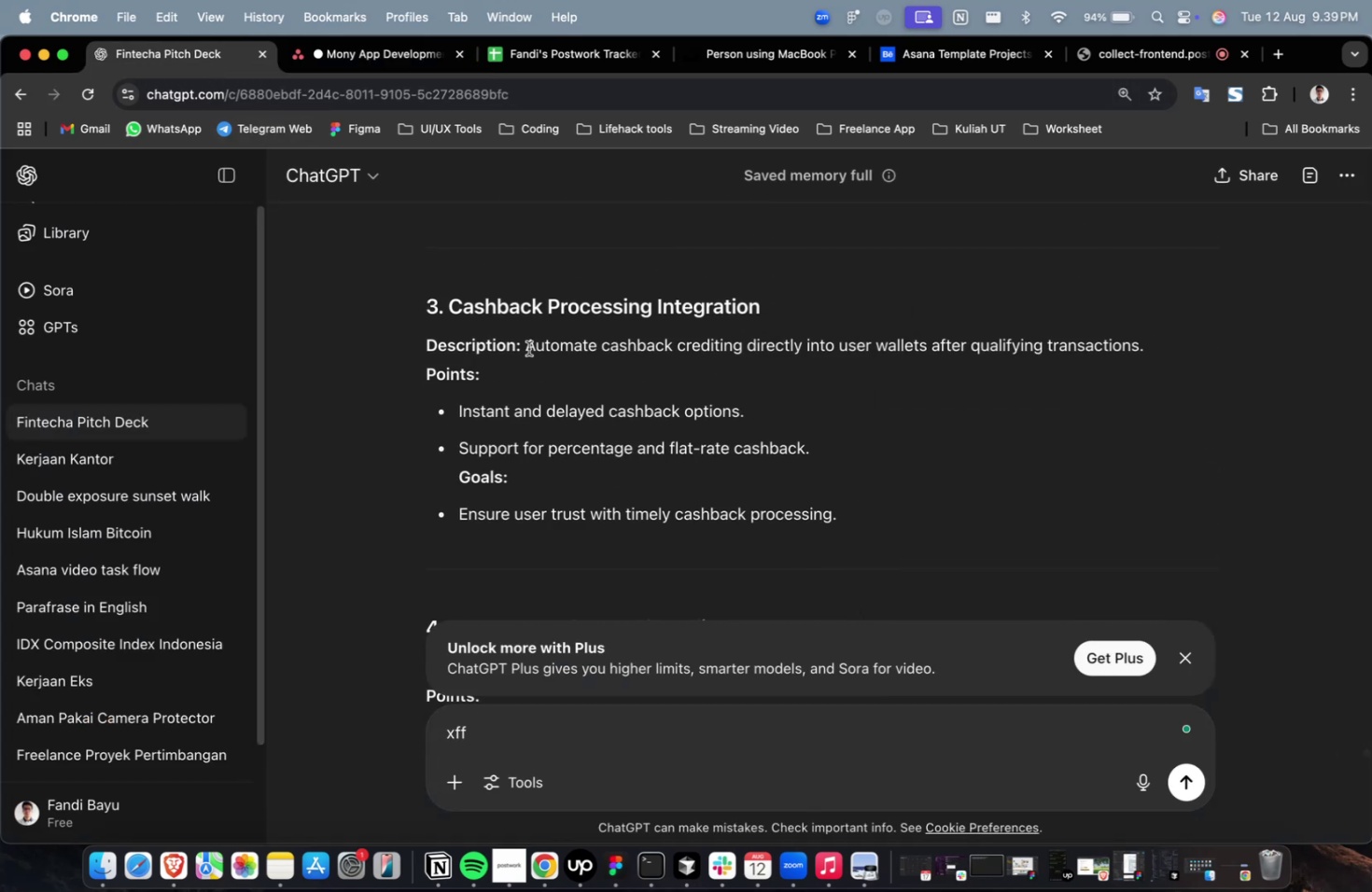 
left_click_drag(start_coordinate=[528, 348], to_coordinate=[876, 521])
 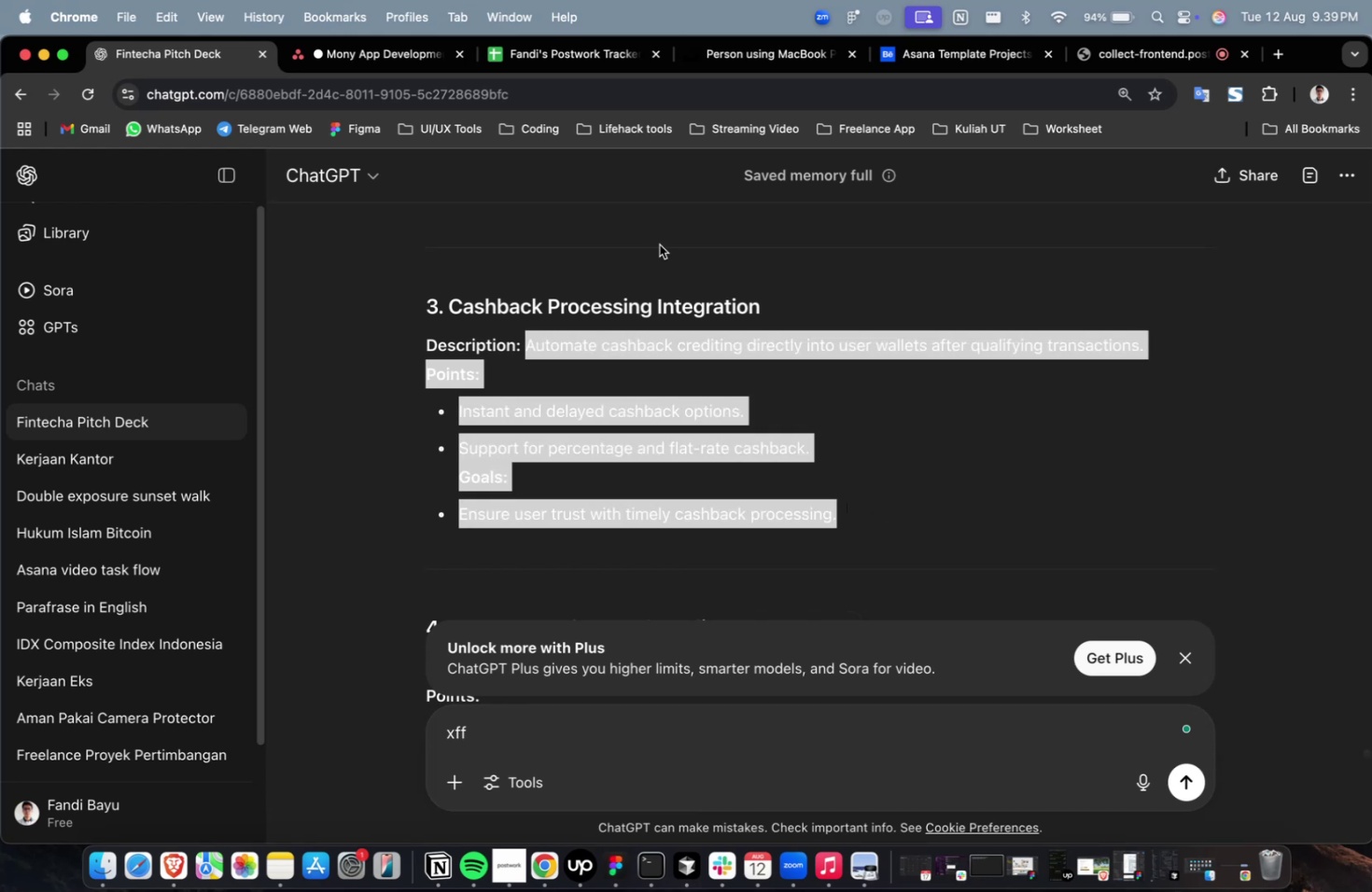 
key(Meta+C)
 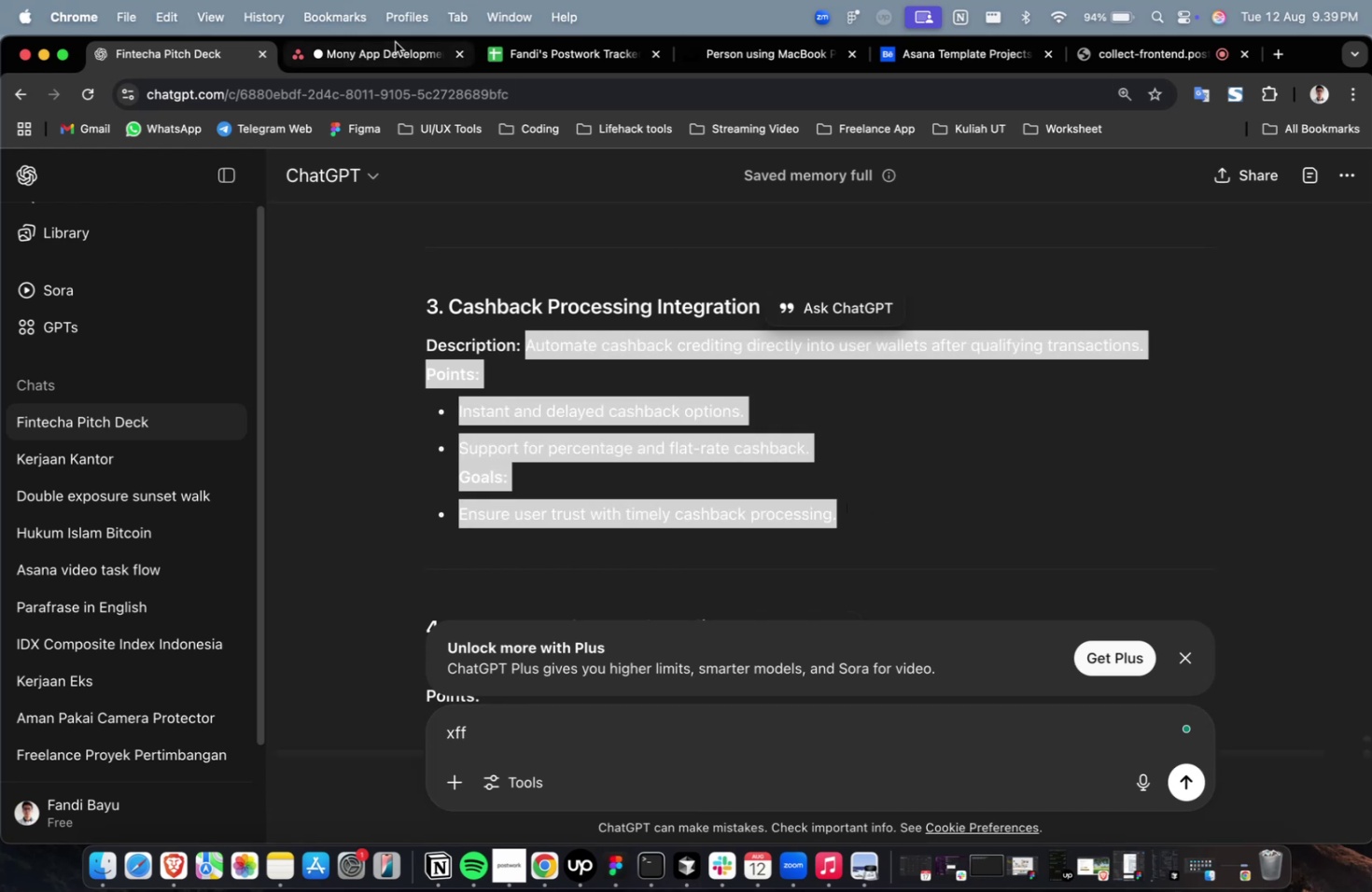 
key(Meta+C)
 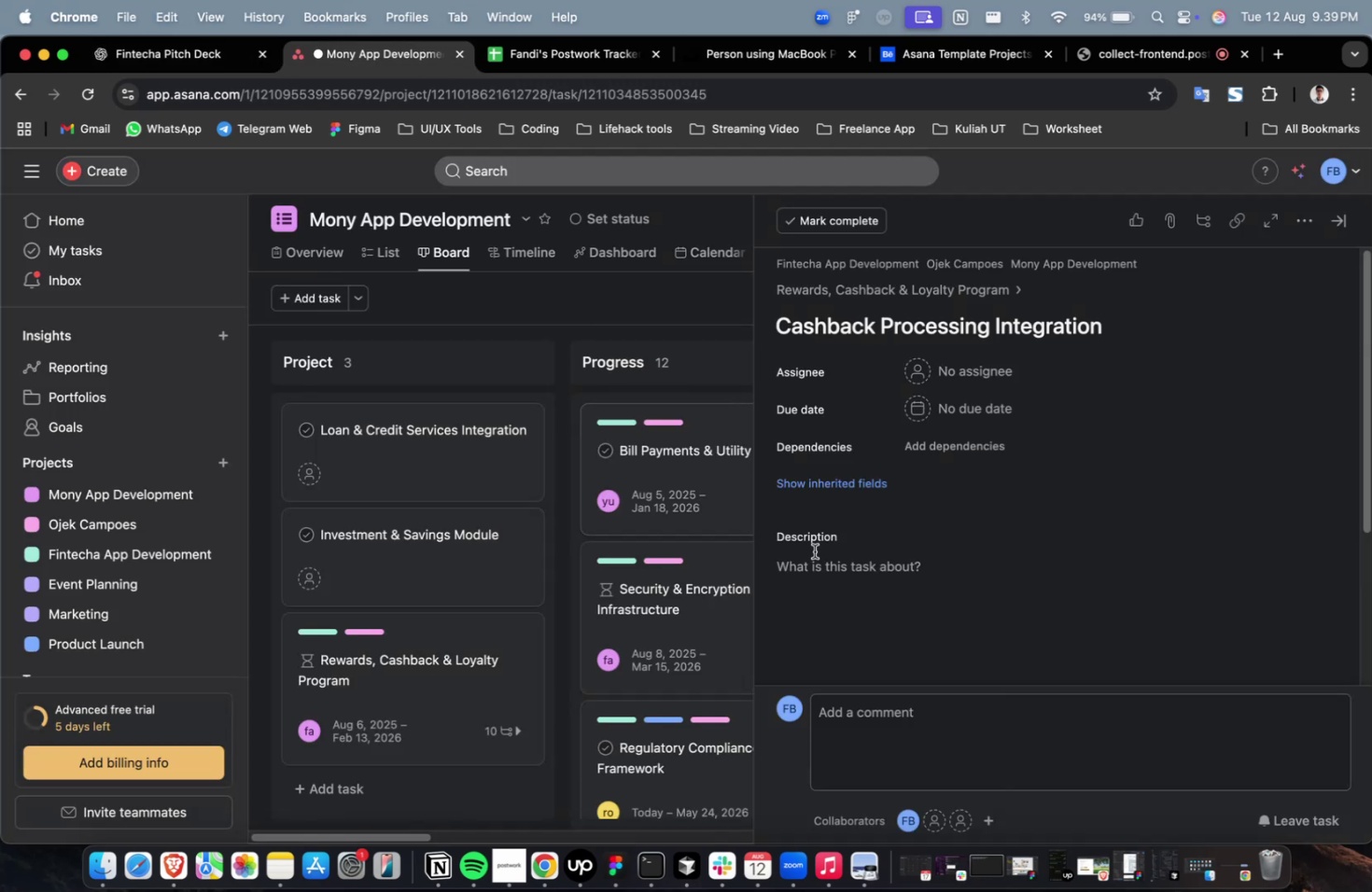 
double_click([851, 584])
 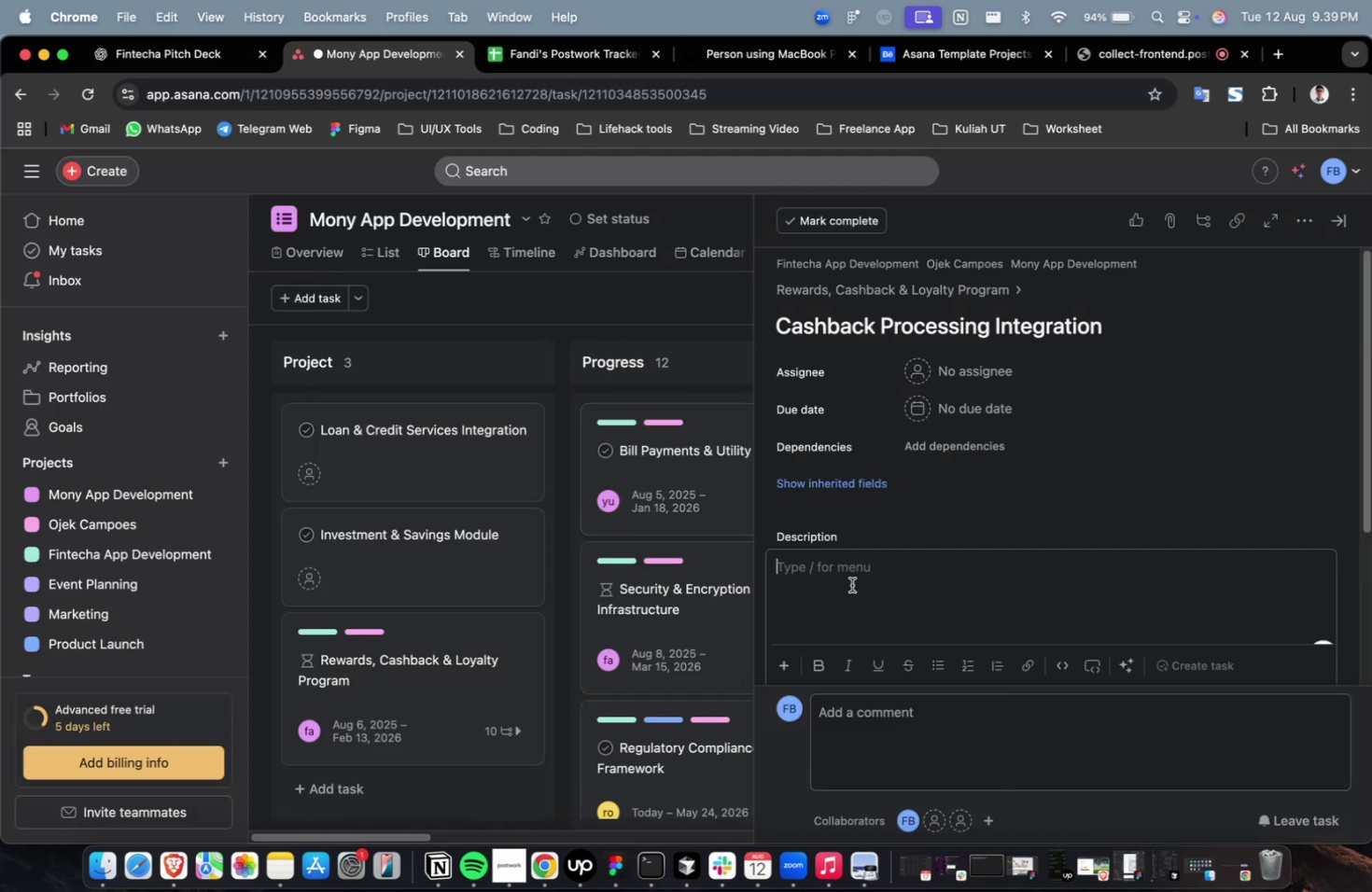 
key(Meta+V)
 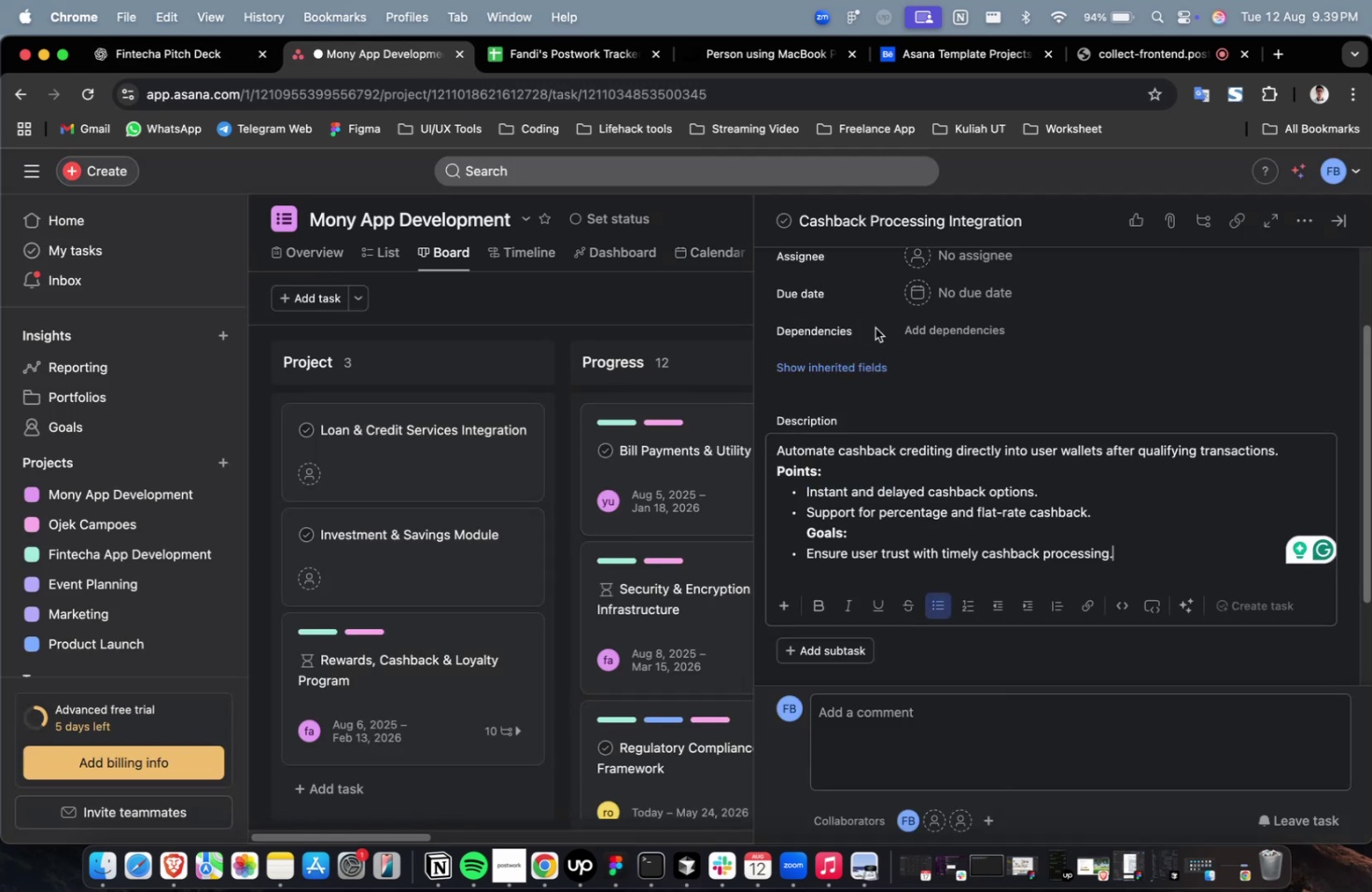 
left_click([977, 263])
 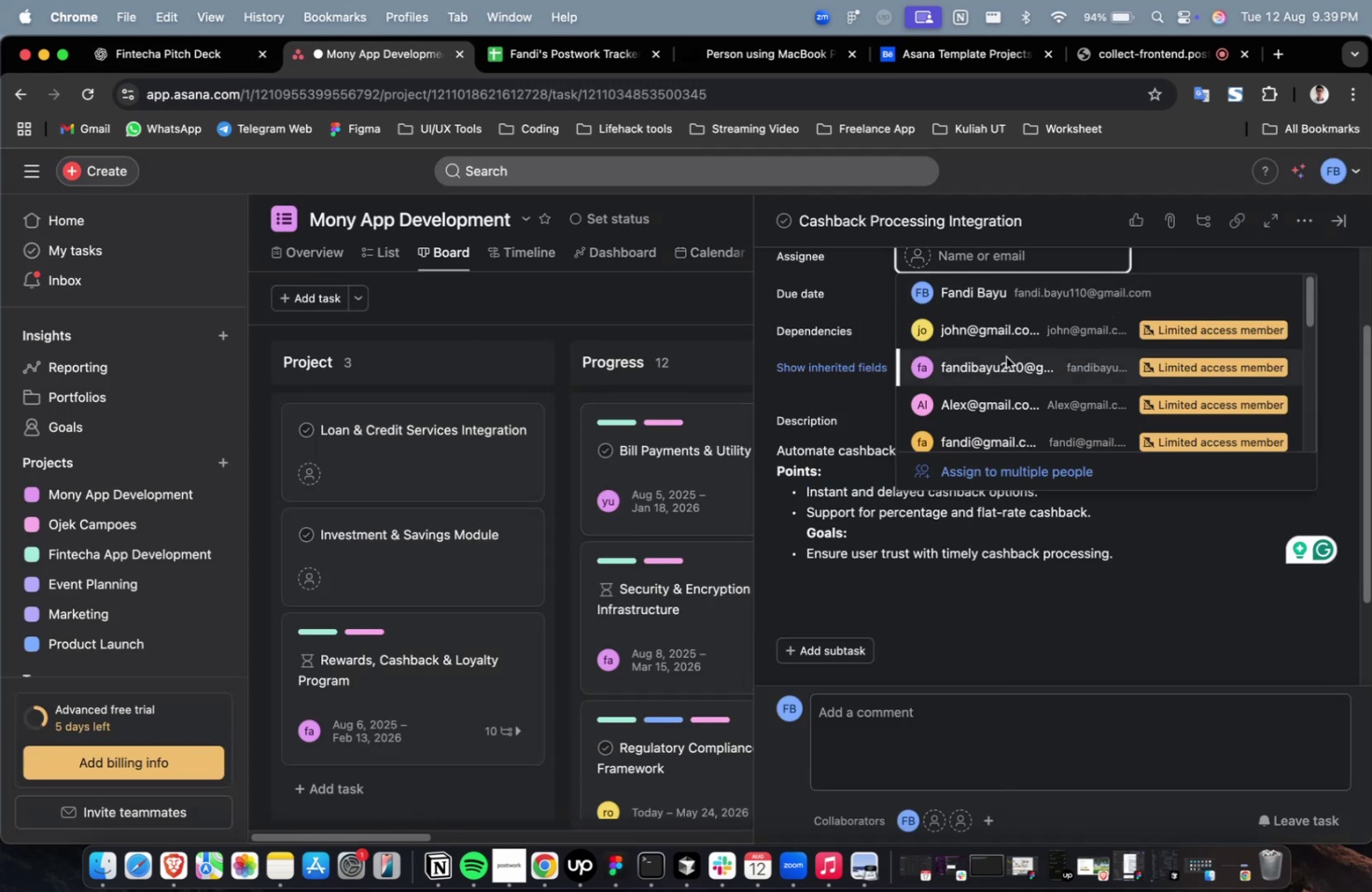 
left_click([1002, 354])
 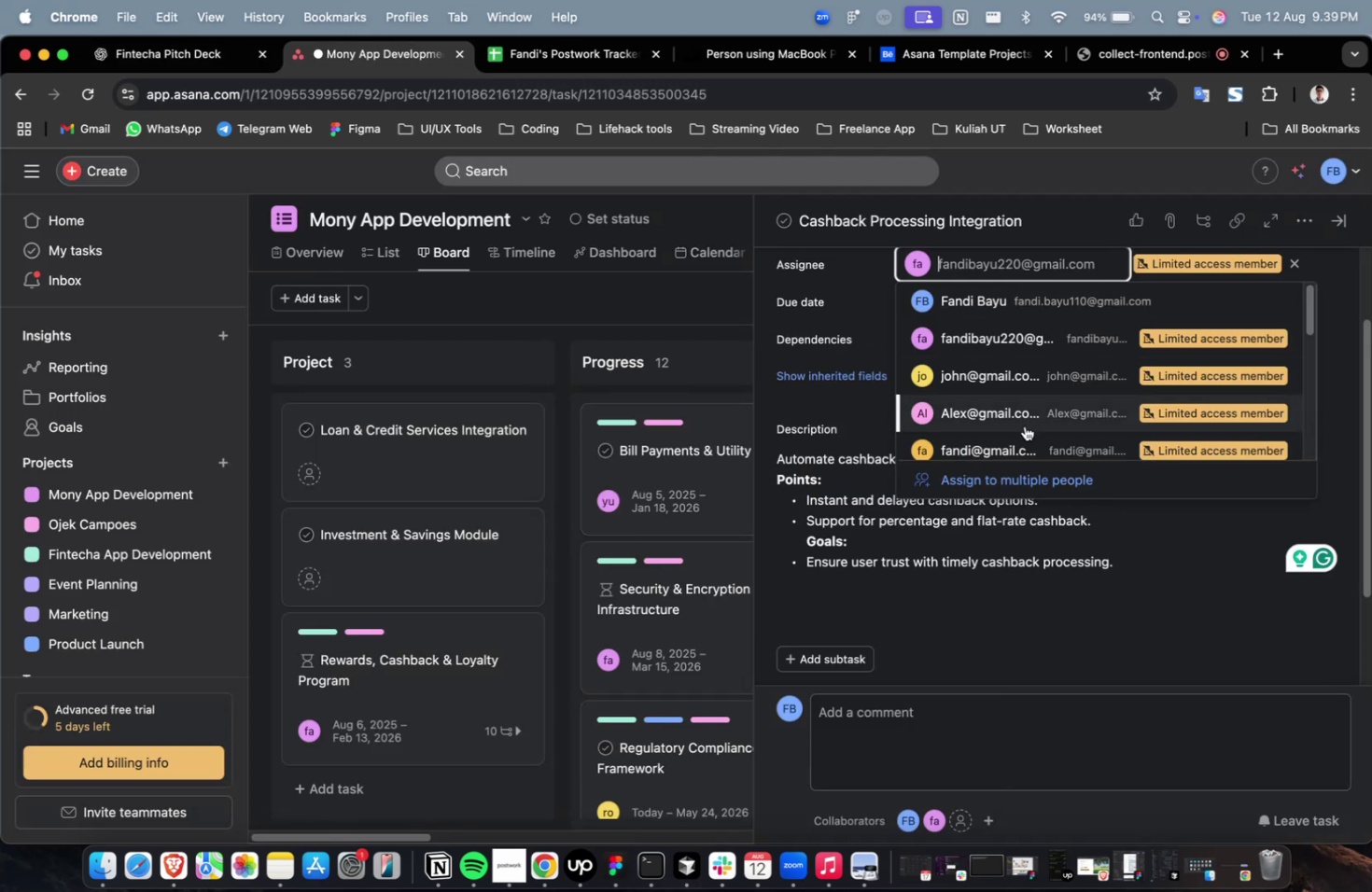 
triple_click([1025, 427])
 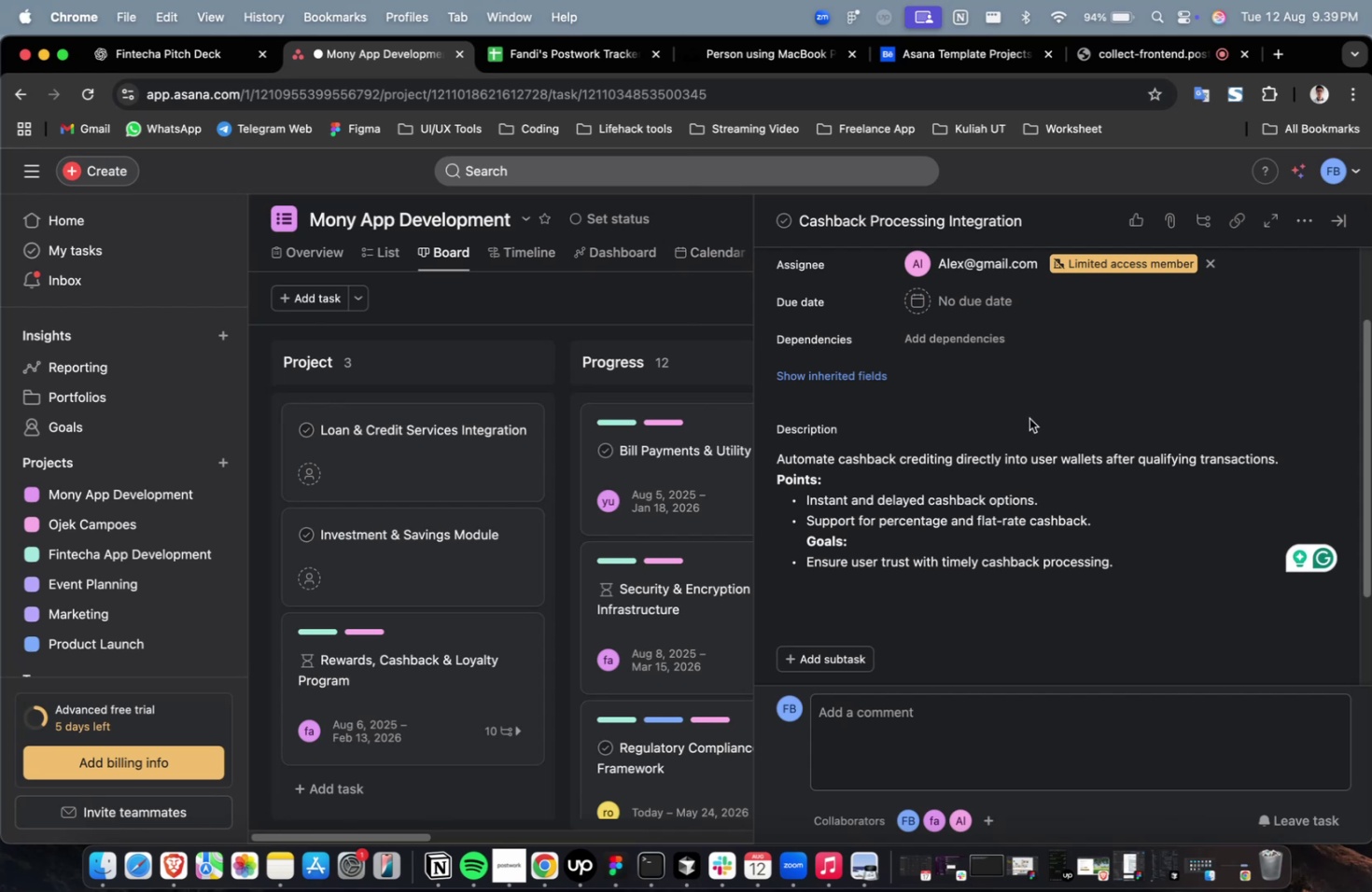 
wait(12.15)
 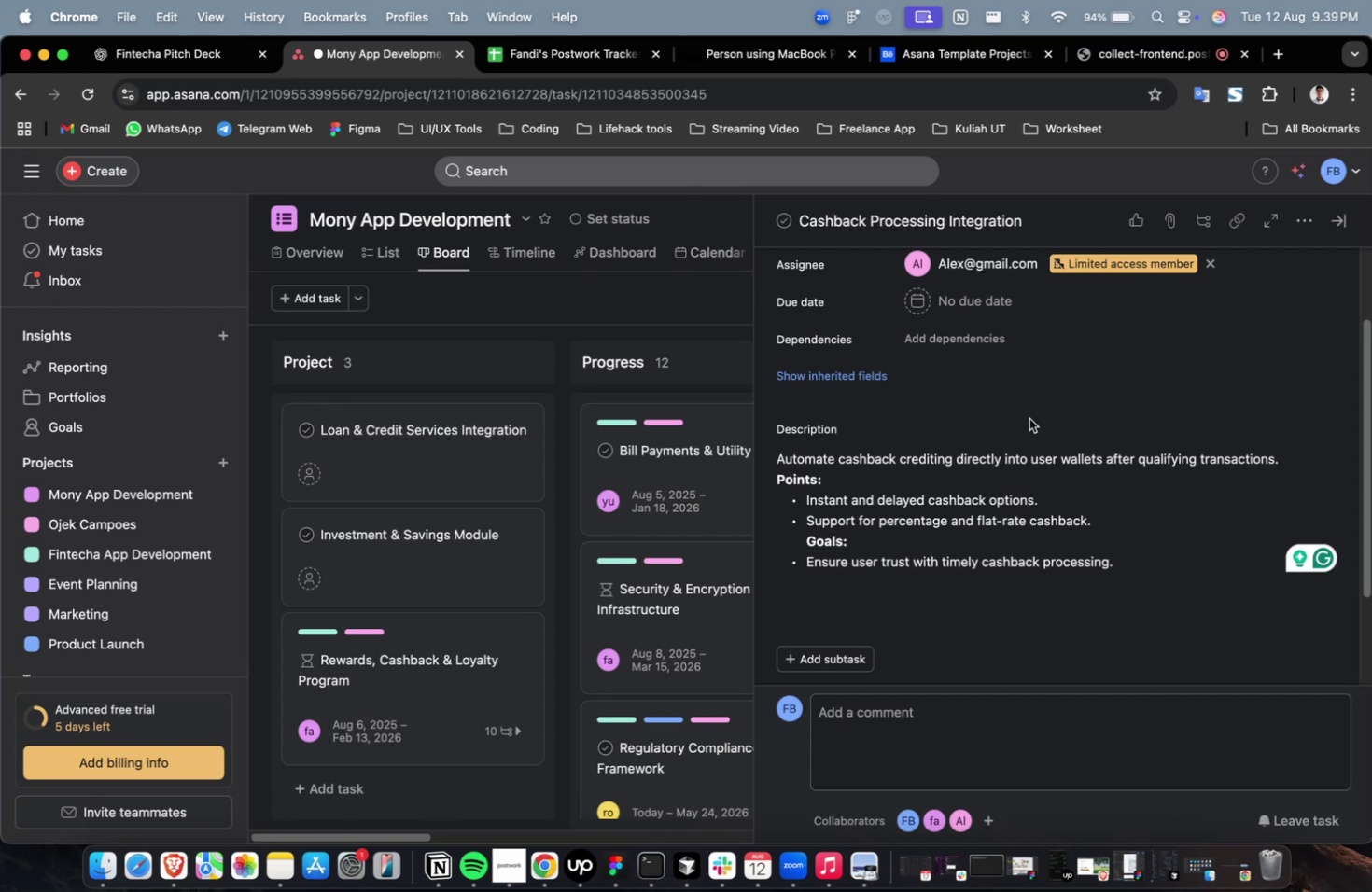 
scroll: coordinate [1041, 389], scroll_direction: up, amount: 2.0
 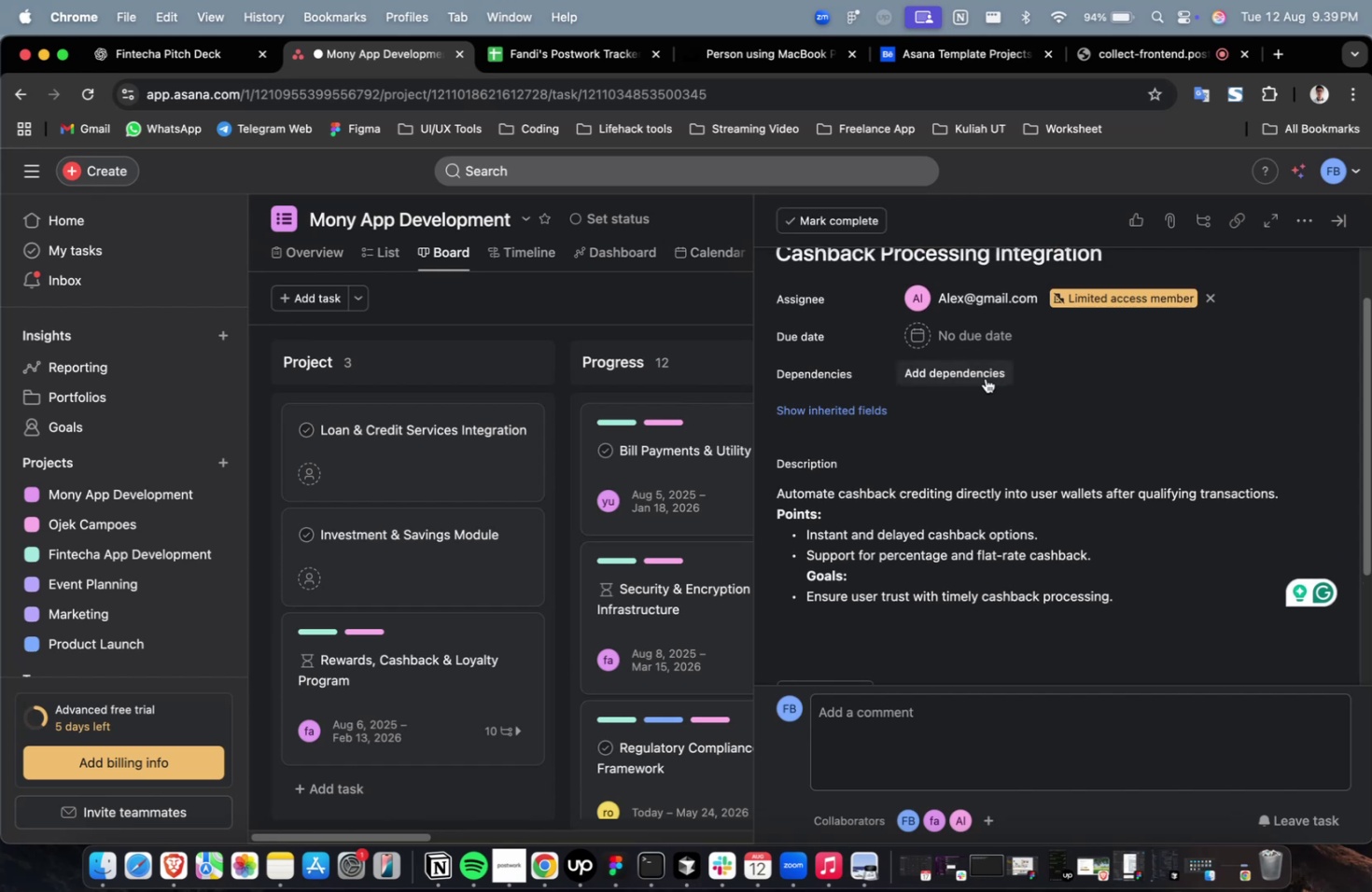 
left_click([985, 378])
 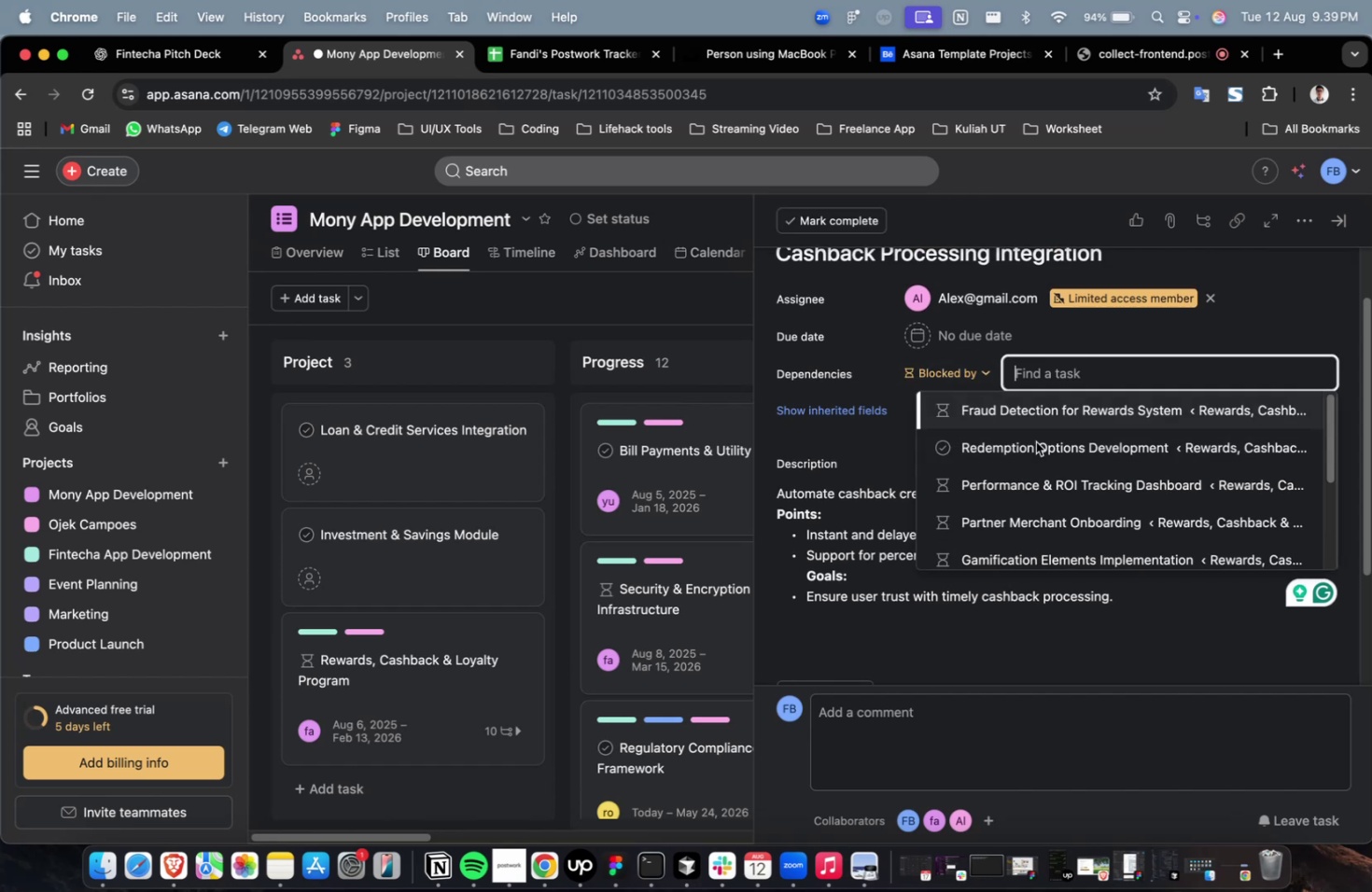 
double_click([1035, 441])
 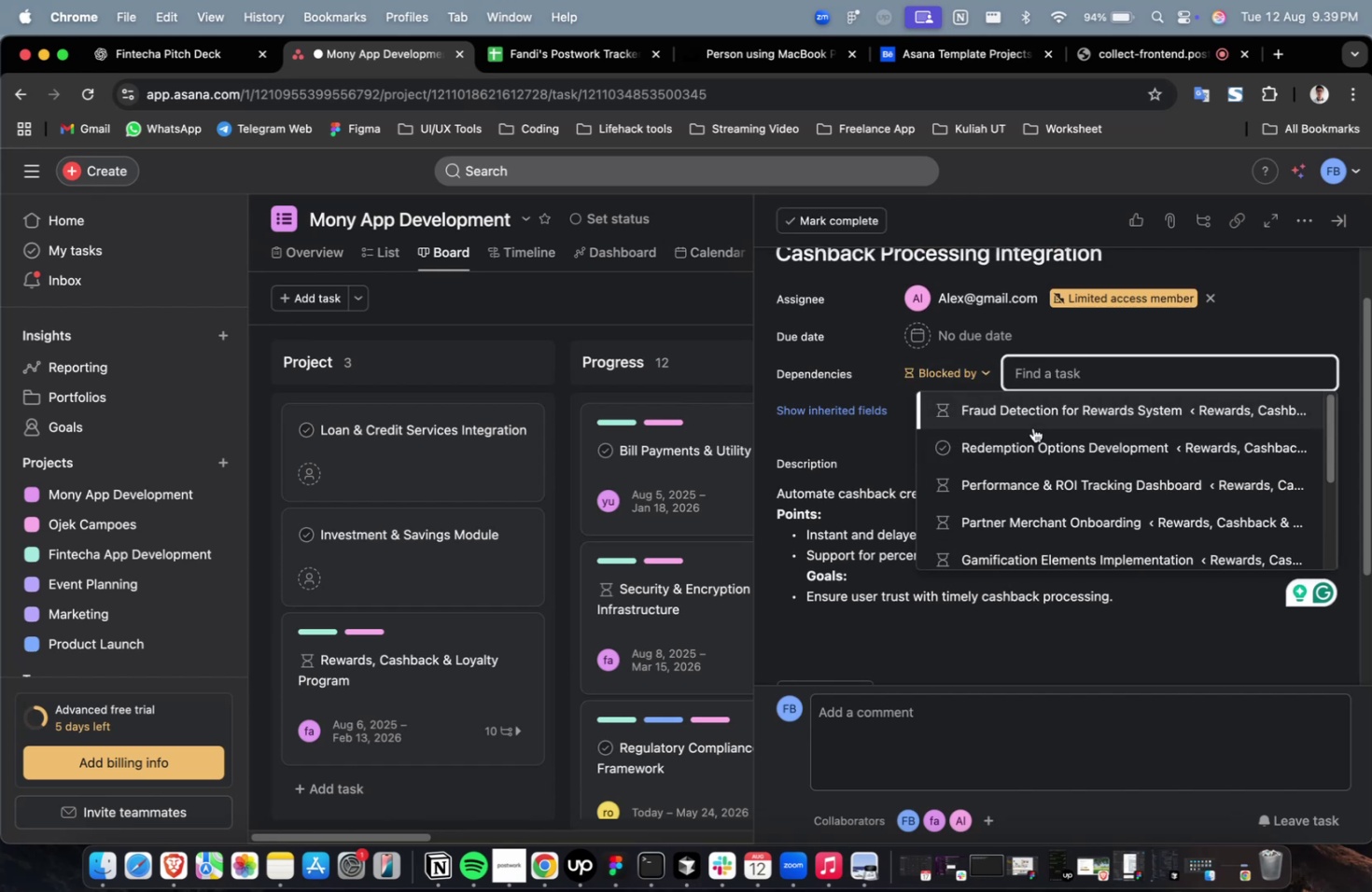 
triple_click([1032, 427])
 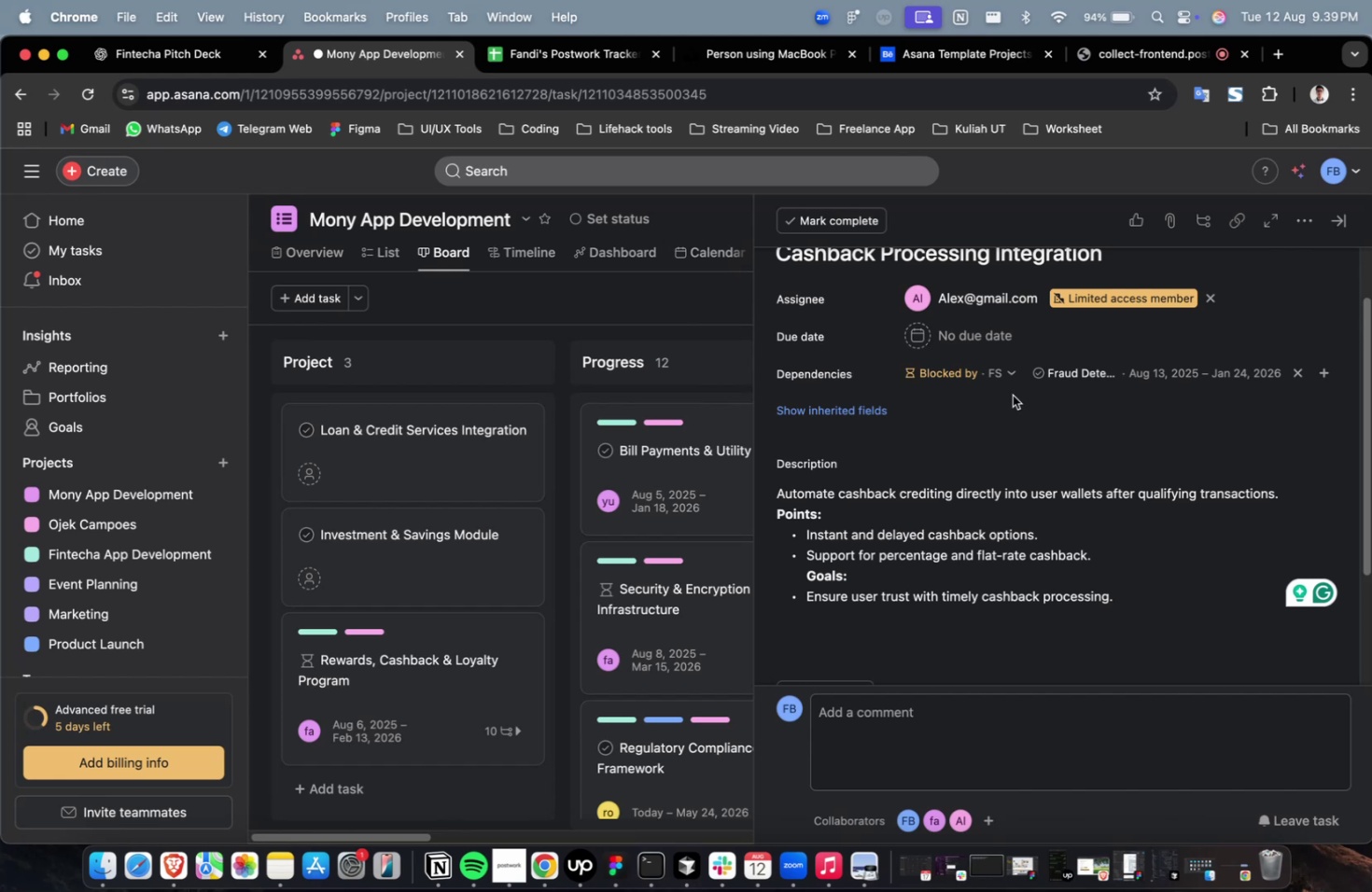 
wait(13.97)
 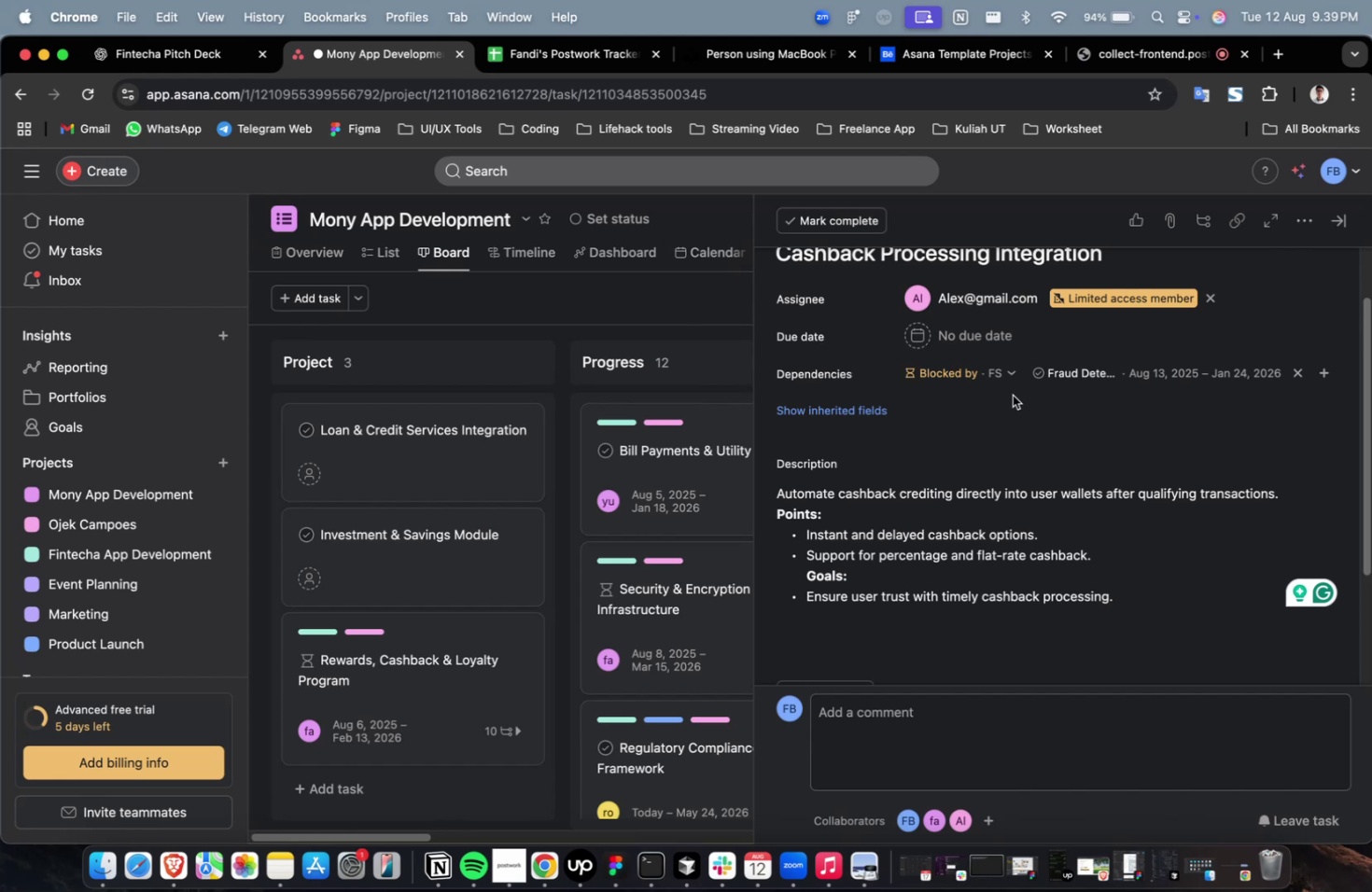 
left_click([969, 313])
 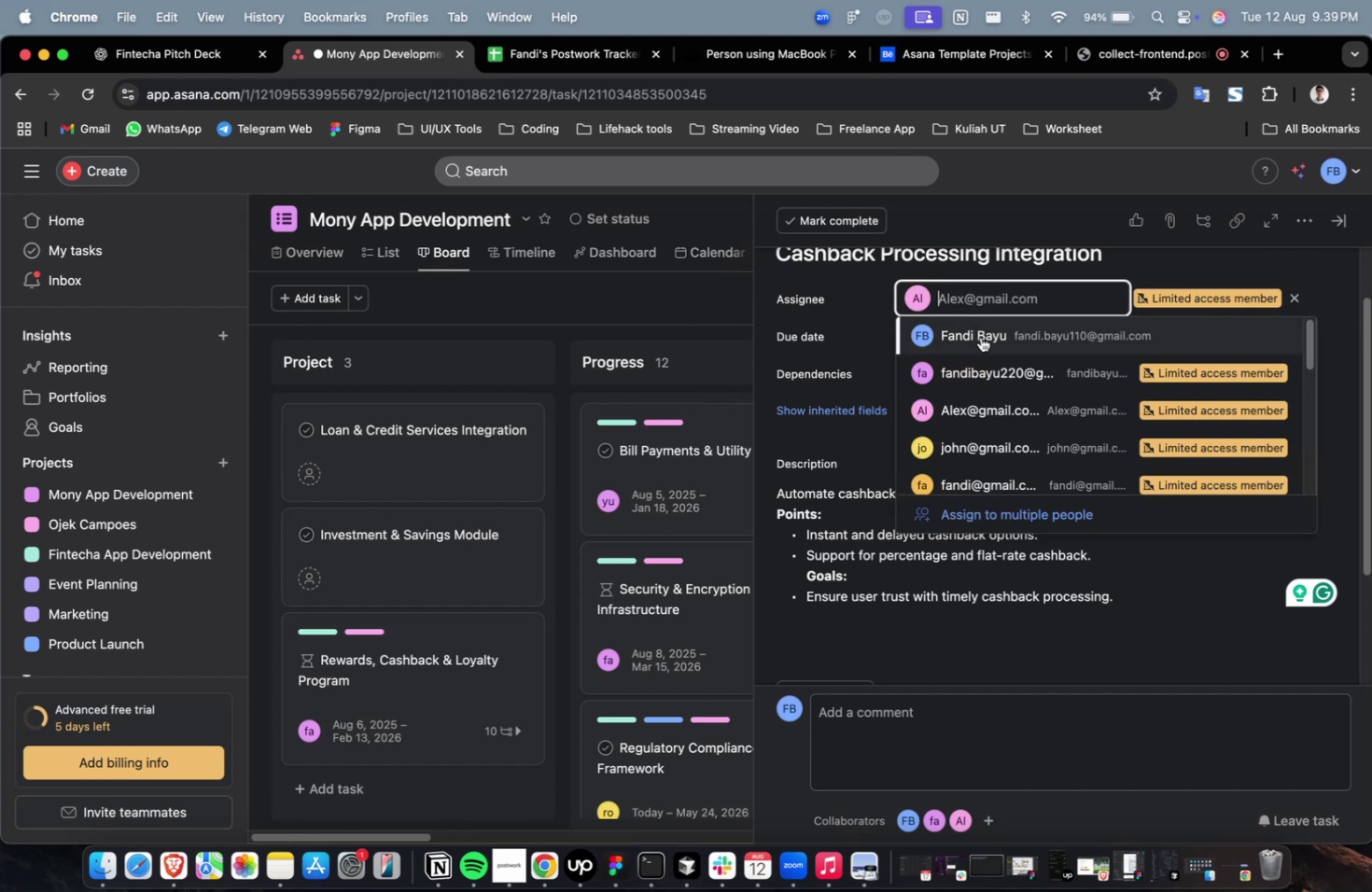 
double_click([979, 343])
 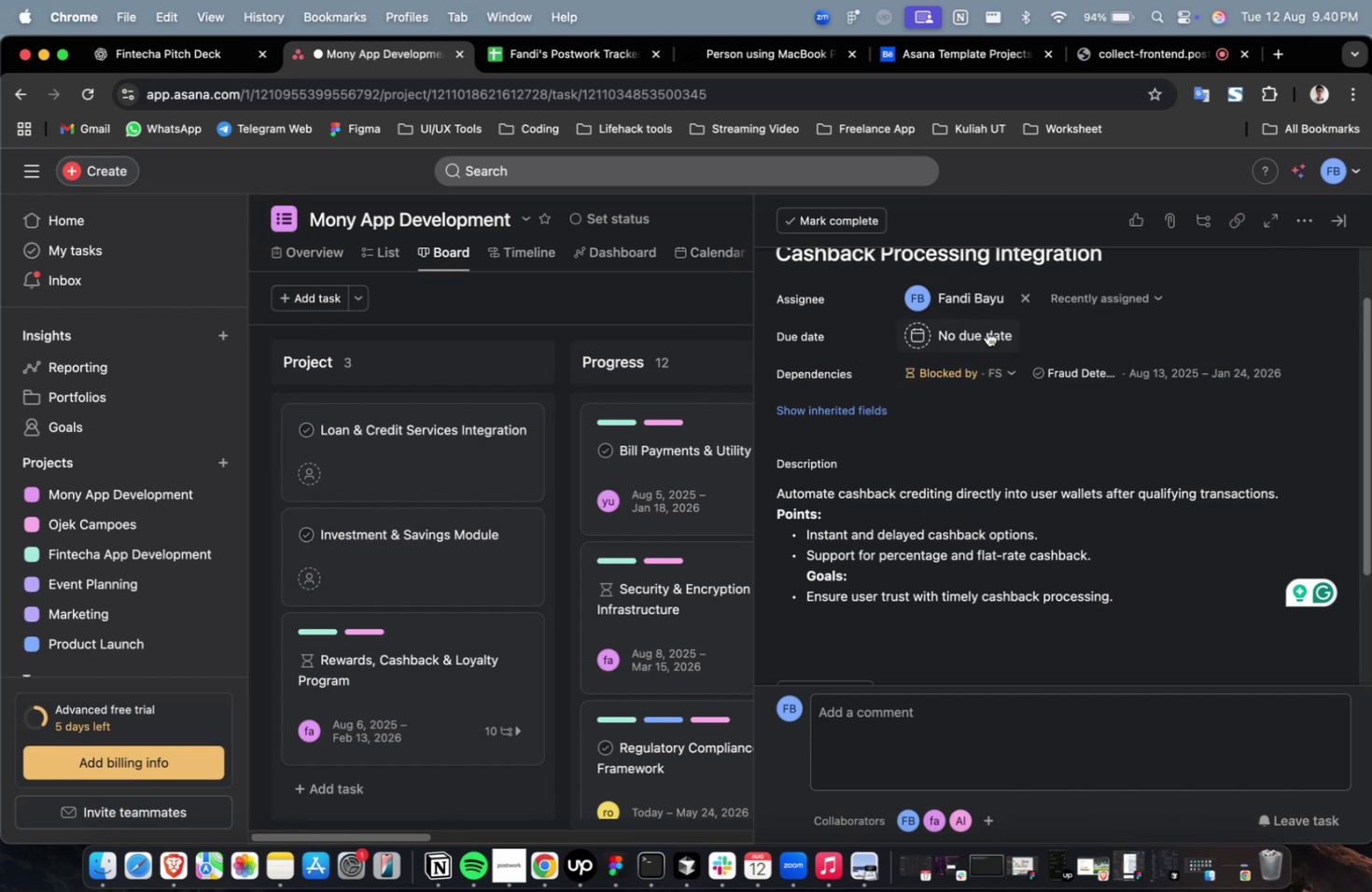 
triple_click([987, 330])
 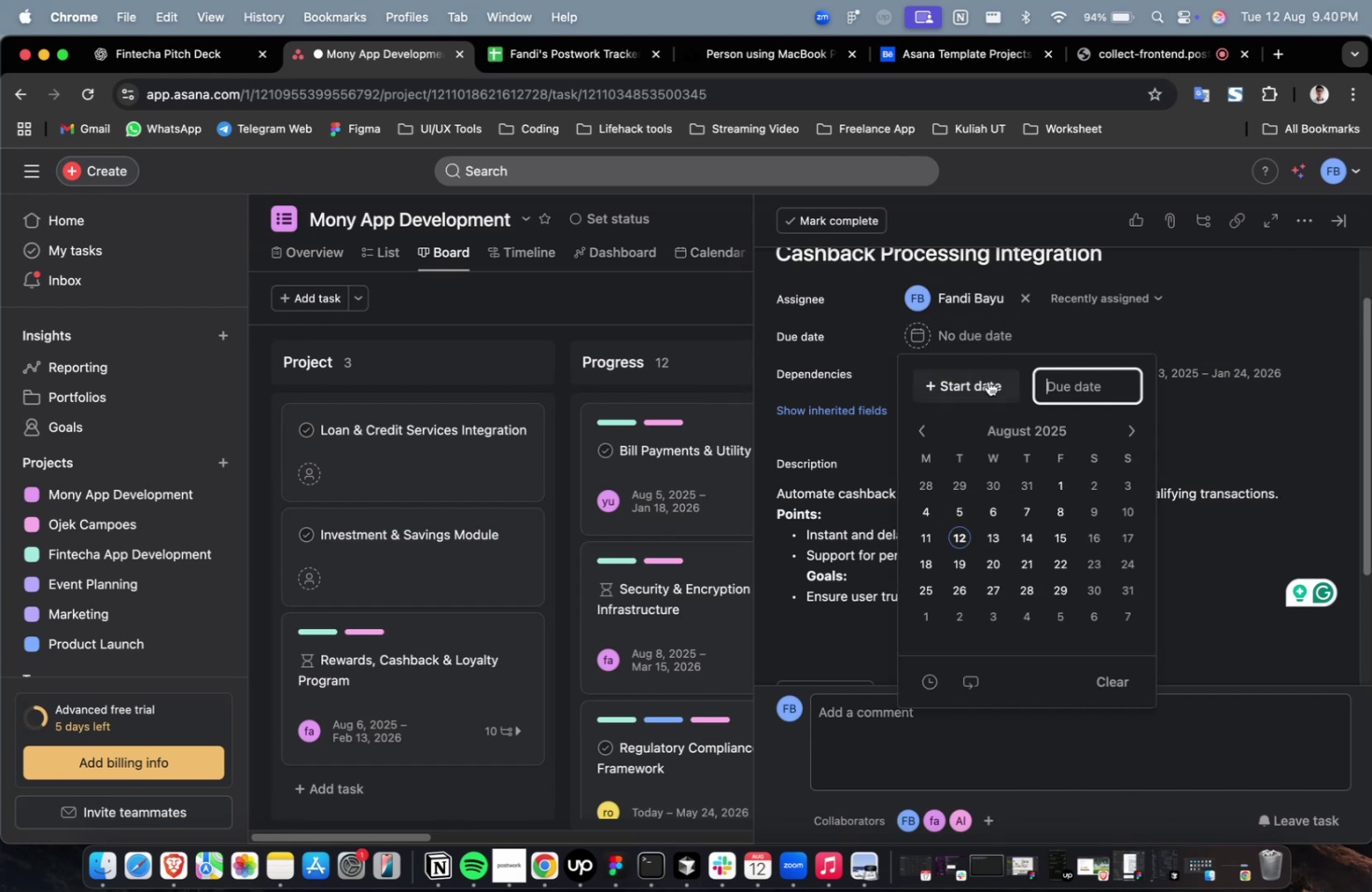 
triple_click([987, 381])
 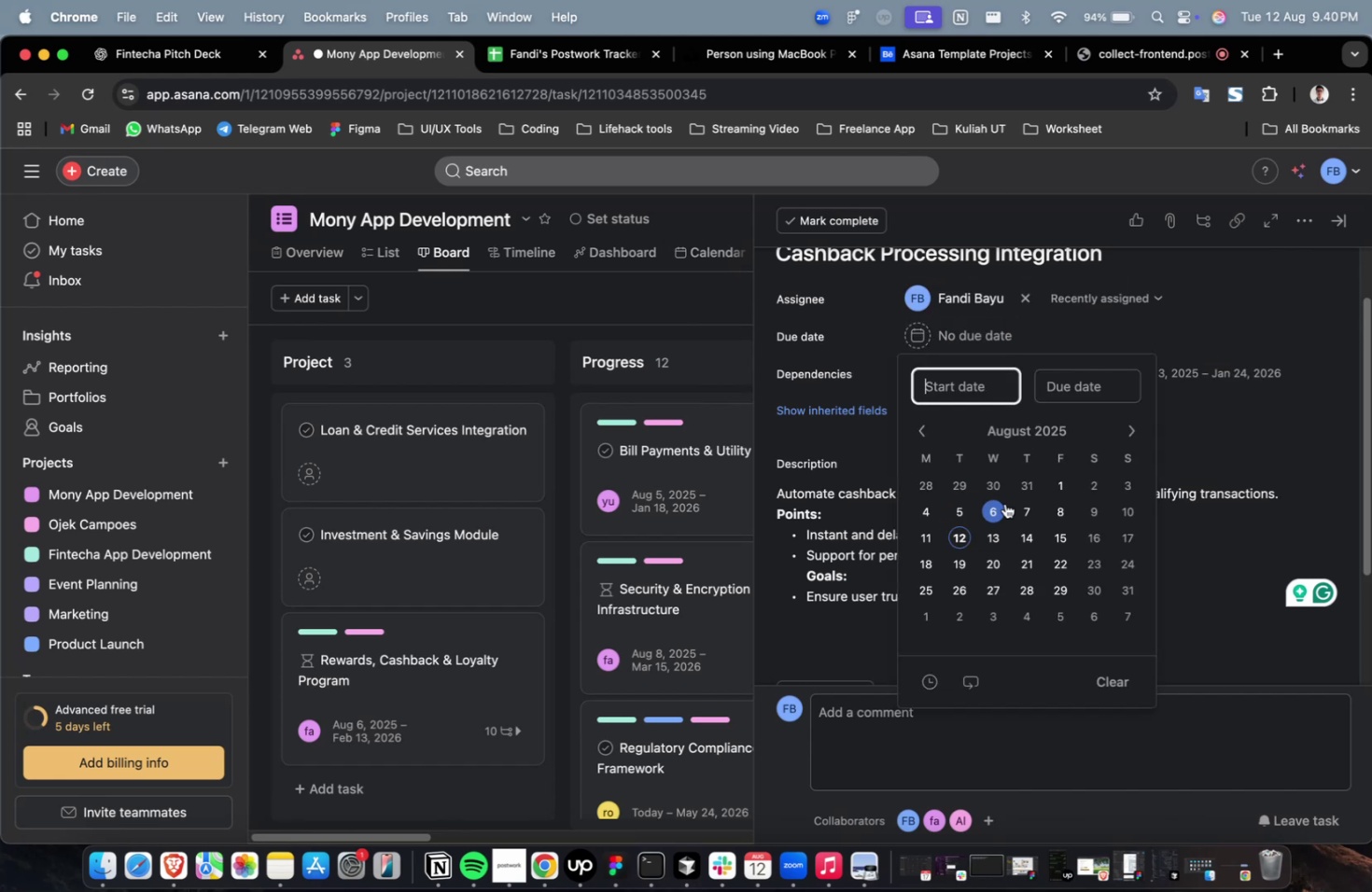 
triple_click([1004, 503])
 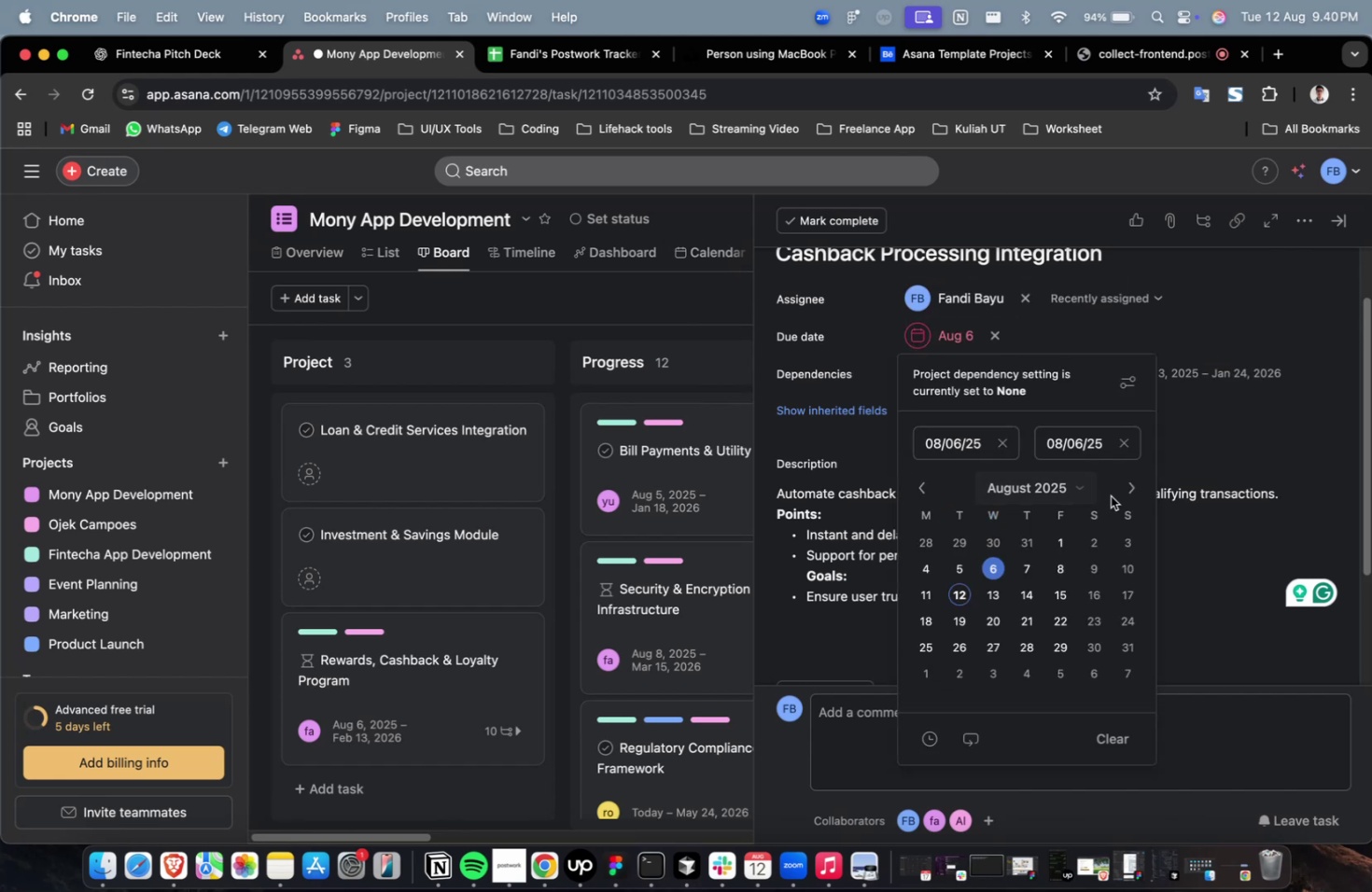 
triple_click([1110, 495])
 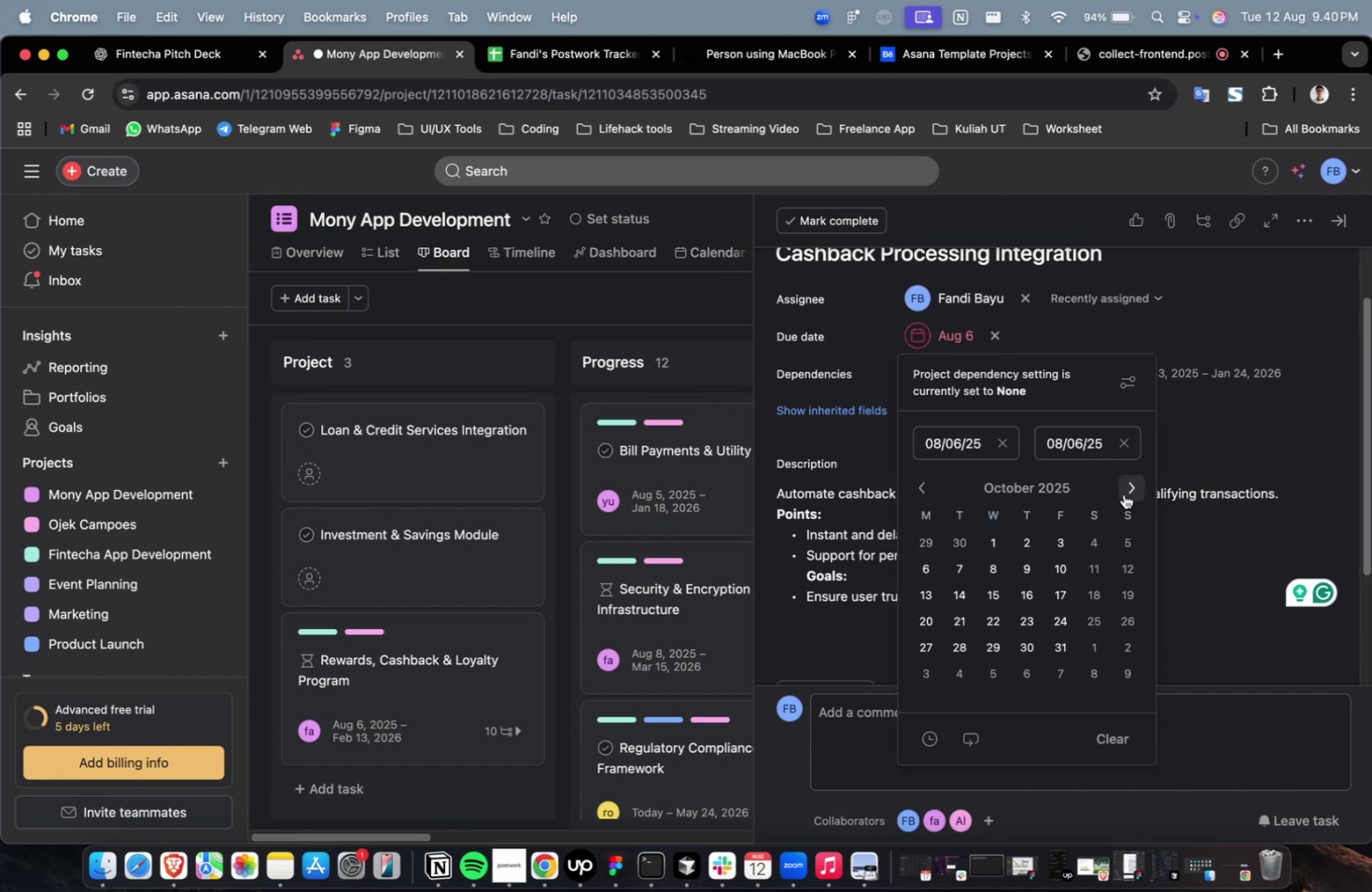 
triple_click([1123, 494])
 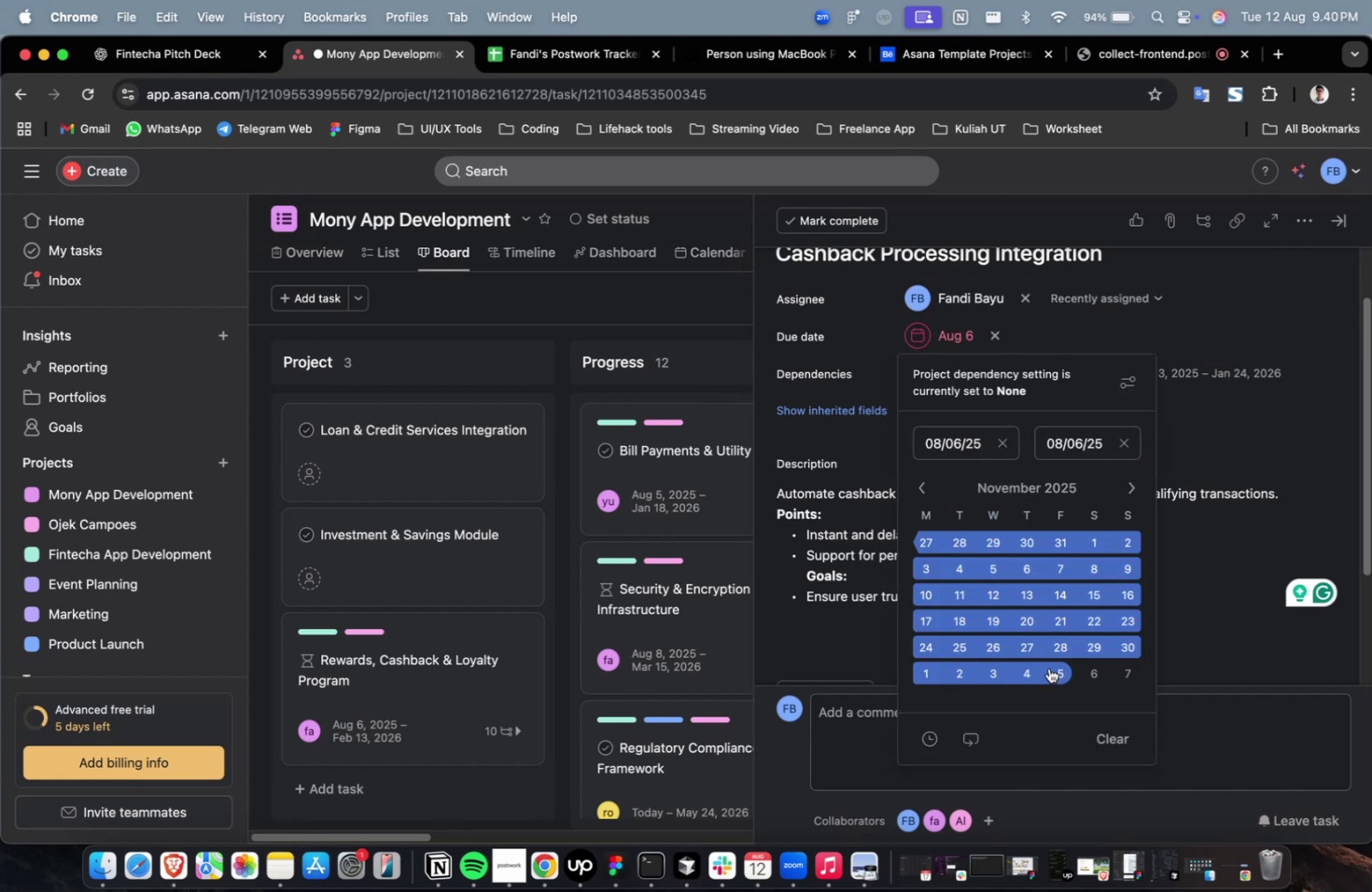 
triple_click([1048, 667])
 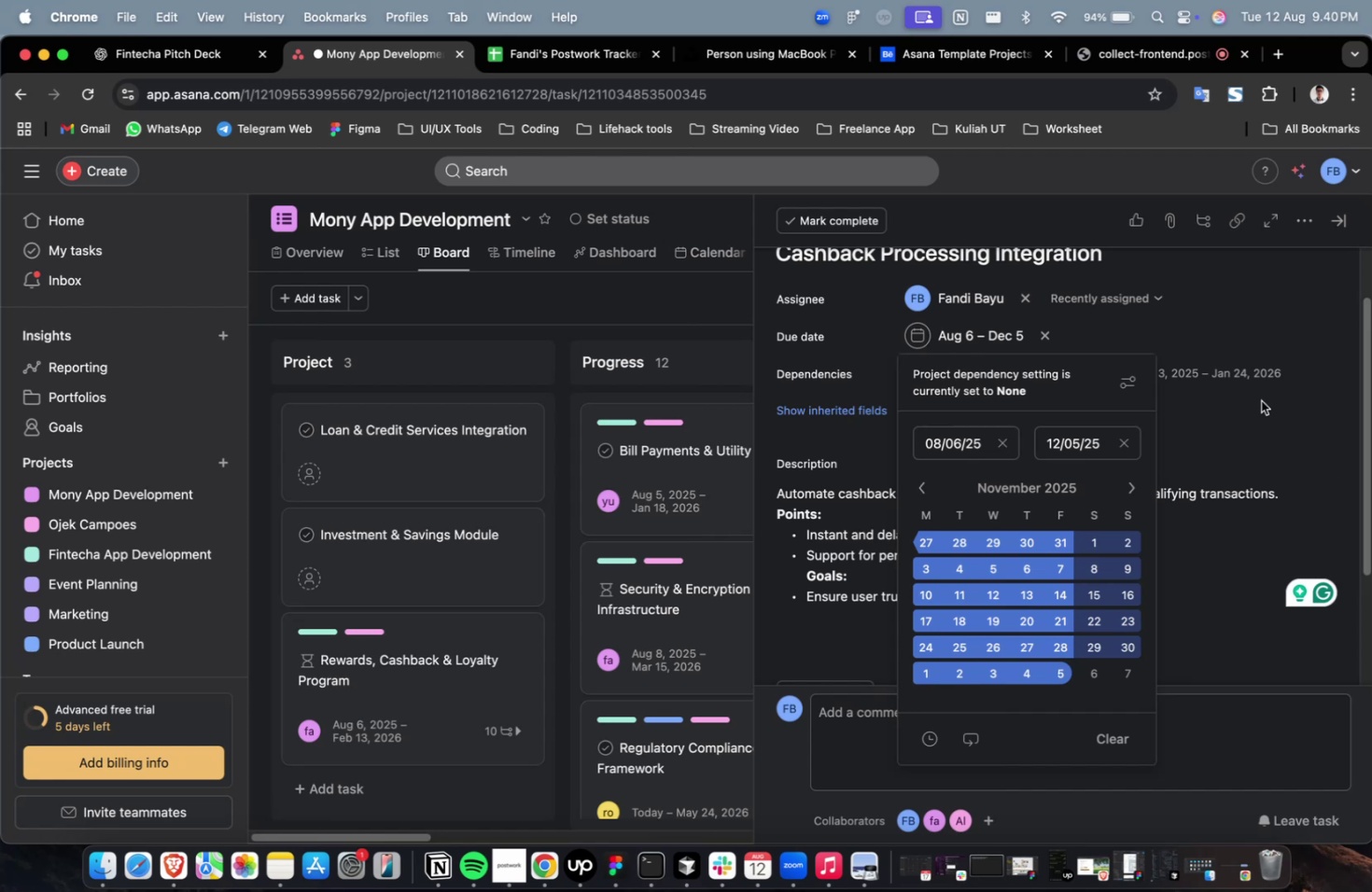 
triple_click([1260, 400])
 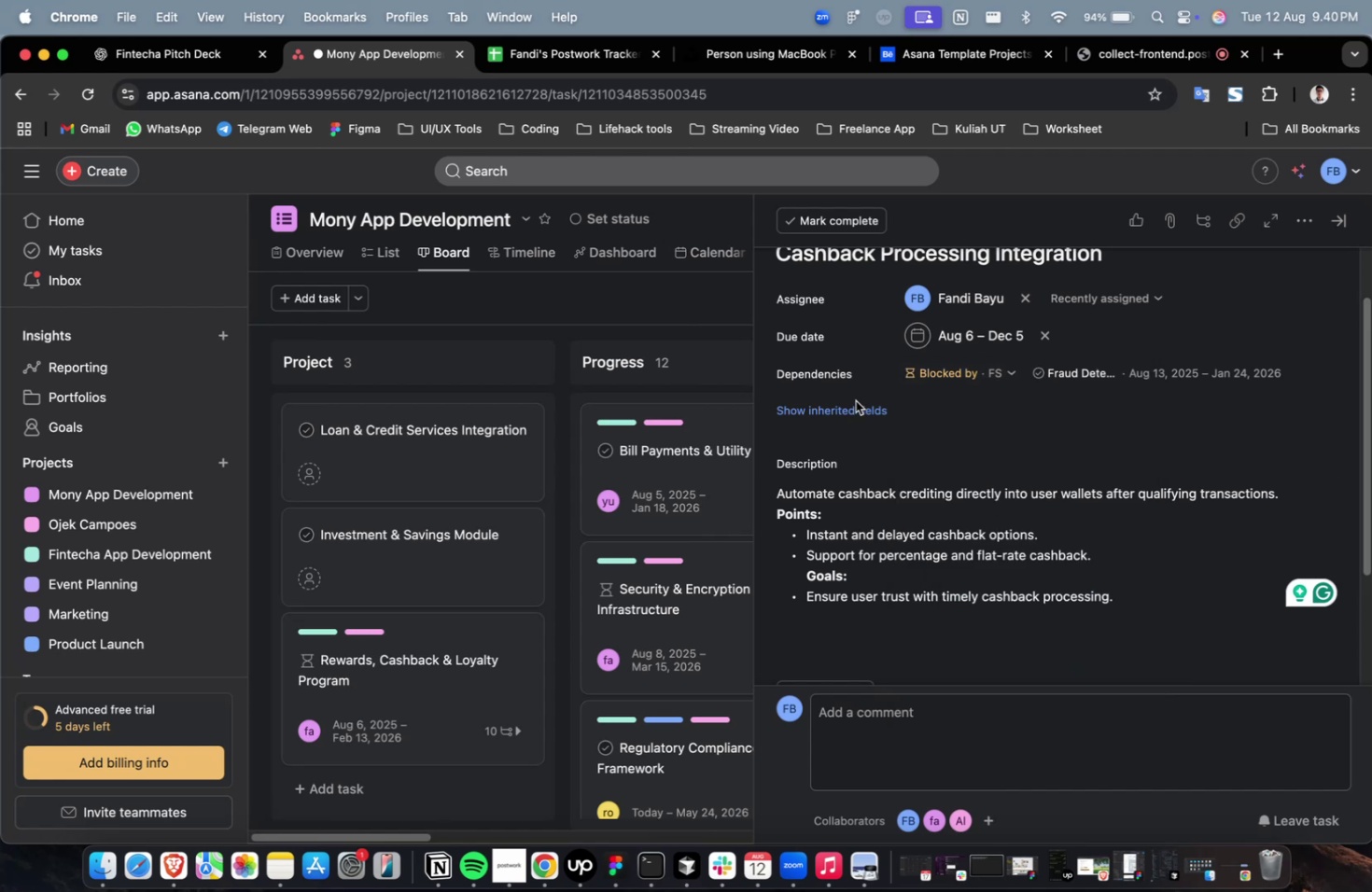 
triple_click([855, 401])
 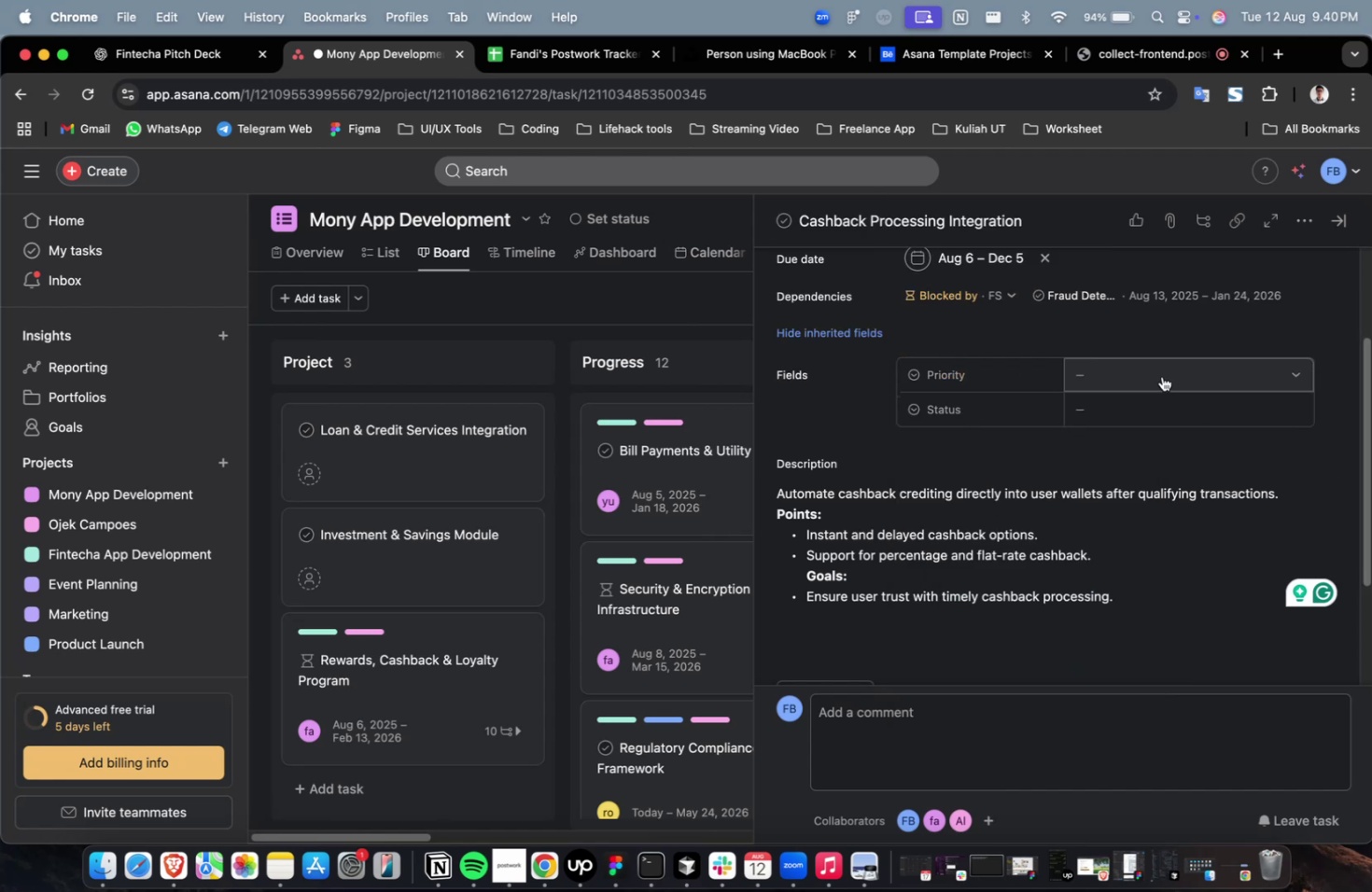 
triple_click([1161, 376])
 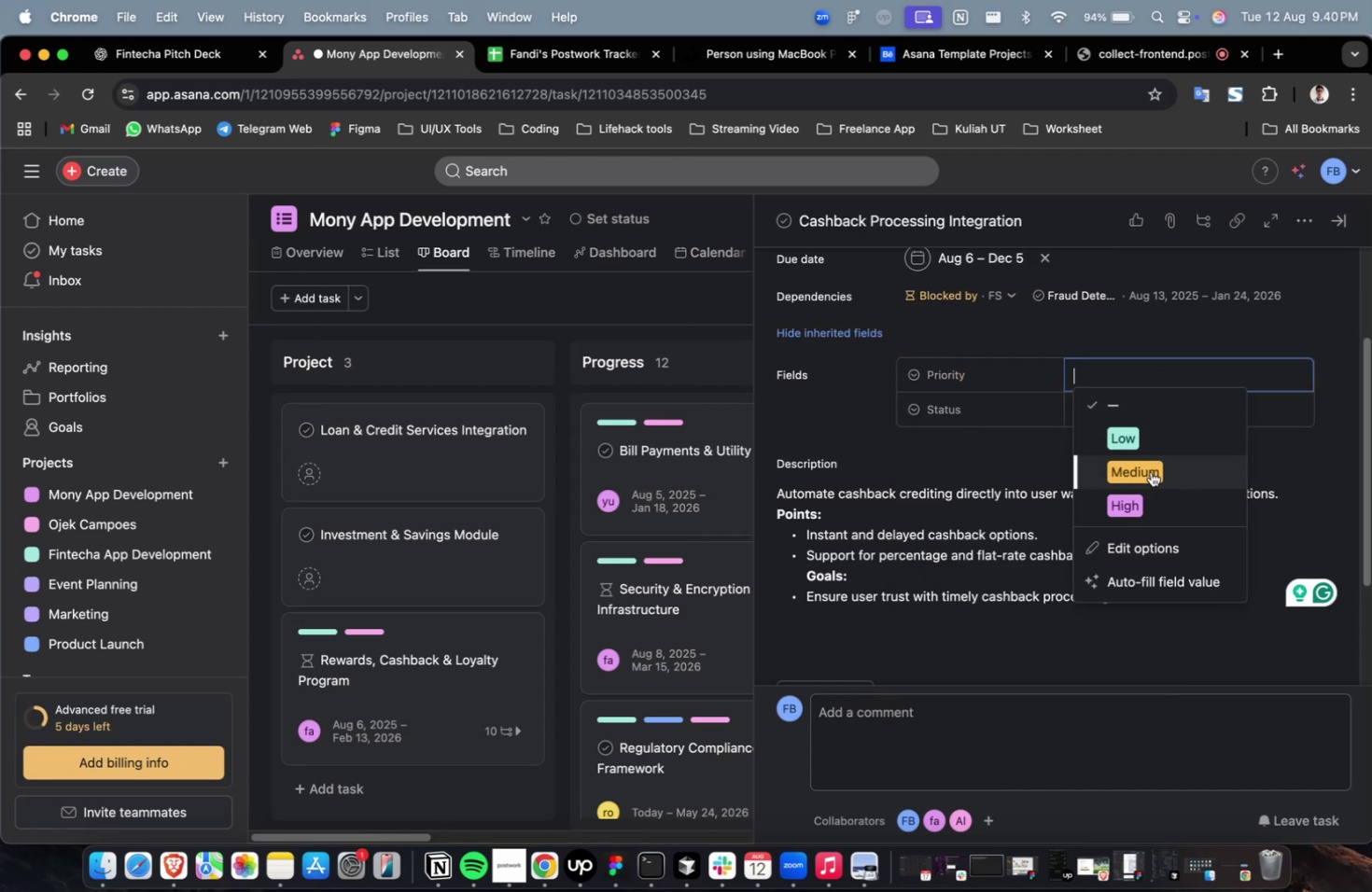 
triple_click([1150, 471])
 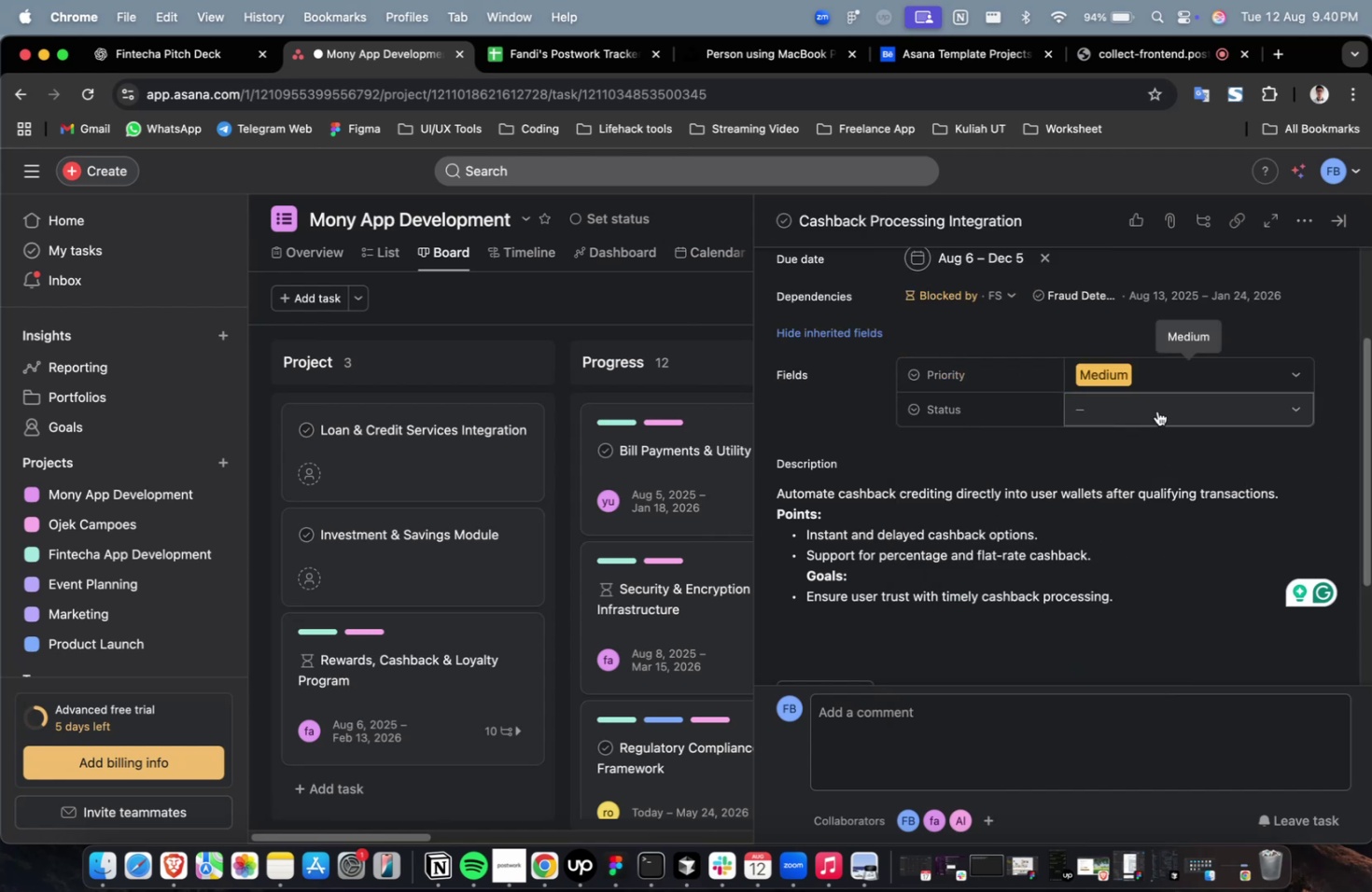 
triple_click([1156, 411])
 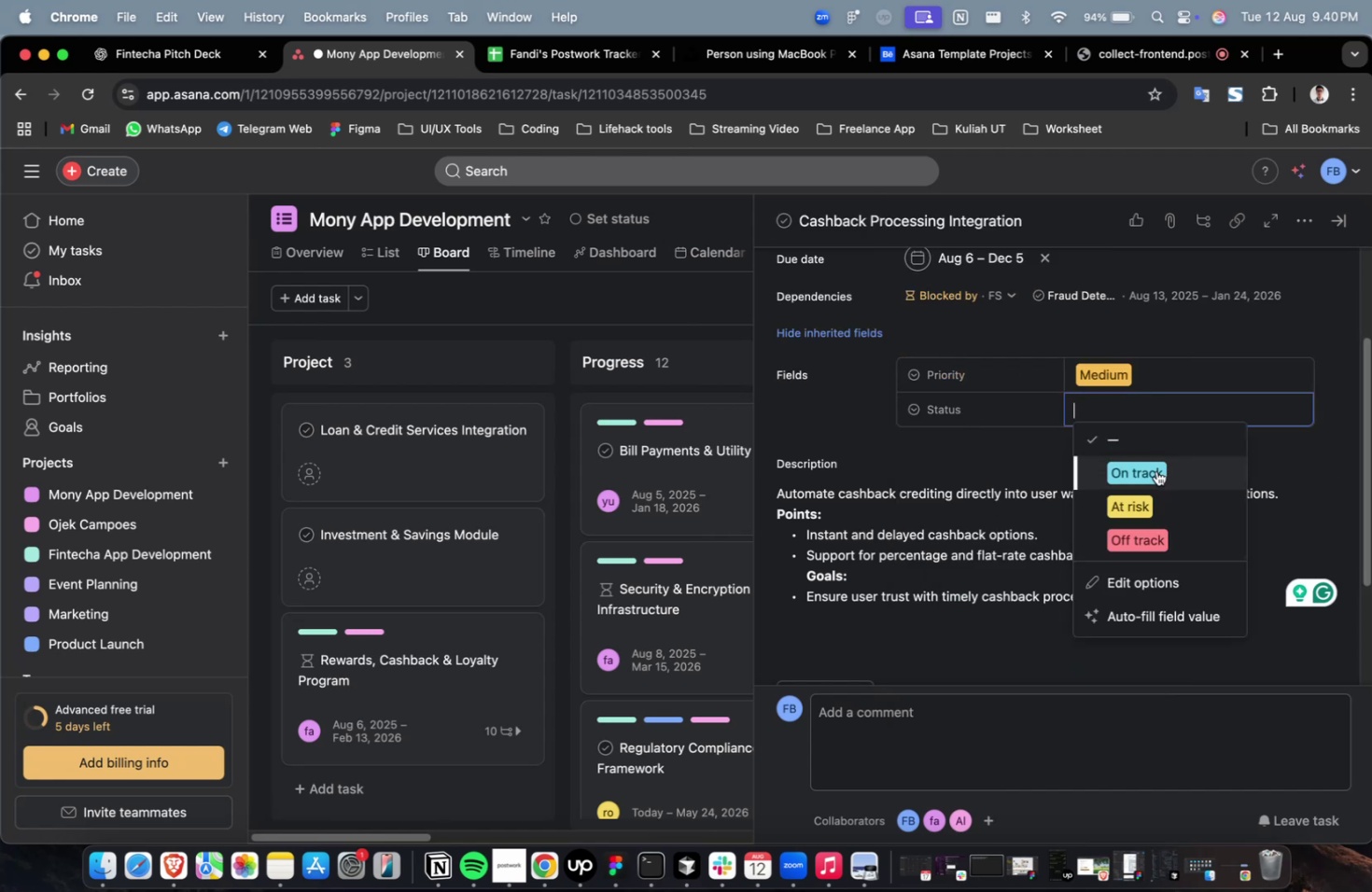 
triple_click([1155, 470])
 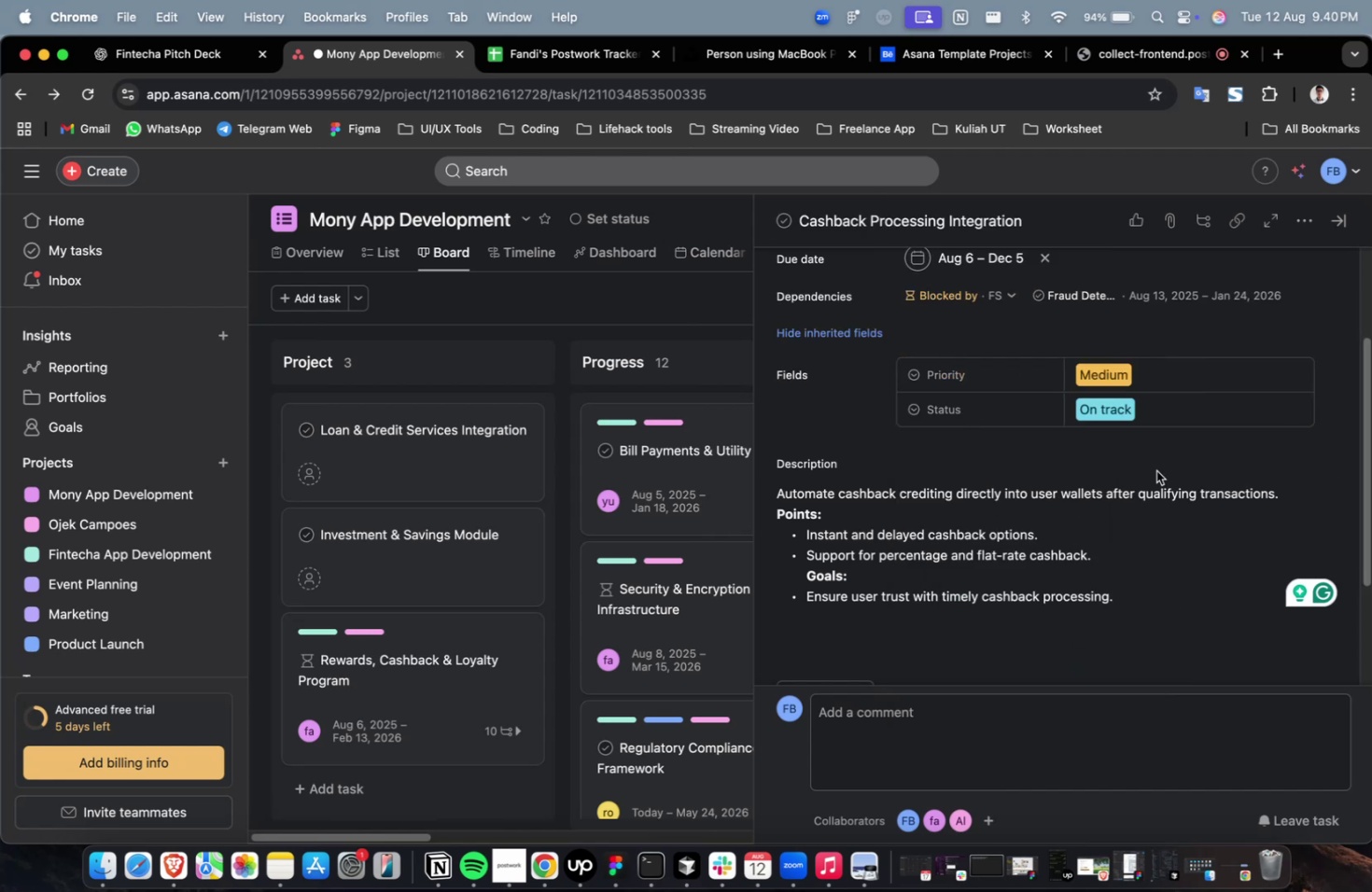 
scroll: coordinate [1158, 480], scroll_direction: down, amount: 33.0
 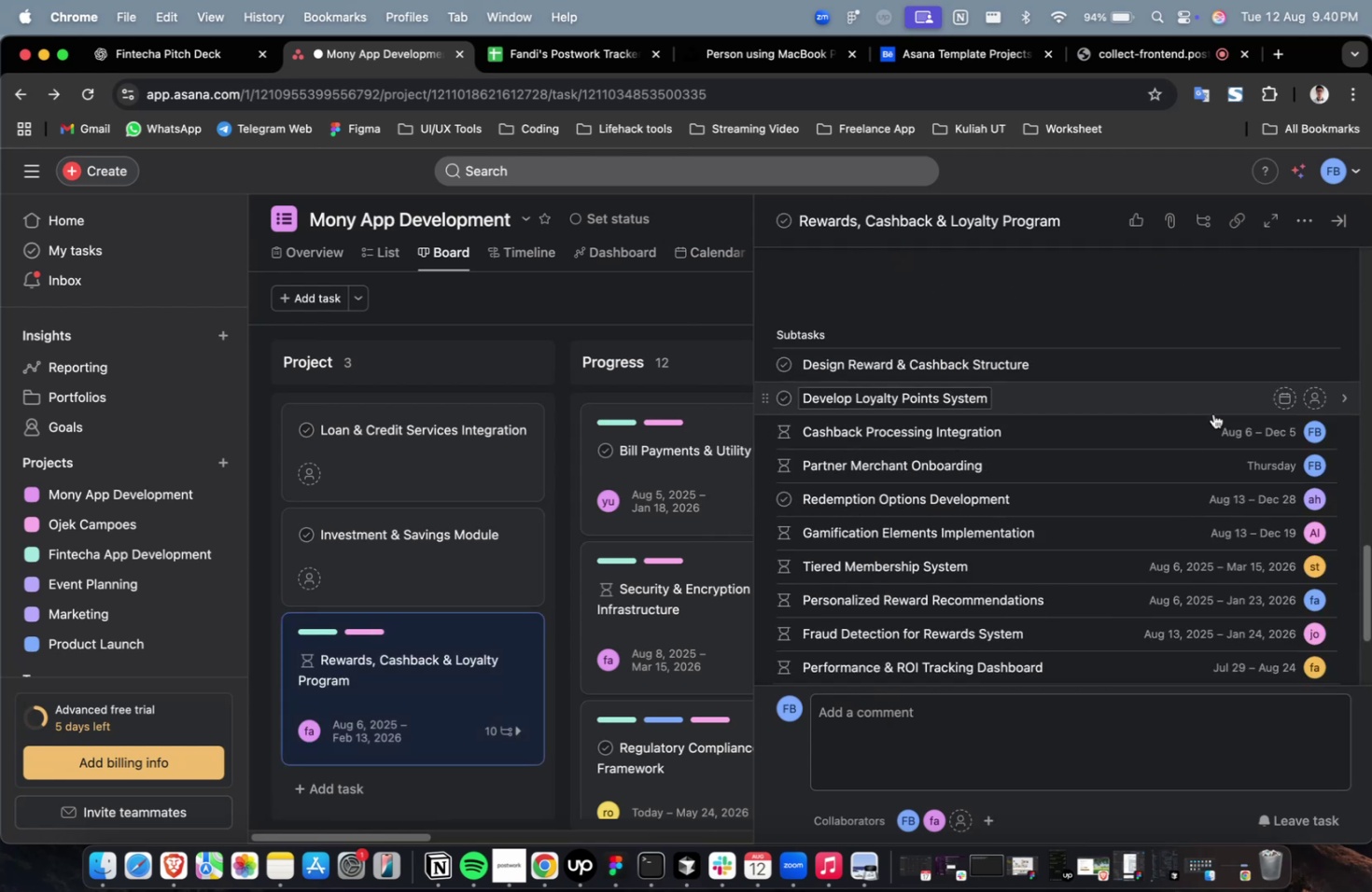 
left_click([1213, 408])
 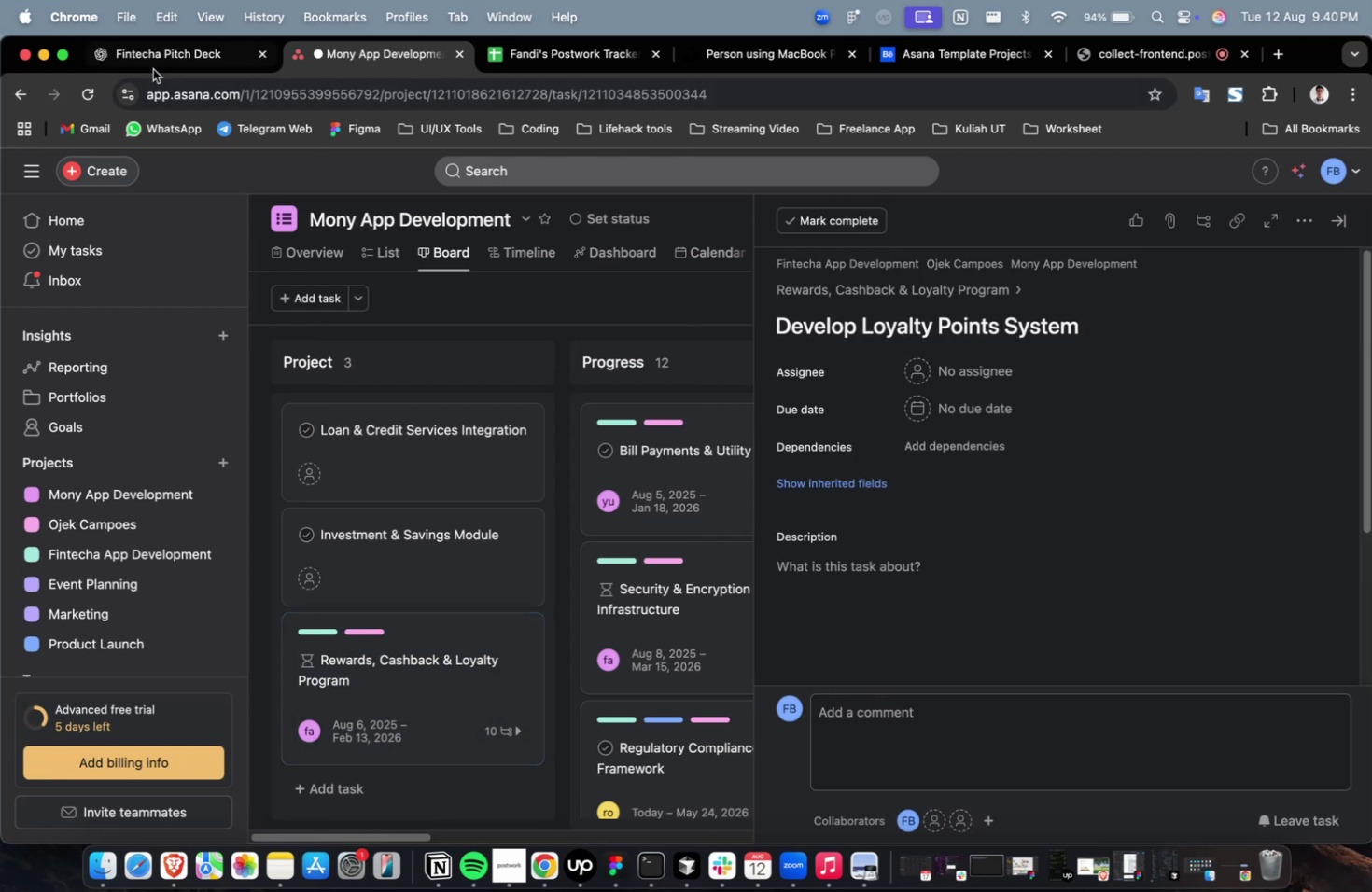 
left_click([169, 63])
 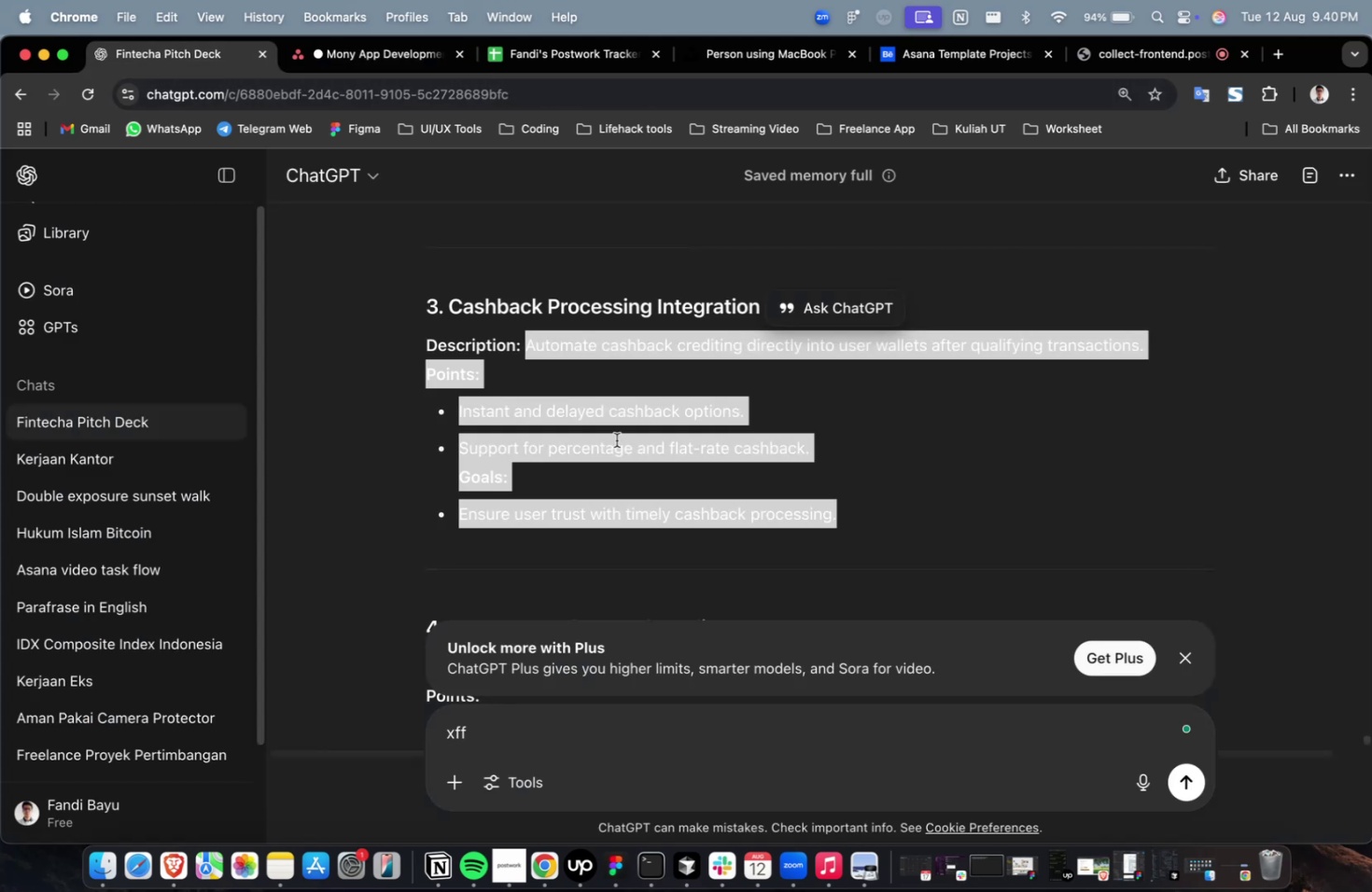 
scroll: coordinate [665, 479], scroll_direction: up, amount: 7.0
 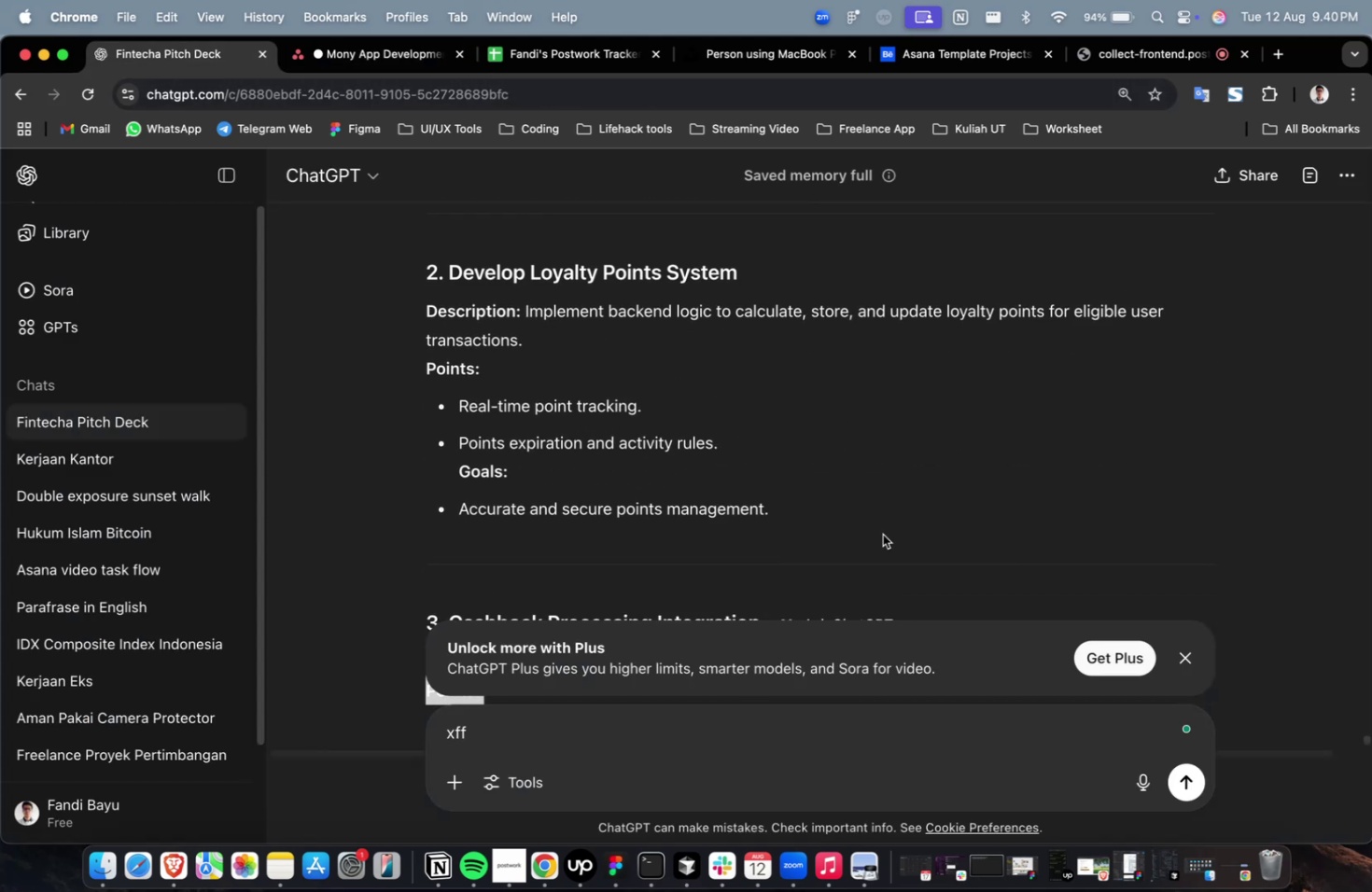 
left_click_drag(start_coordinate=[868, 532], to_coordinate=[525, 320])
 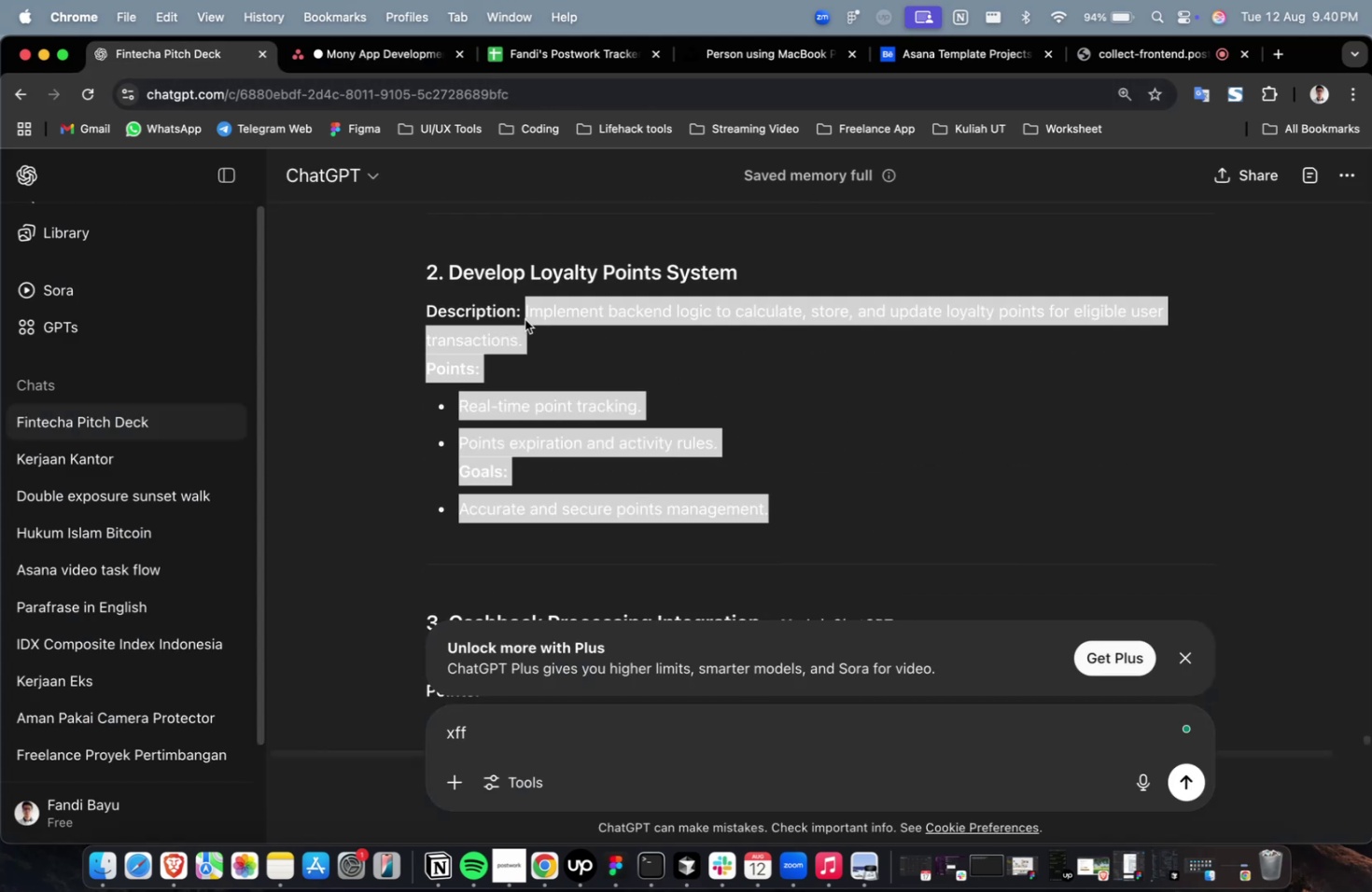 
key(Meta+C)
 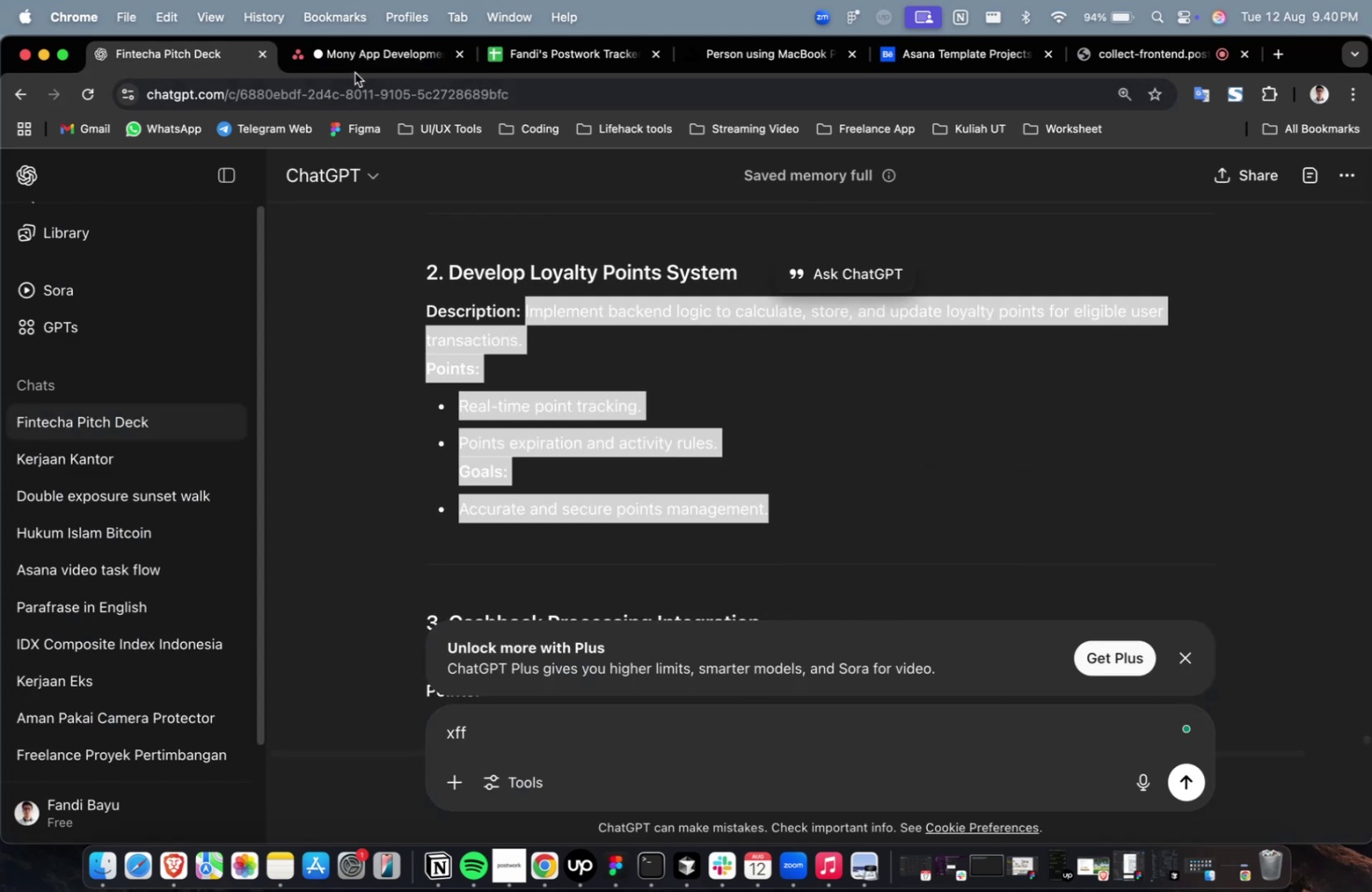 
key(Meta+C)
 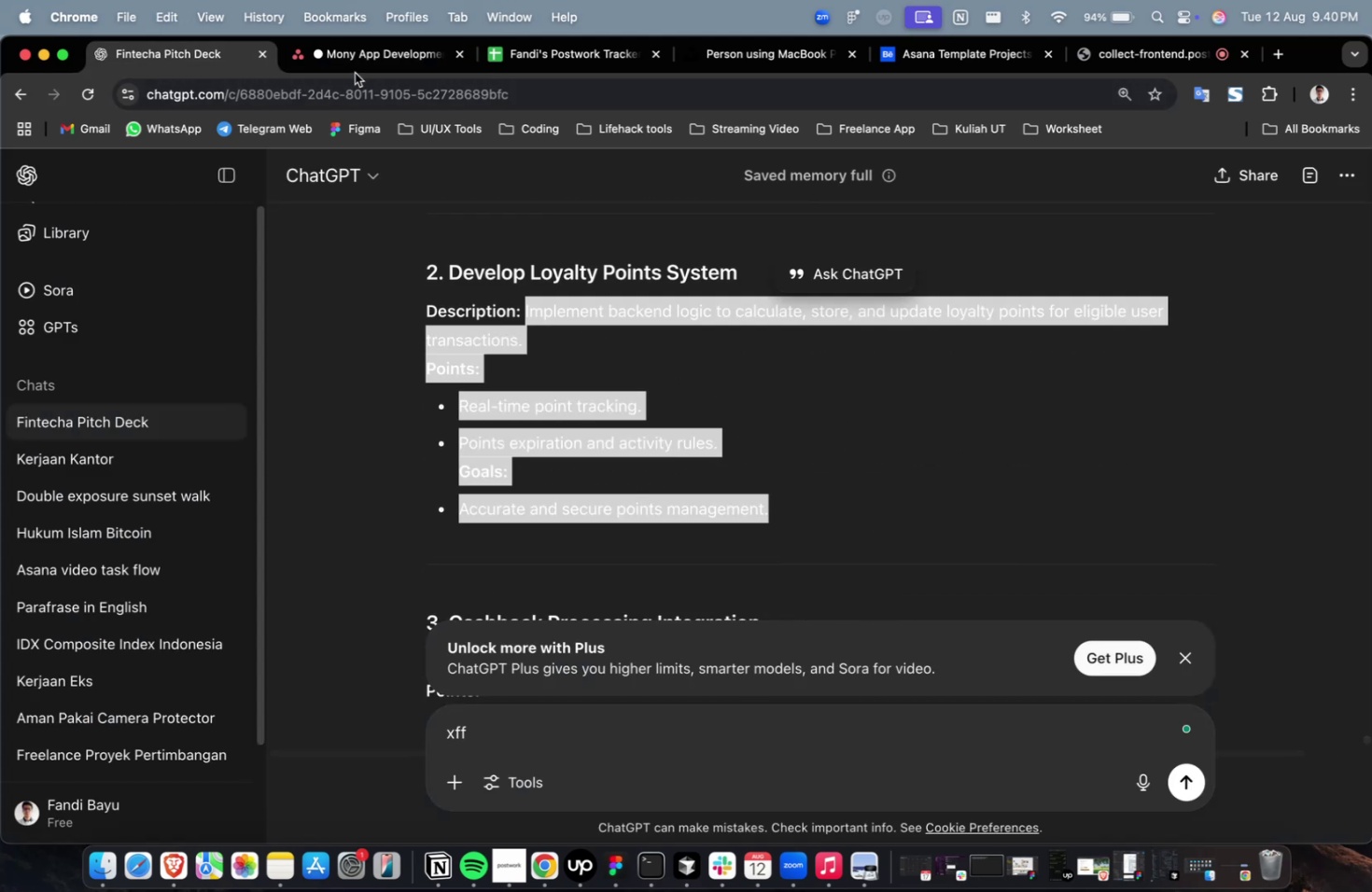 
left_click([355, 73])
 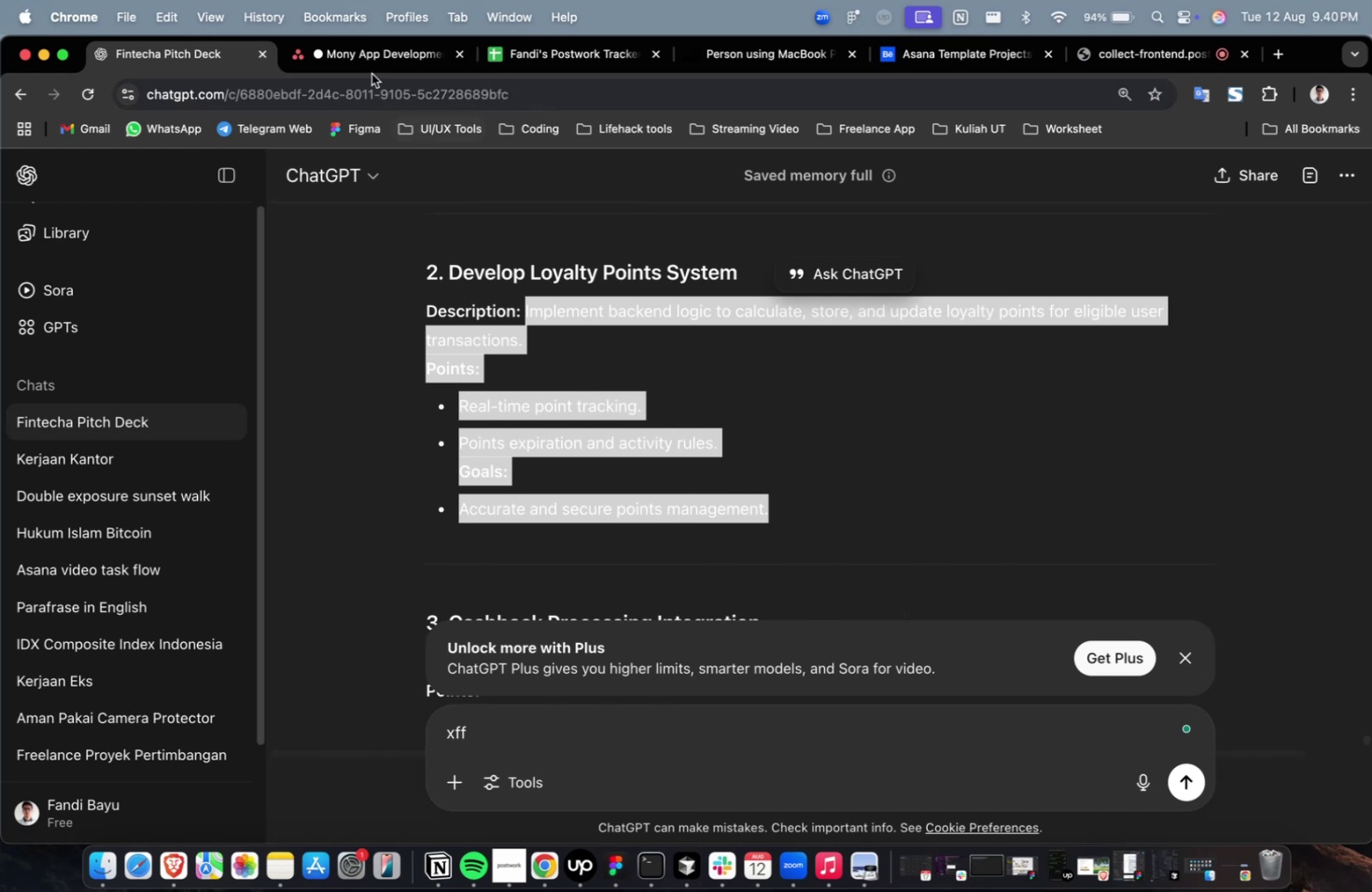 
left_click([371, 67])
 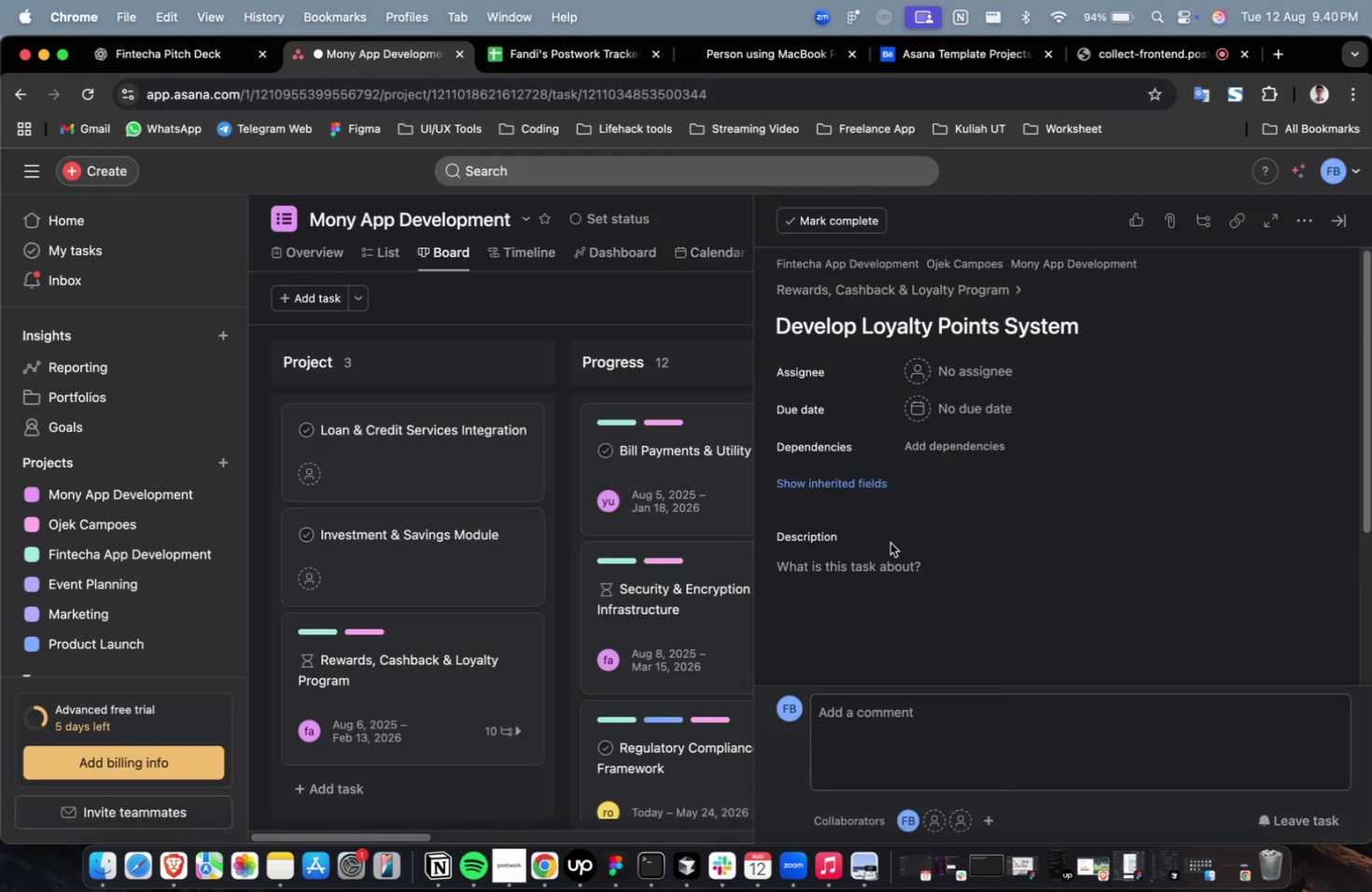 
key(Meta+CommandLeft)
 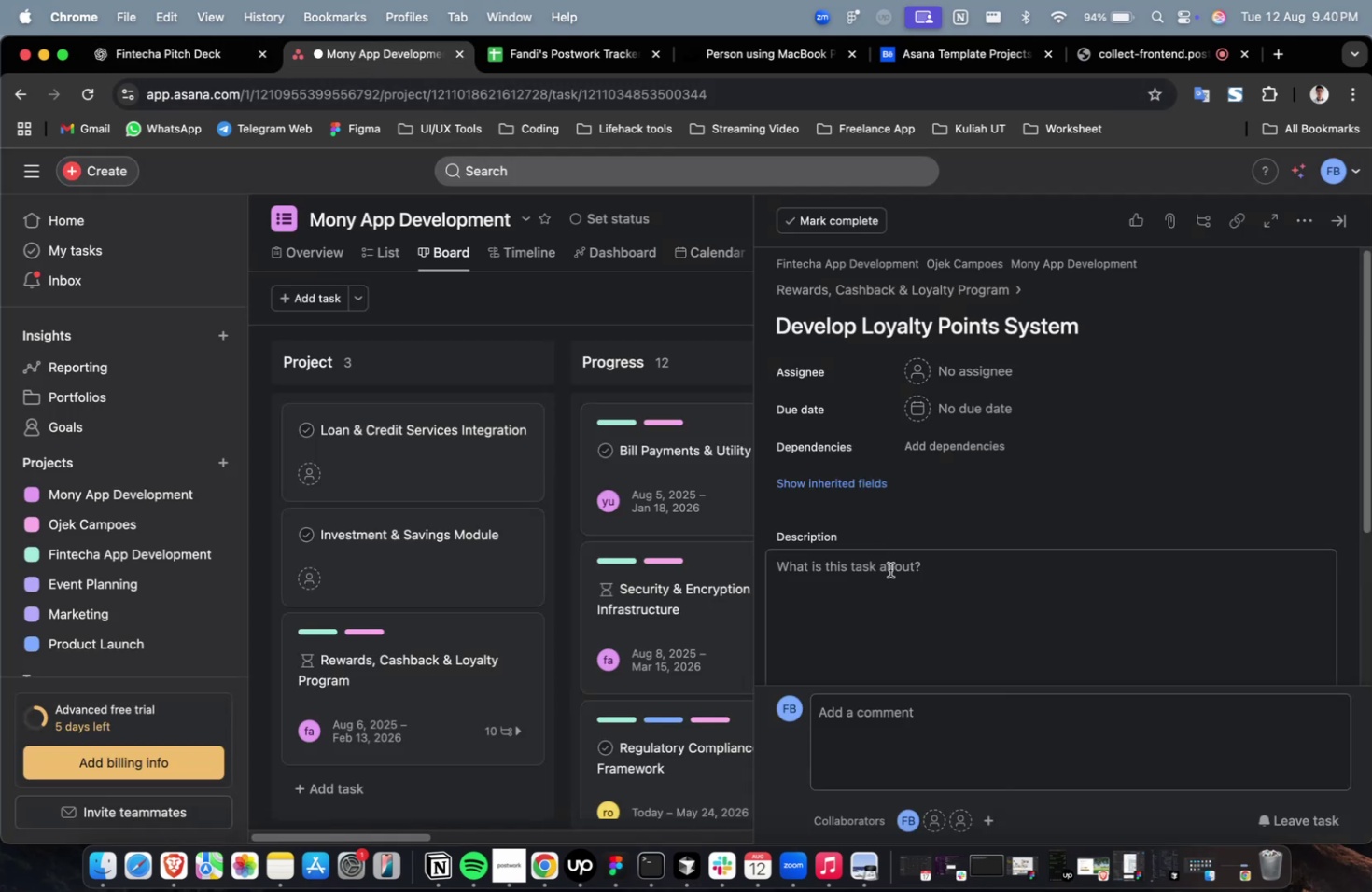 
triple_click([889, 569])
 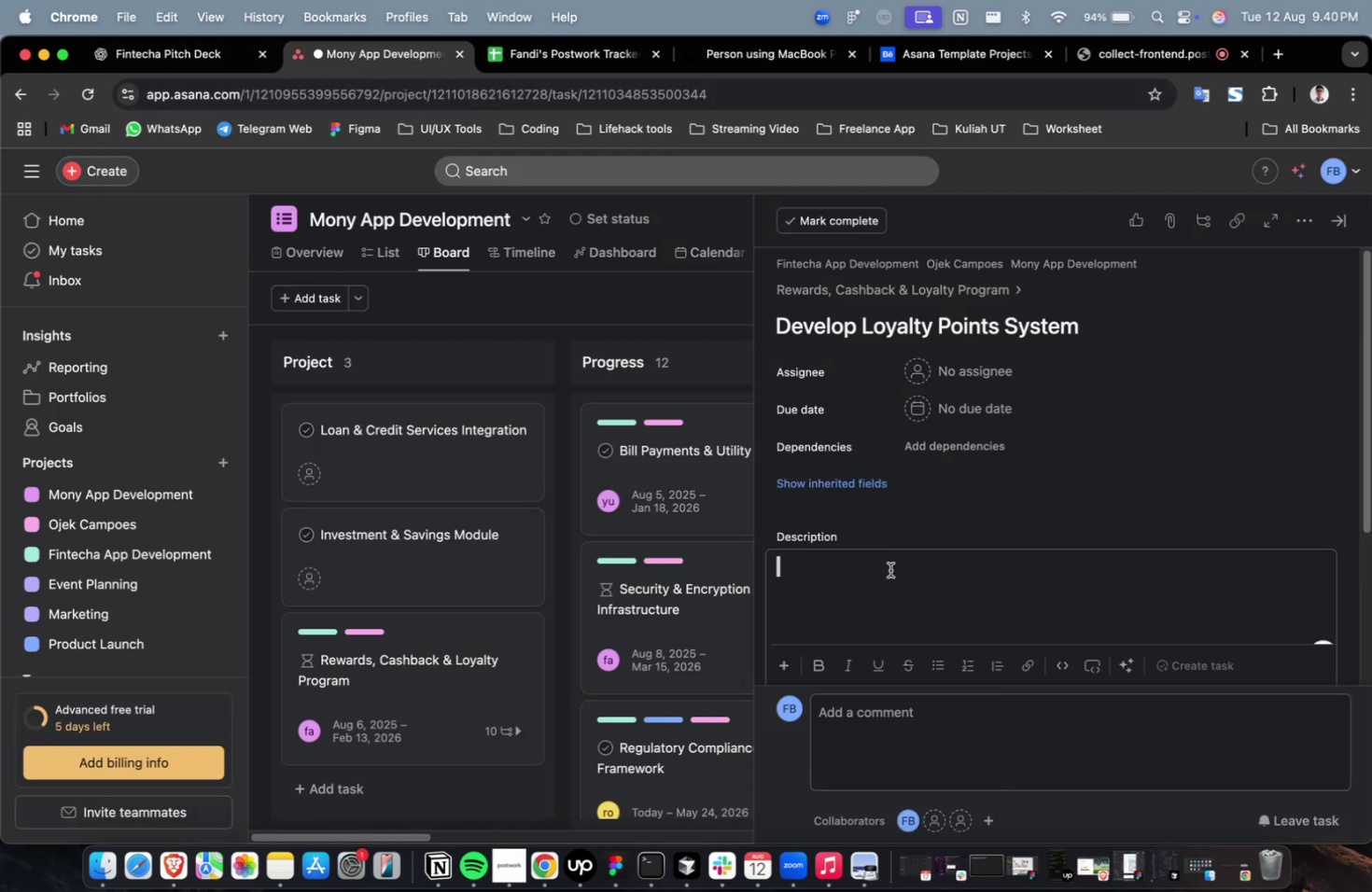 
key(Meta+V)
 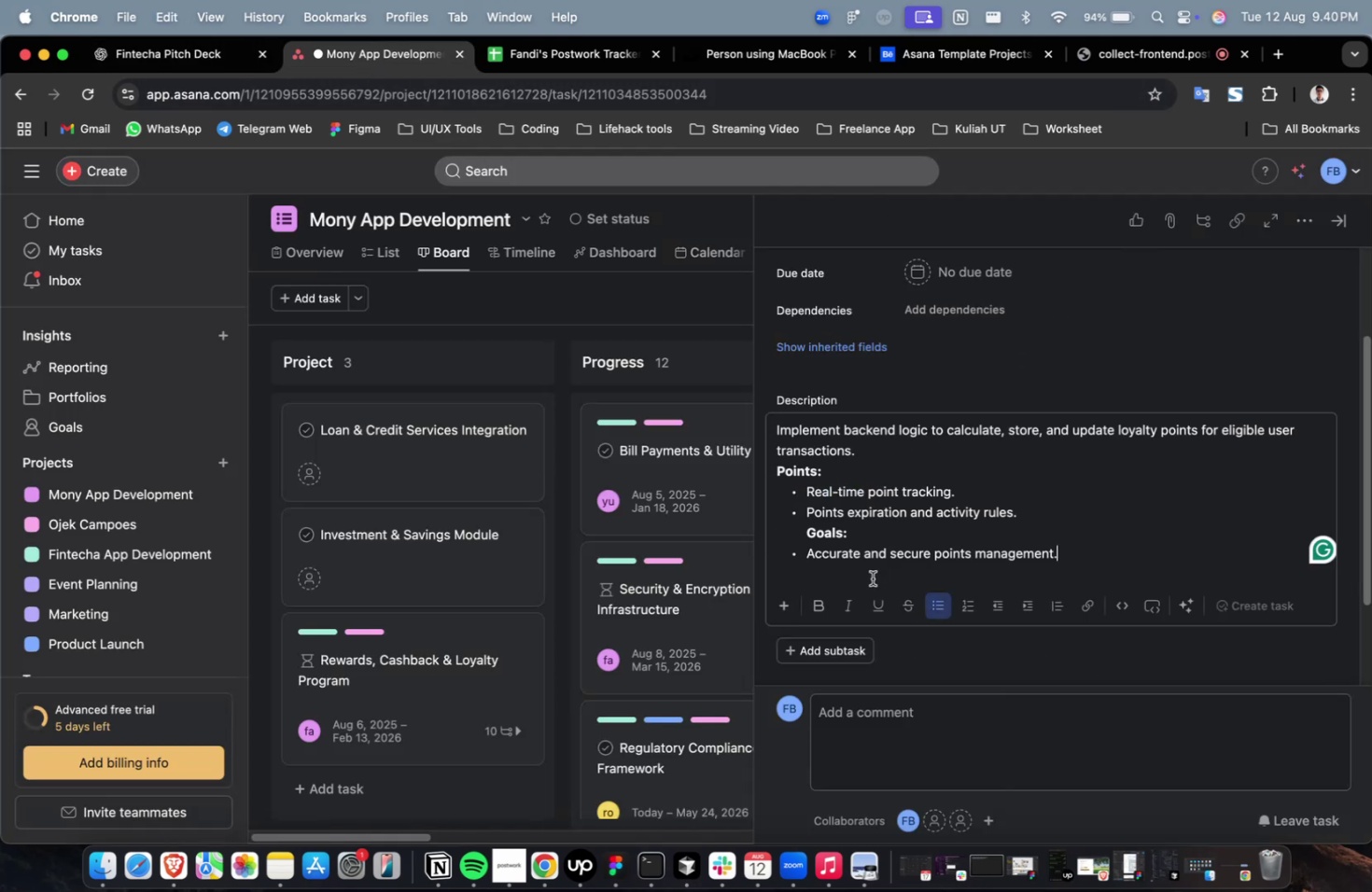 
scroll: coordinate [875, 577], scroll_direction: up, amount: 4.0
 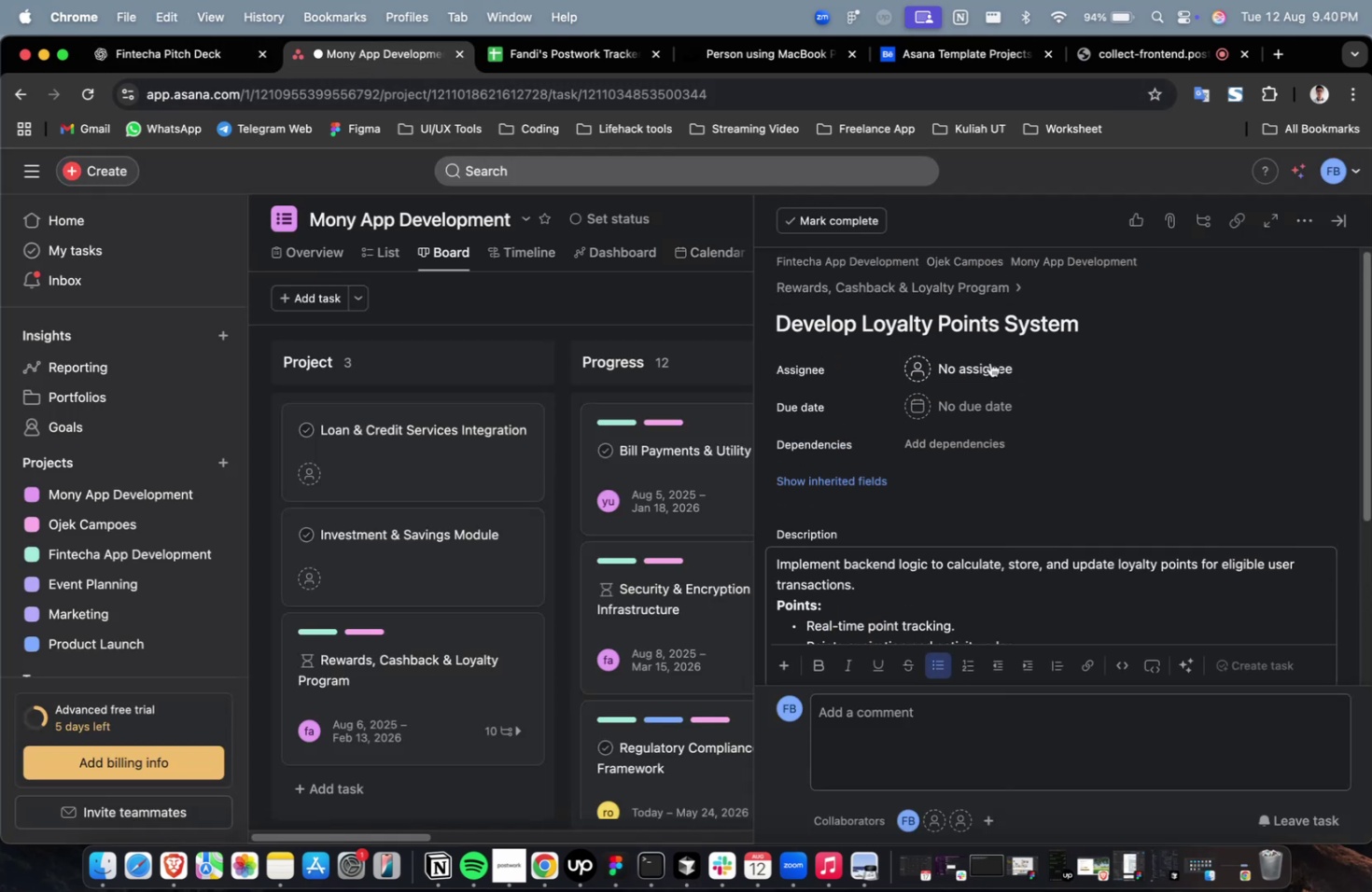 
left_click([987, 371])
 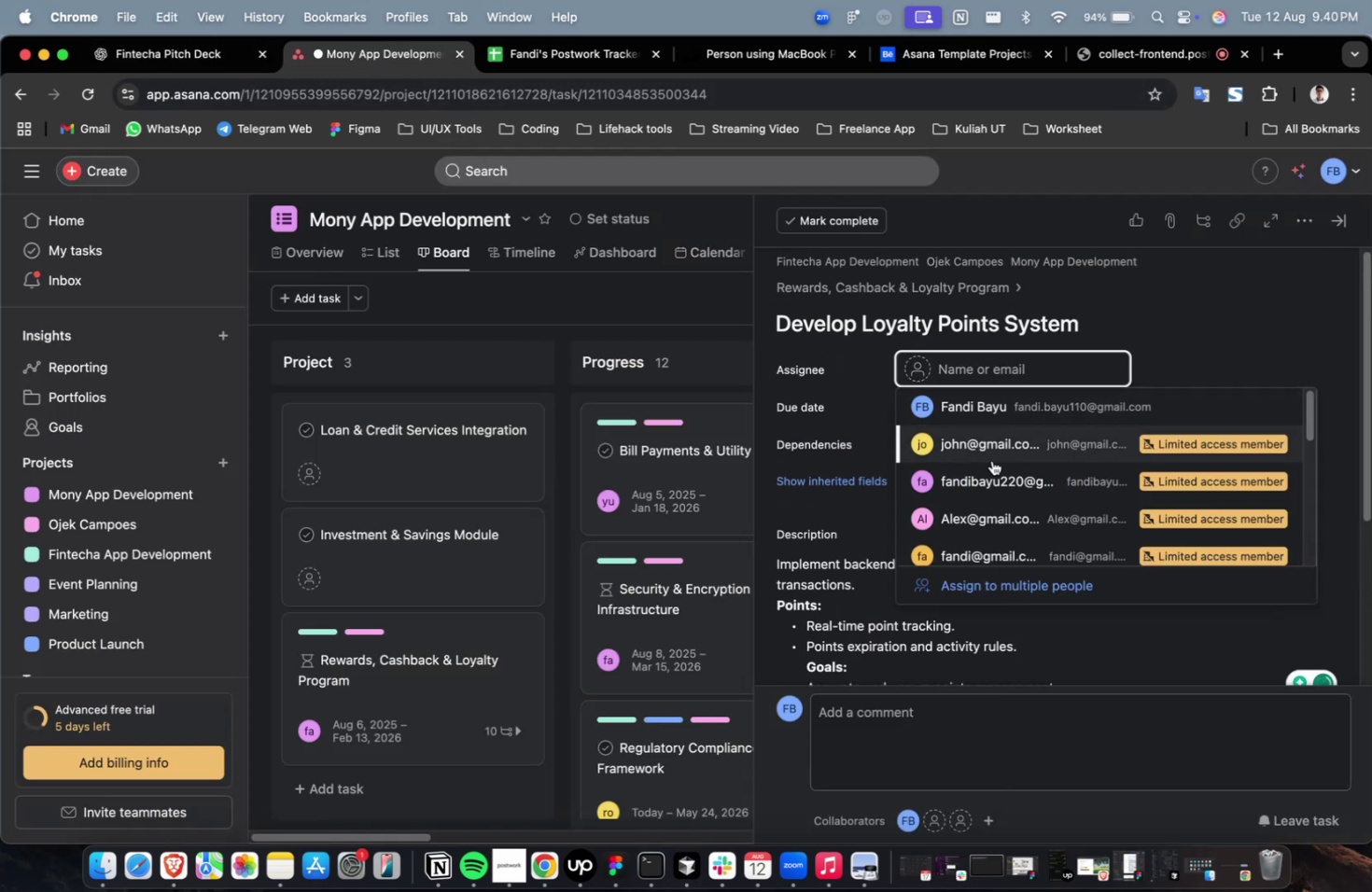 
double_click([991, 460])
 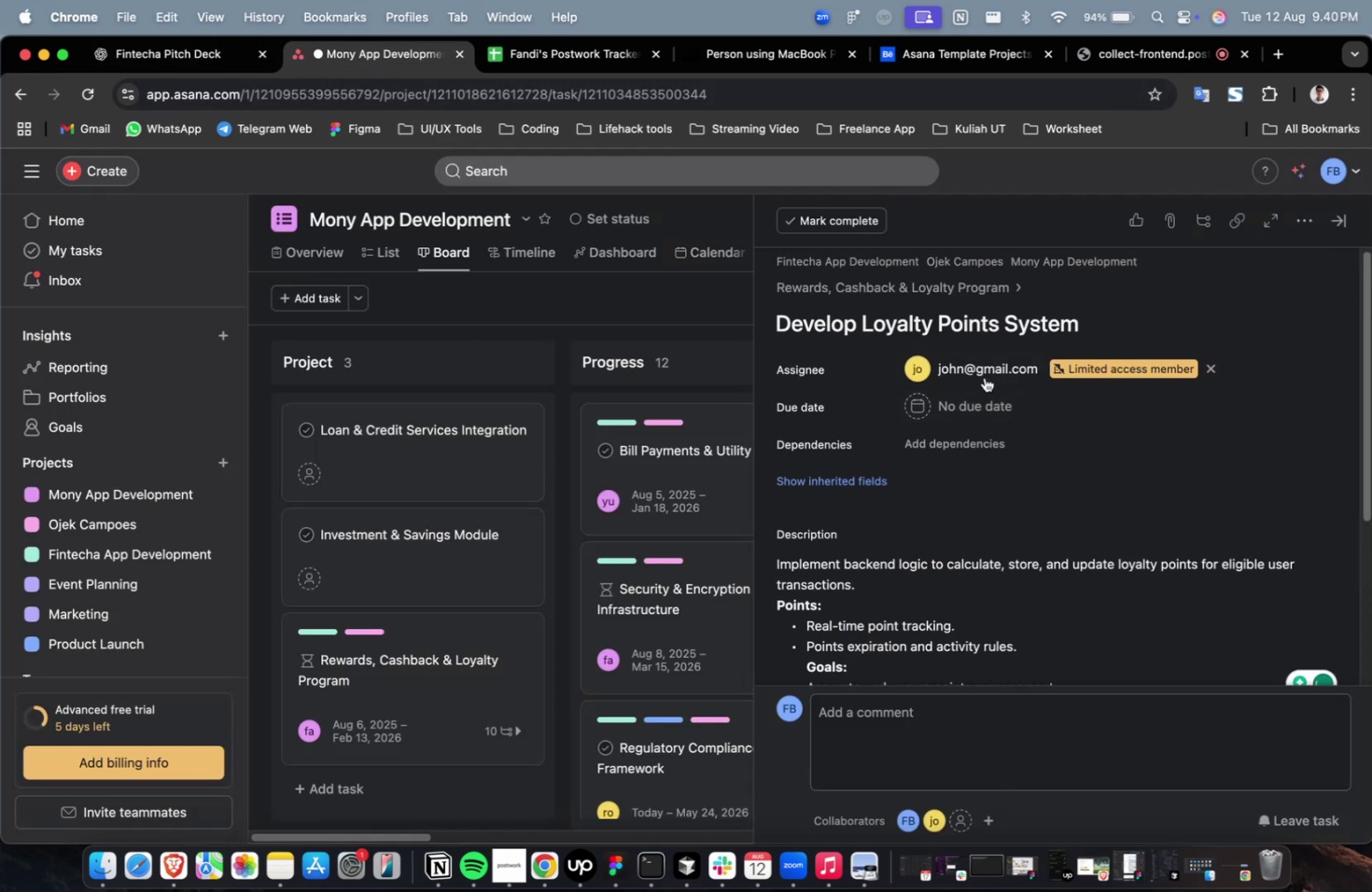 
triple_click([984, 377])
 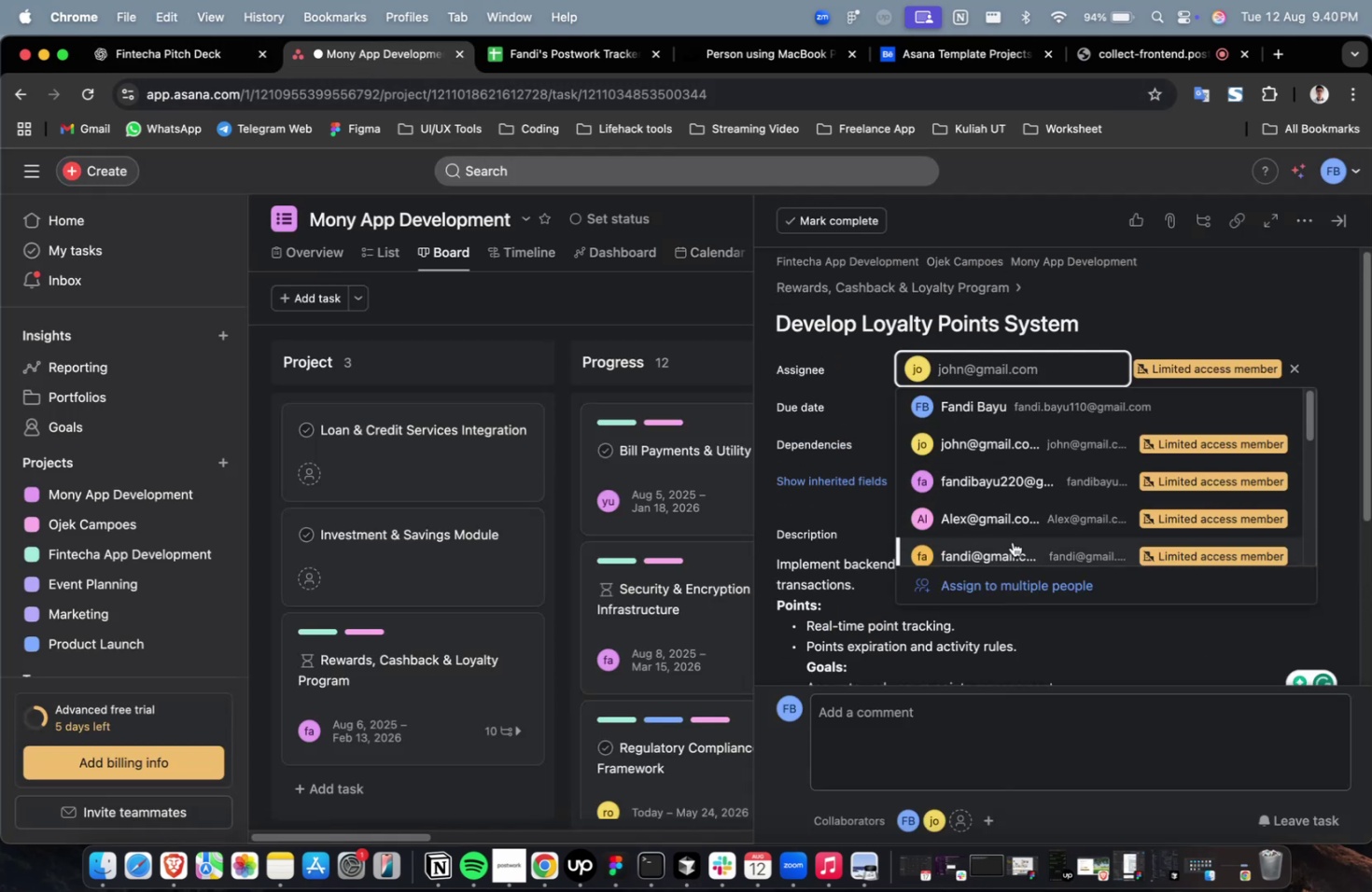 
triple_click([1012, 541])
 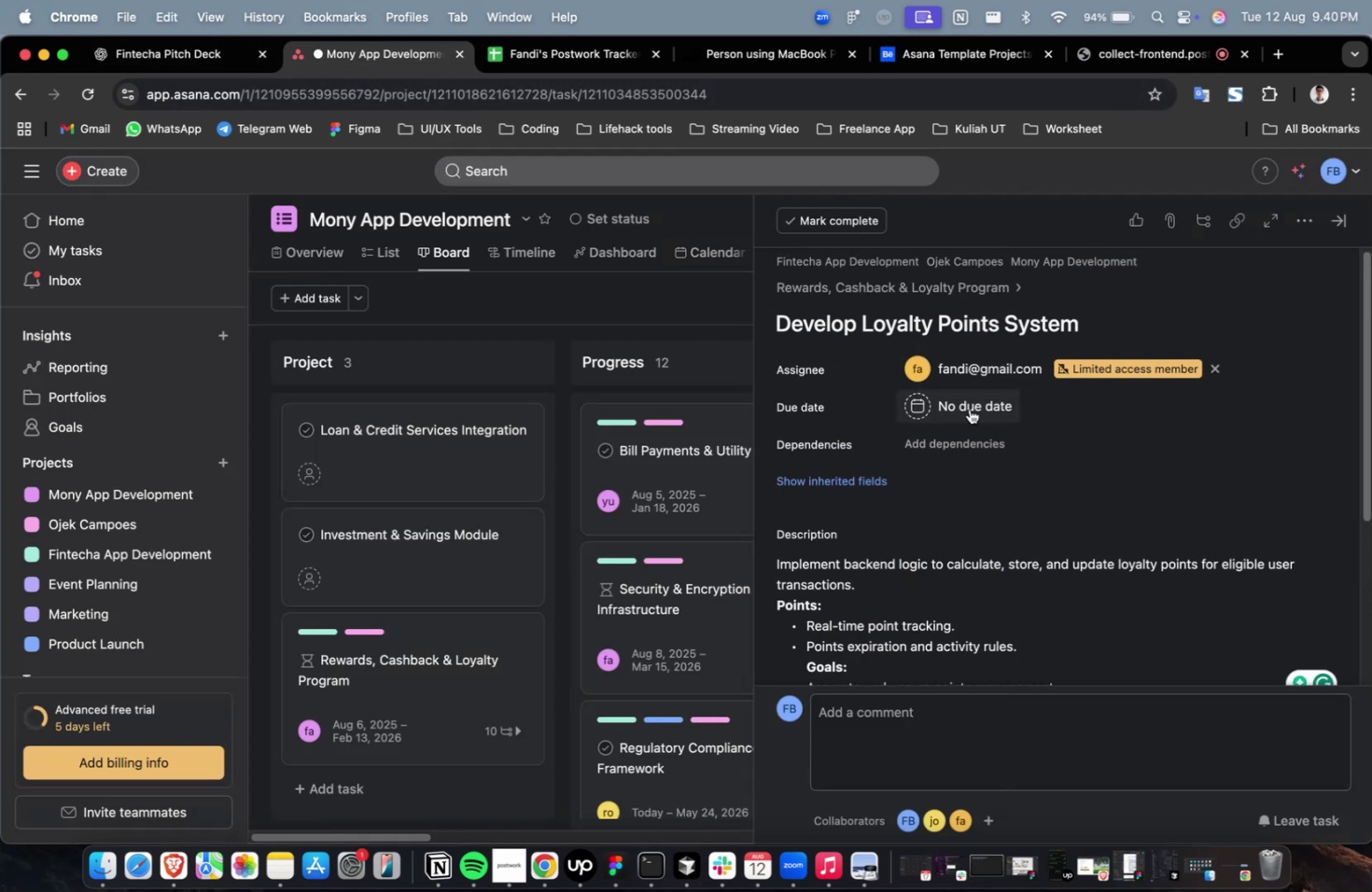 
left_click([969, 409])
 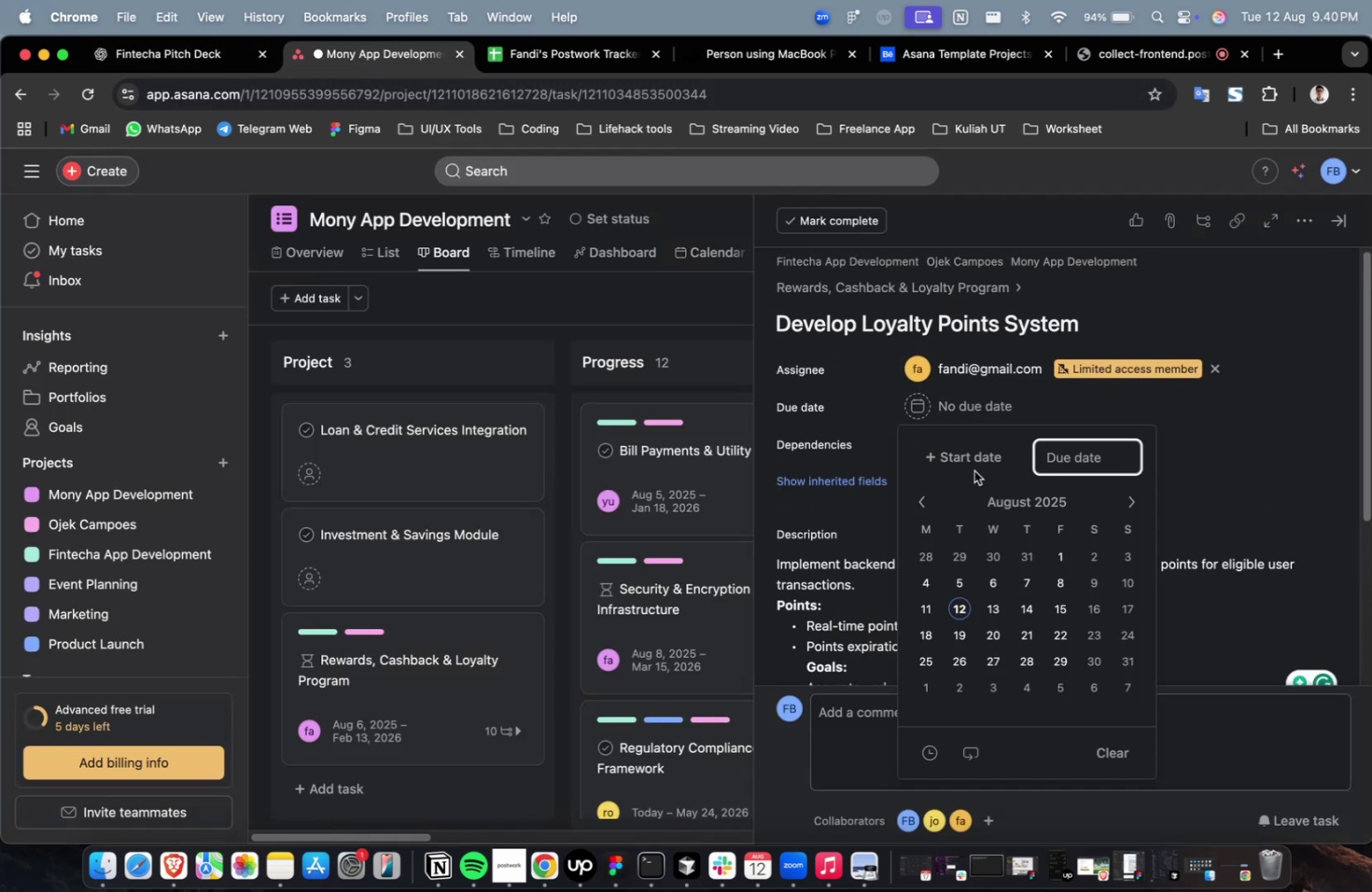 
left_click([973, 467])
 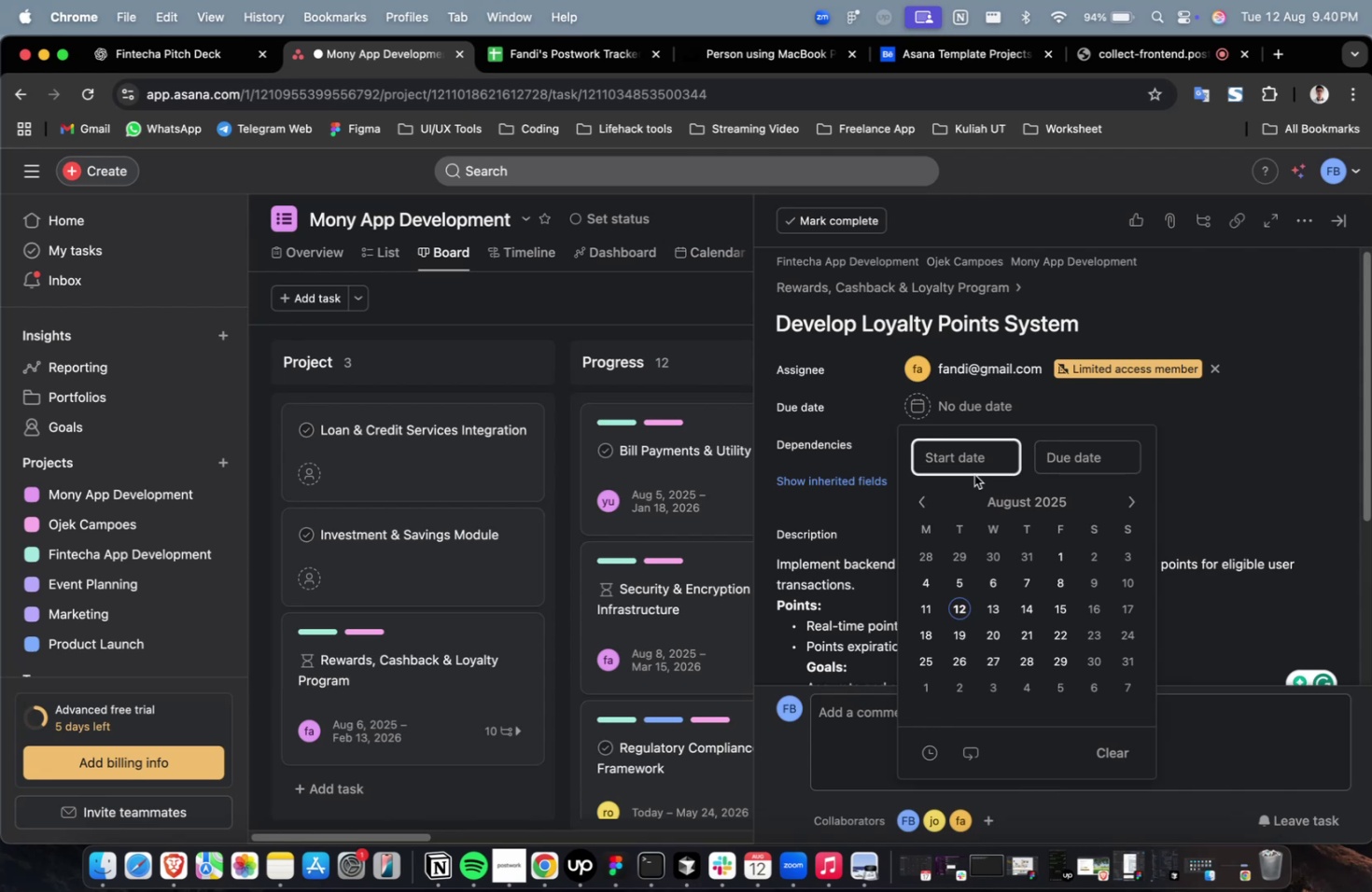 
wait(30.7)
 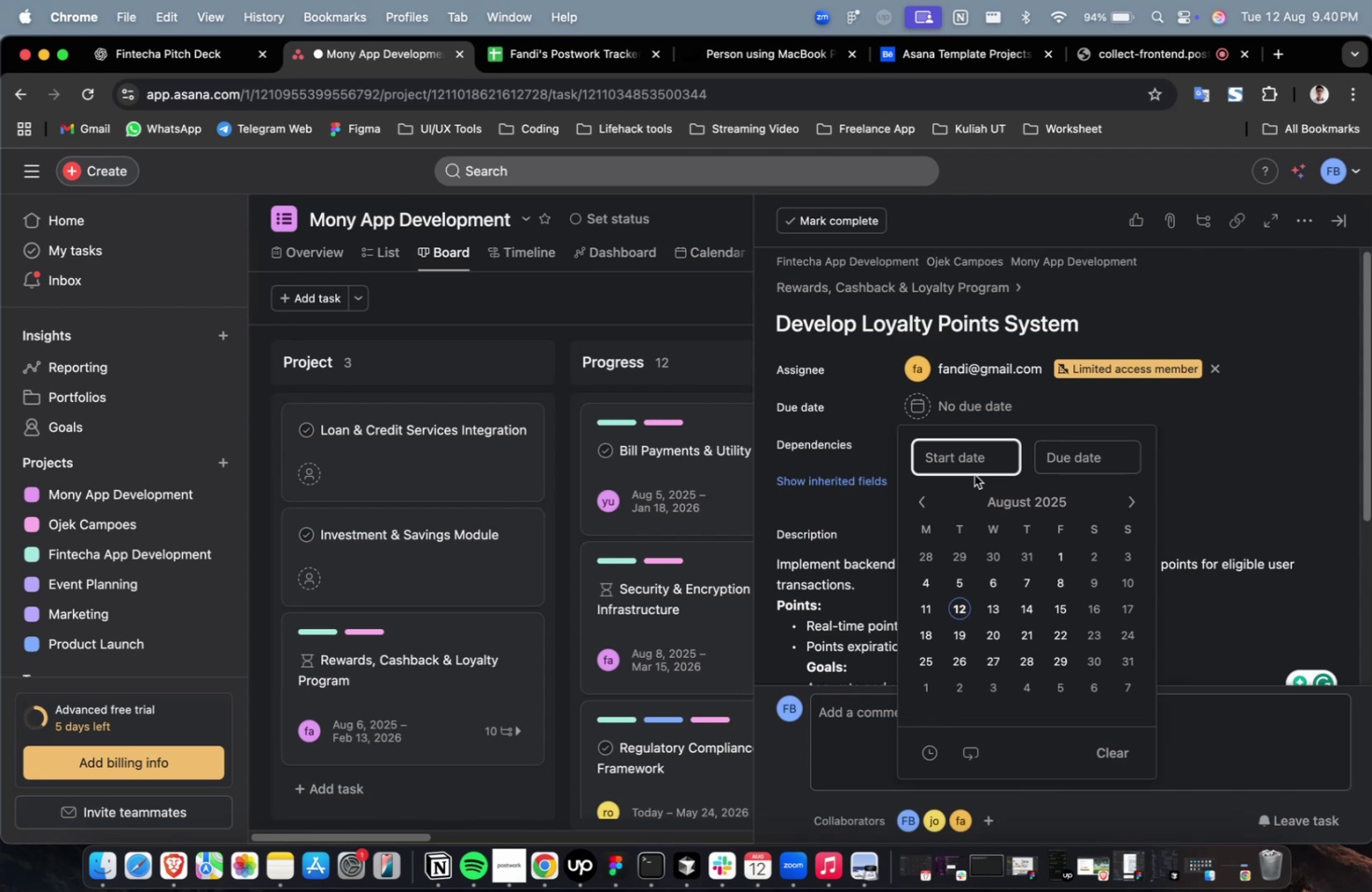 
left_click([1042, 606])
 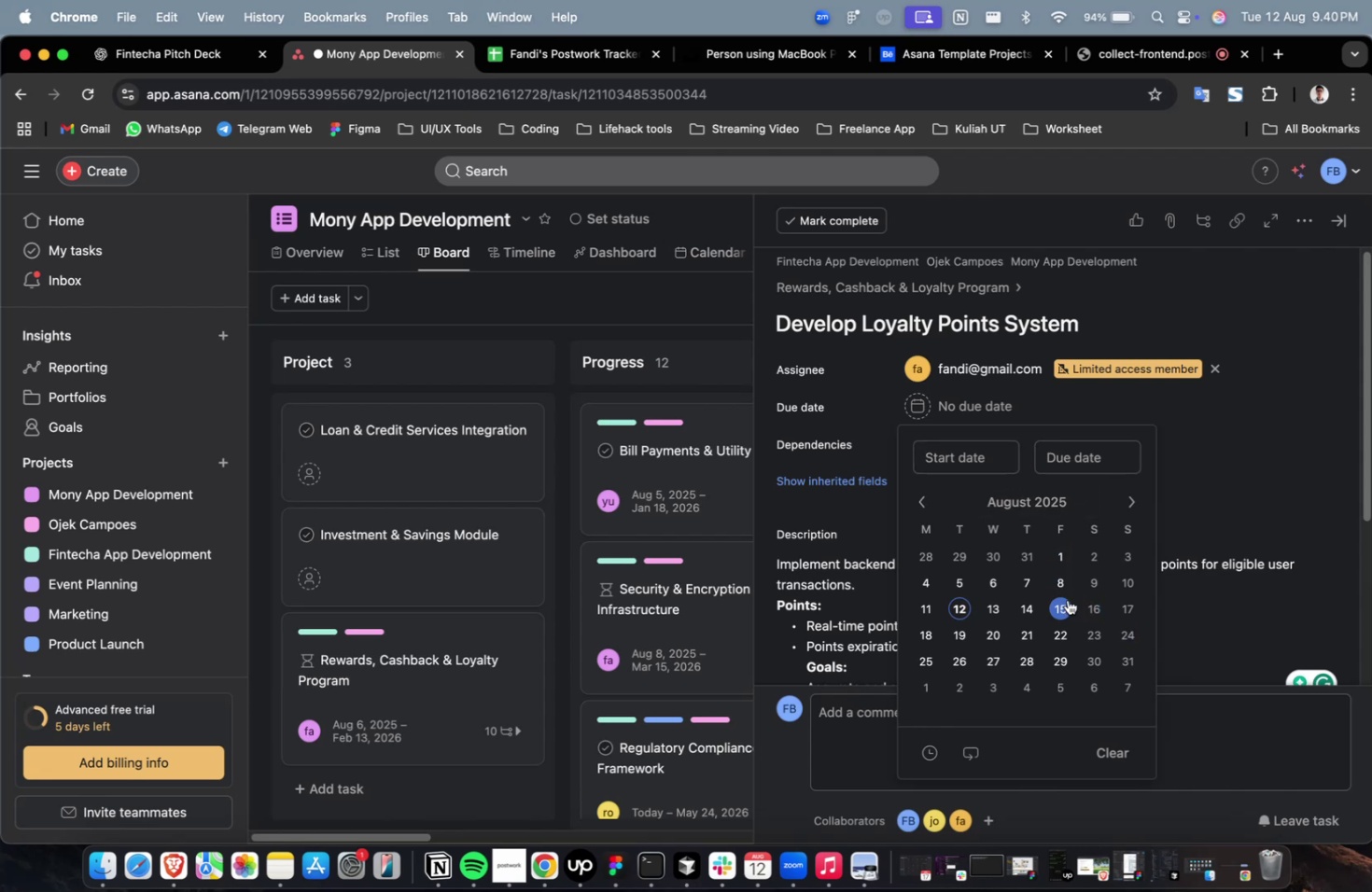 
double_click([1066, 599])
 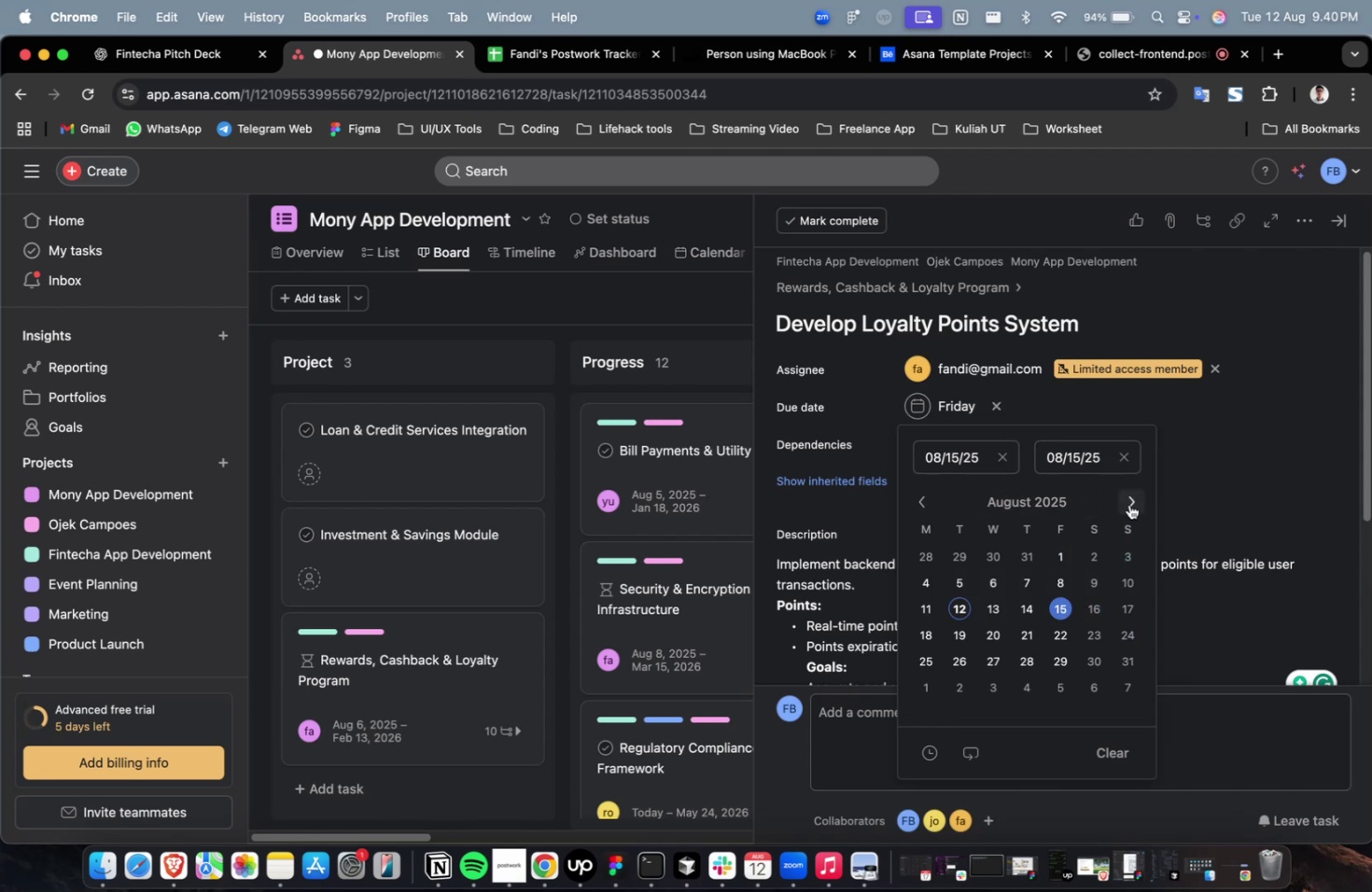 
triple_click([1127, 504])
 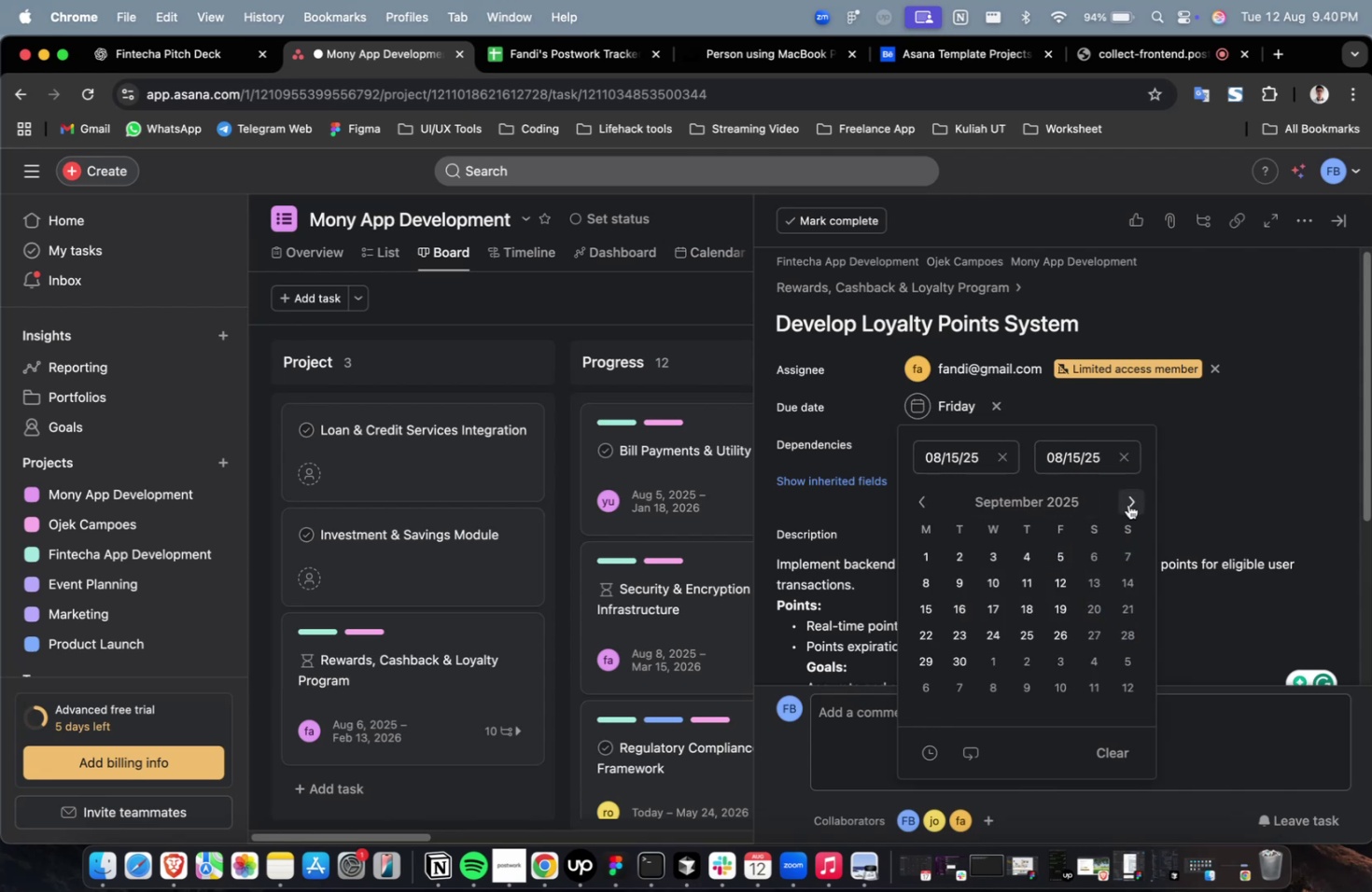 
triple_click([1127, 504])
 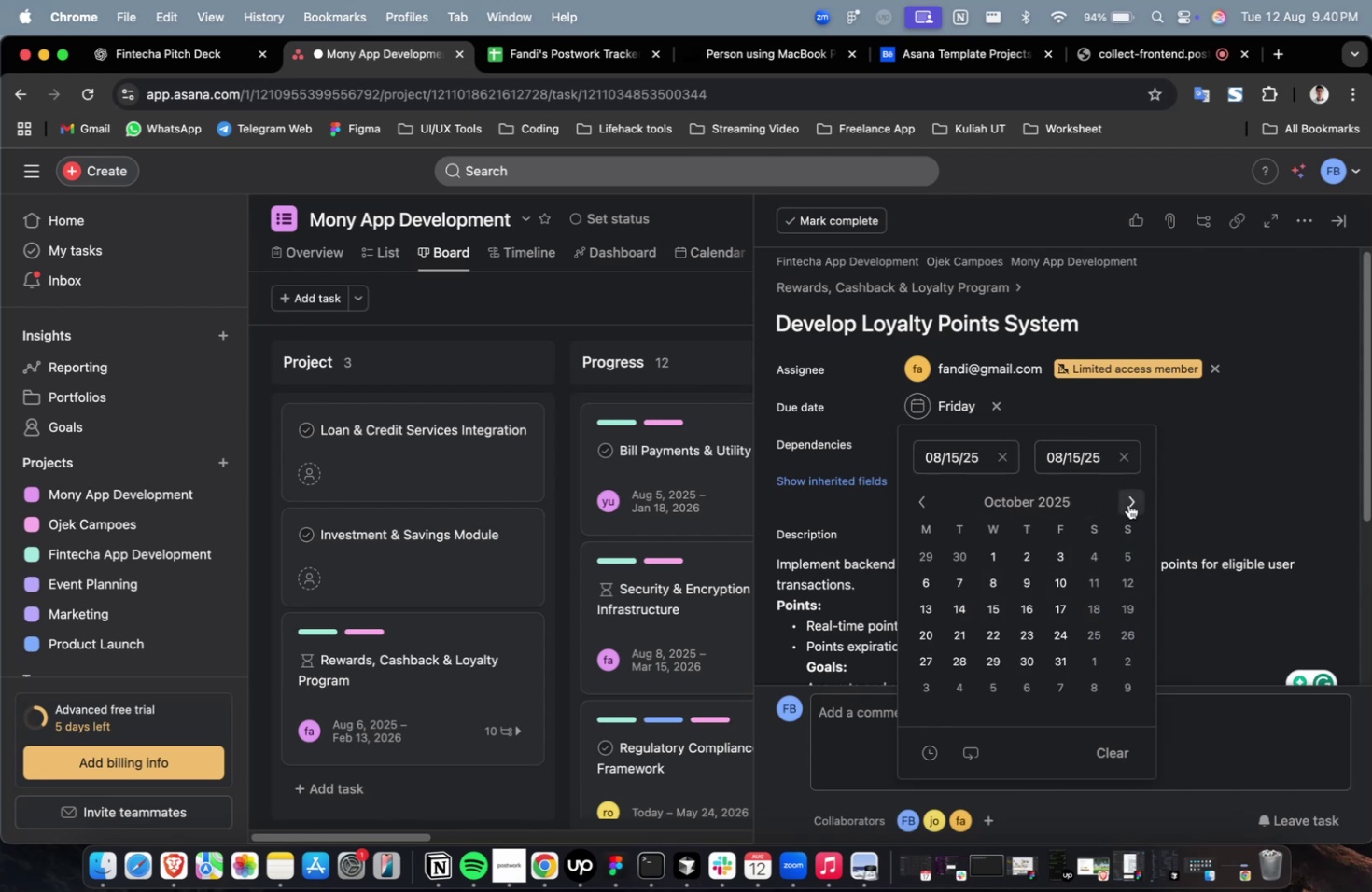 
triple_click([1127, 504])
 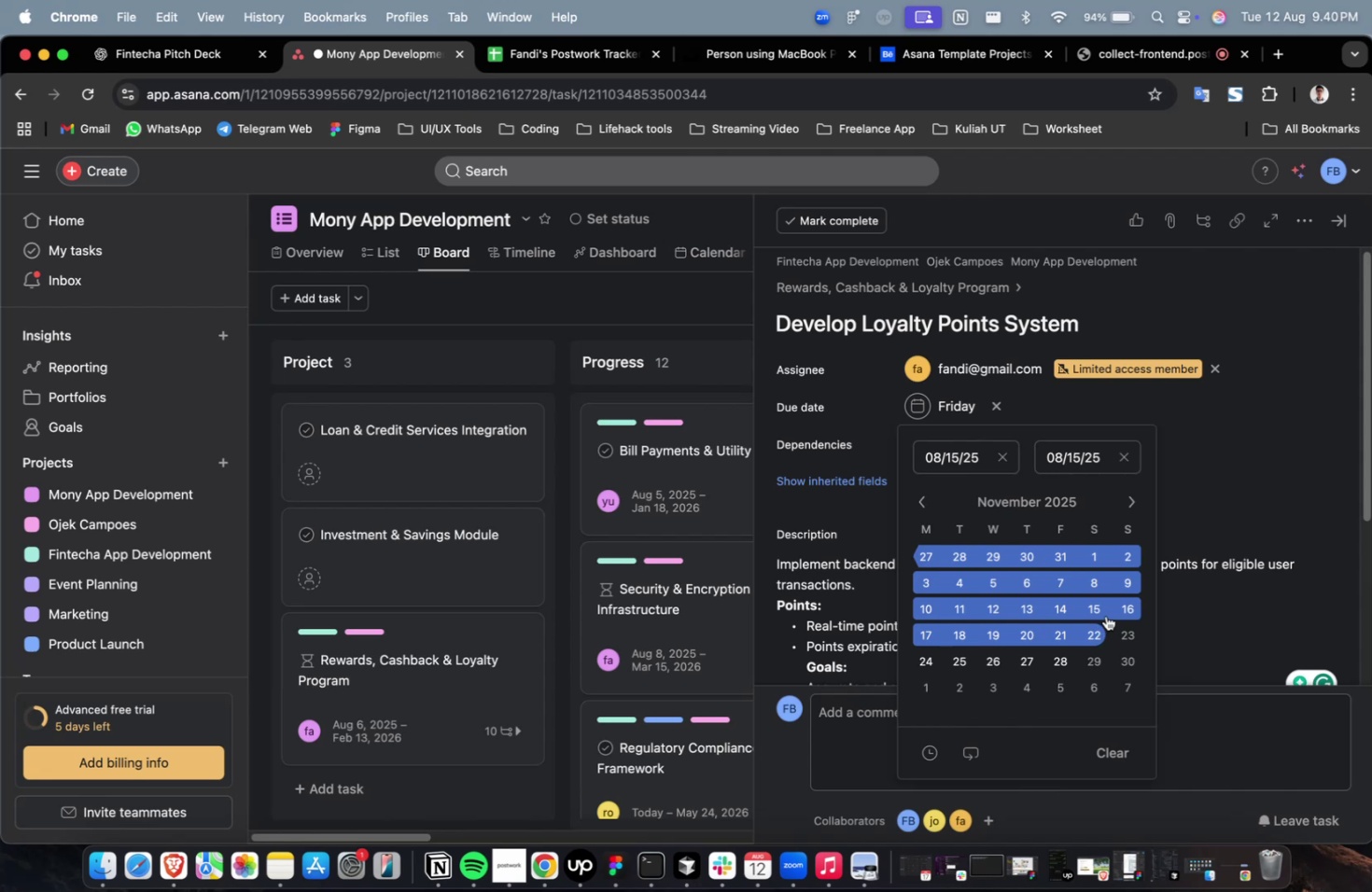 
triple_click([1105, 615])
 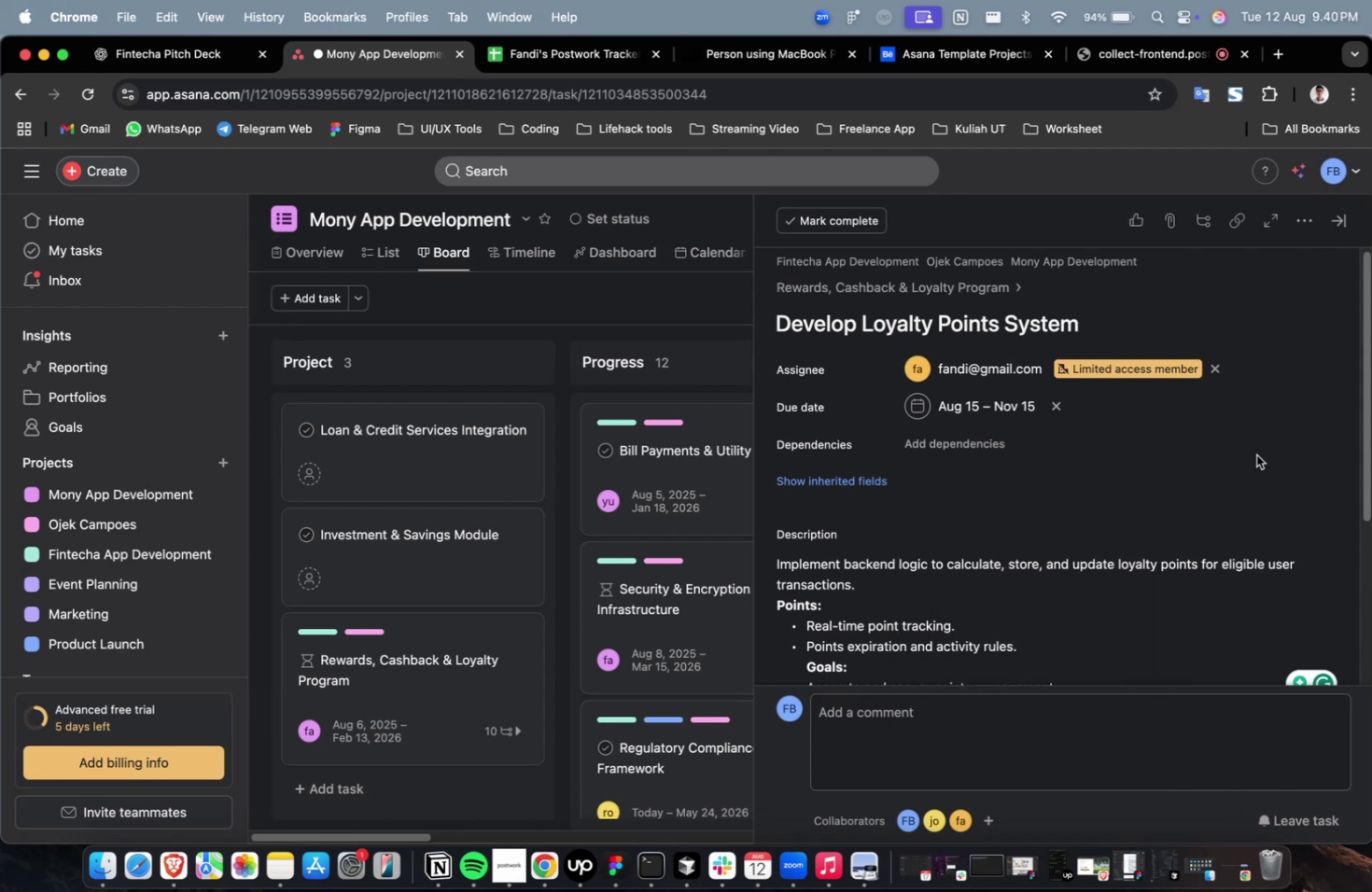 
triple_click([1255, 454])
 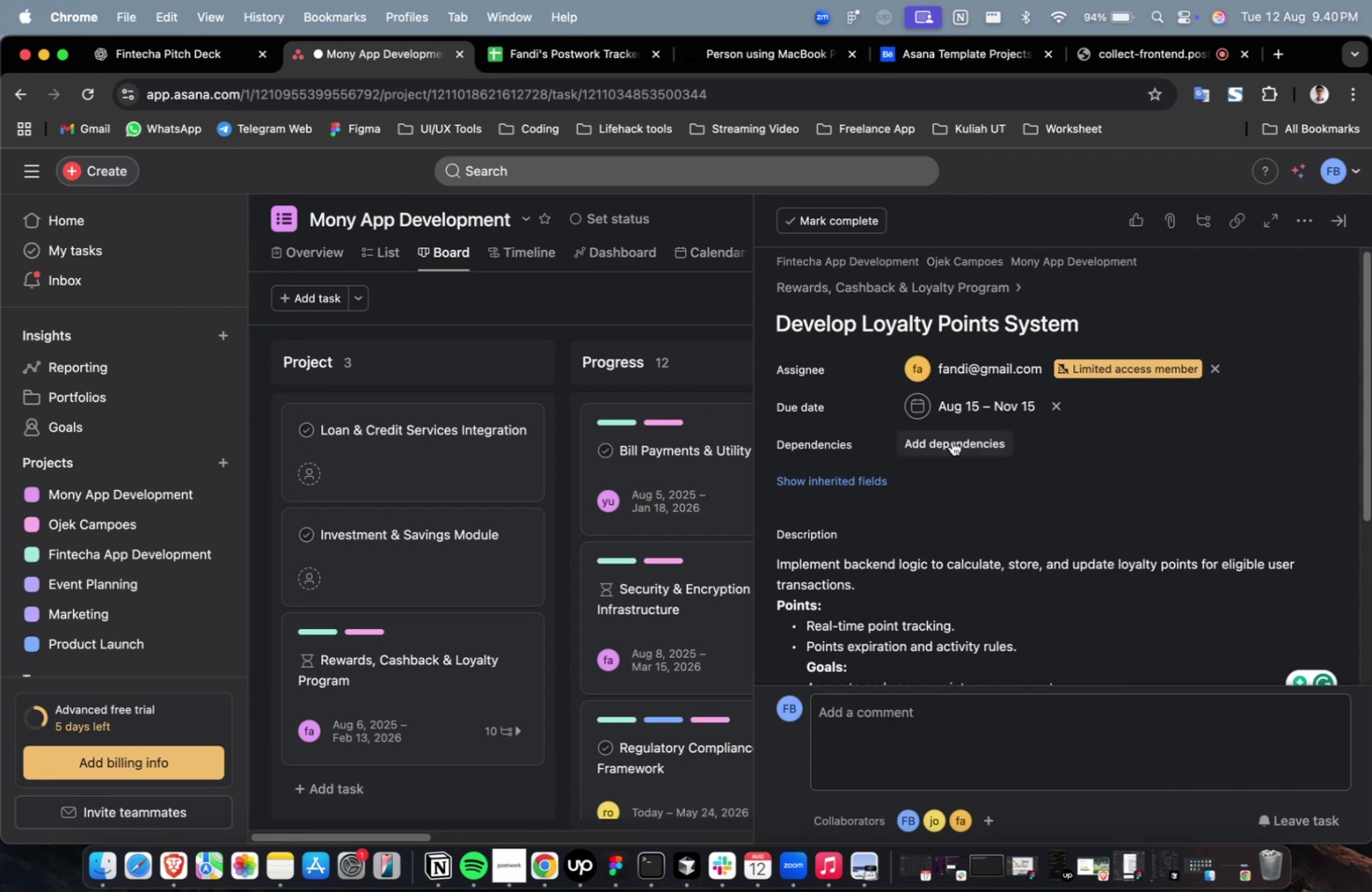 
triple_click([951, 440])
 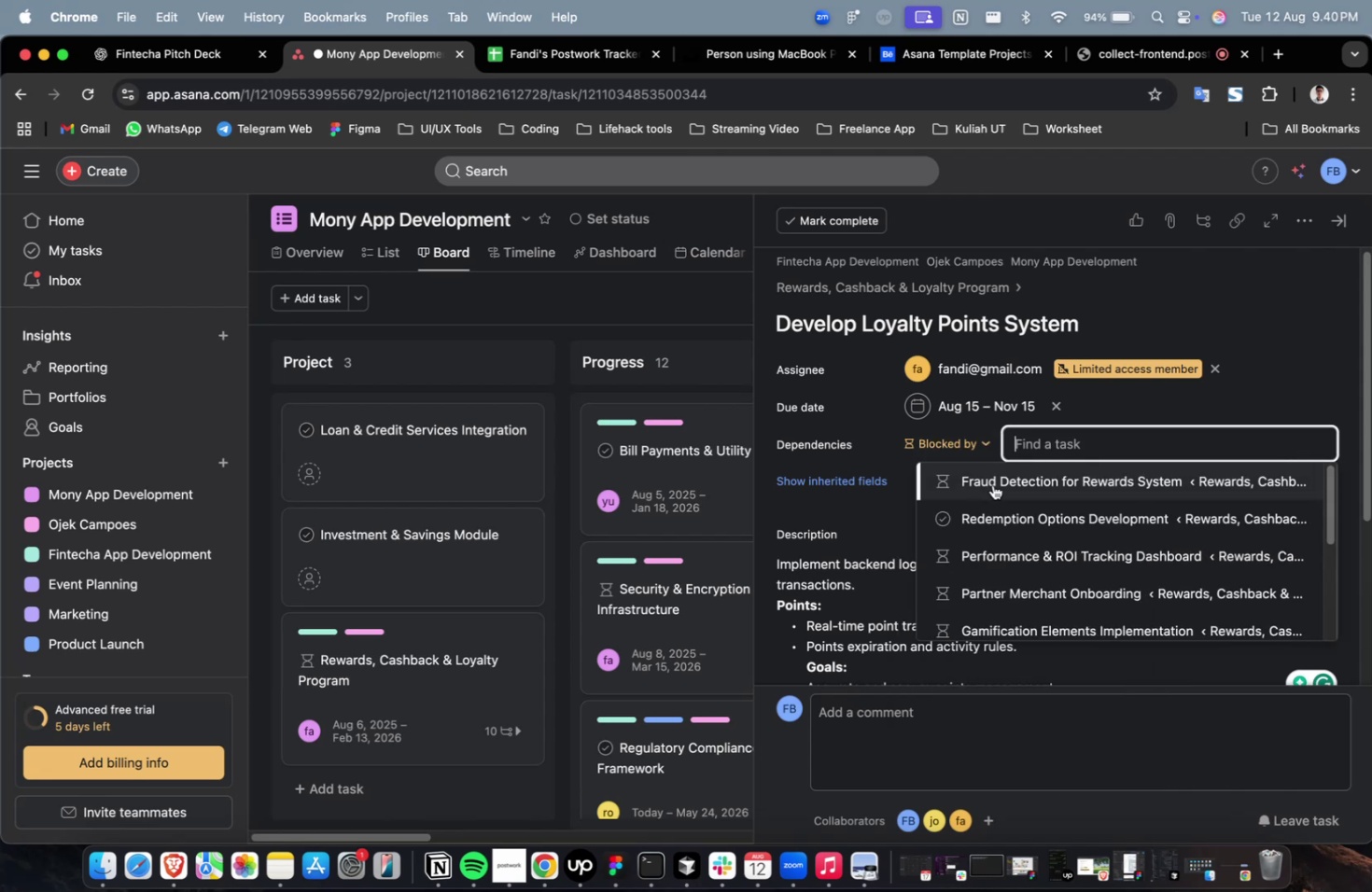 
triple_click([992, 484])
 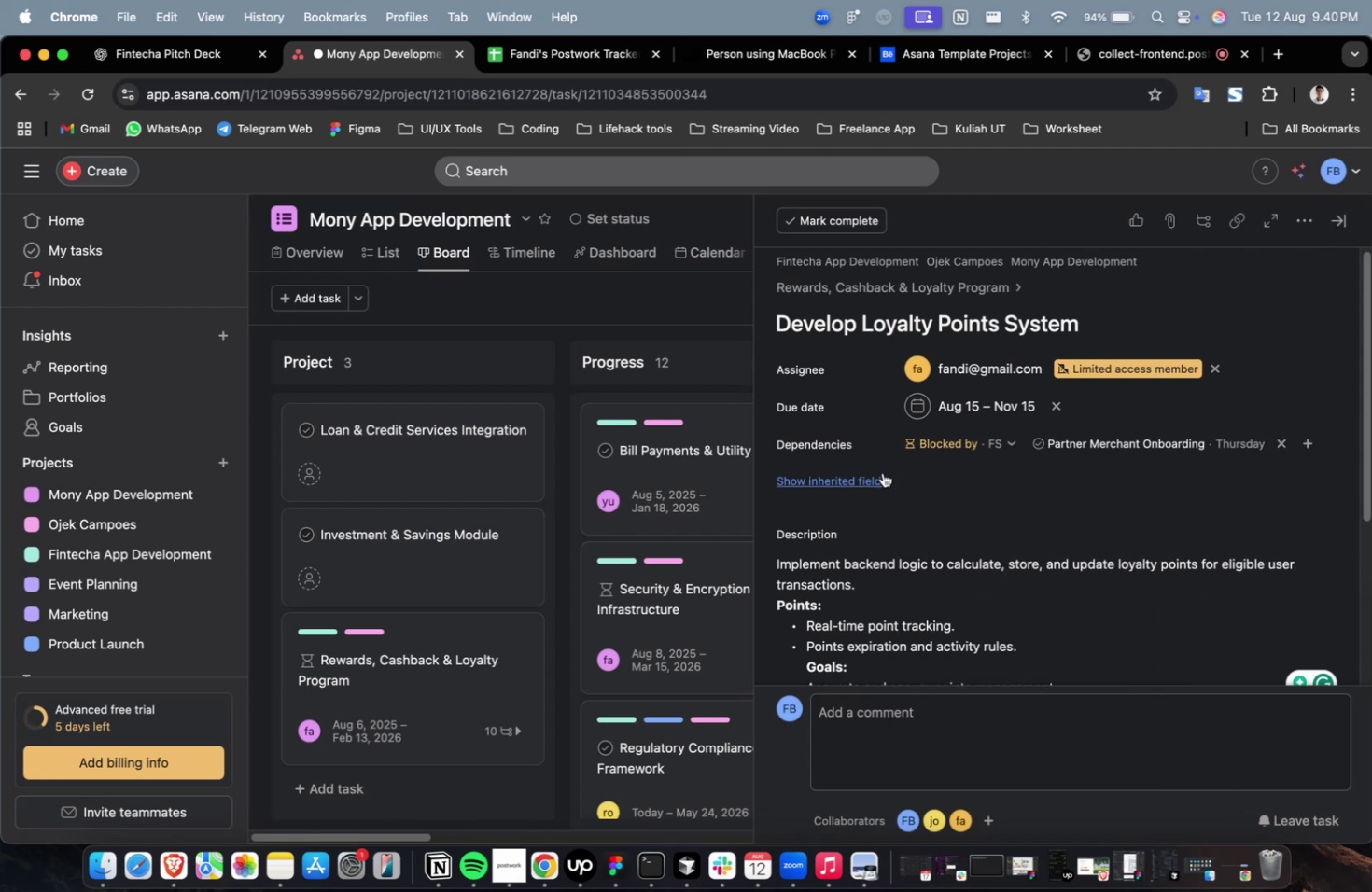 
triple_click([862, 472])
 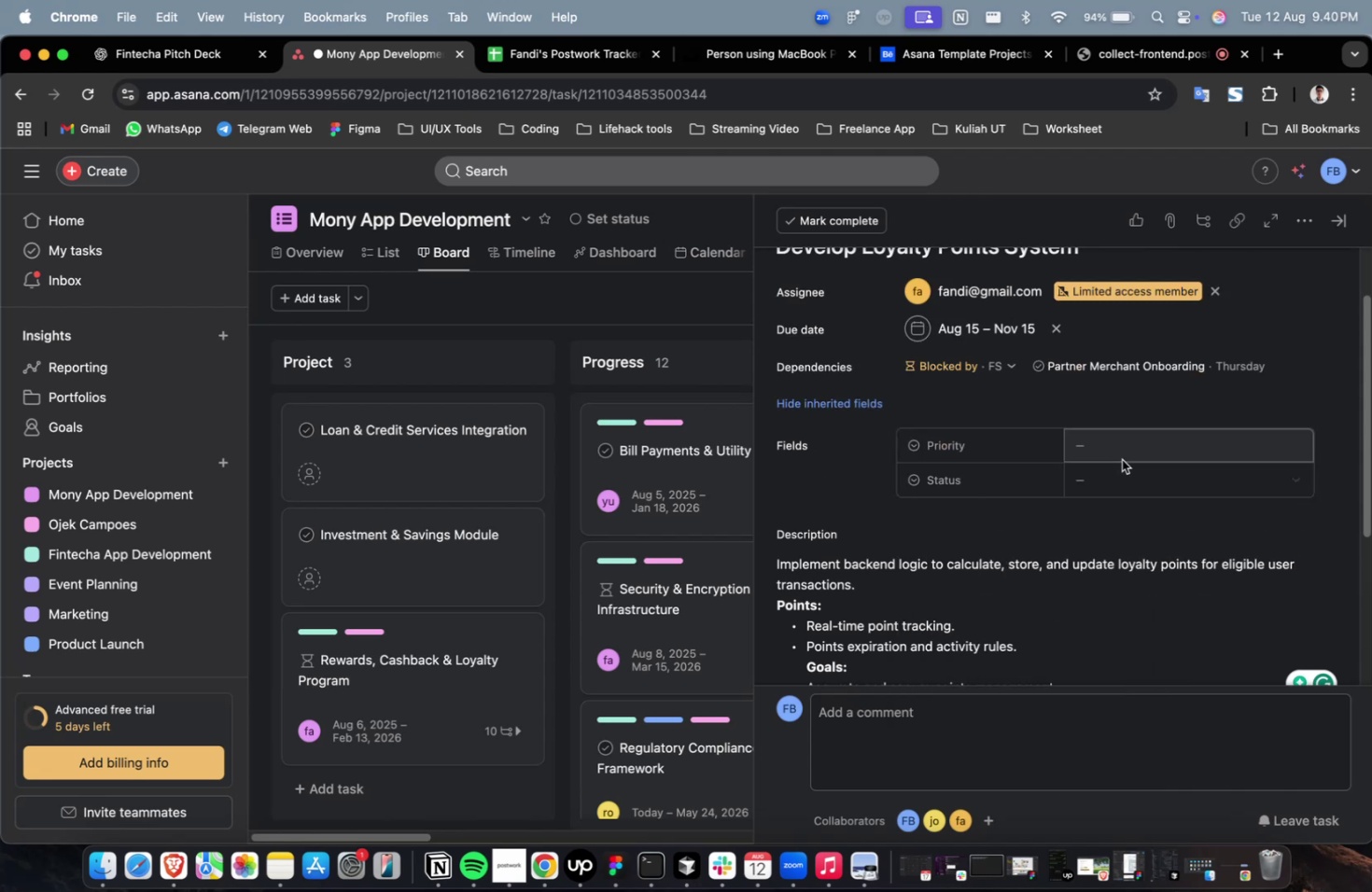 
triple_click([1121, 459])
 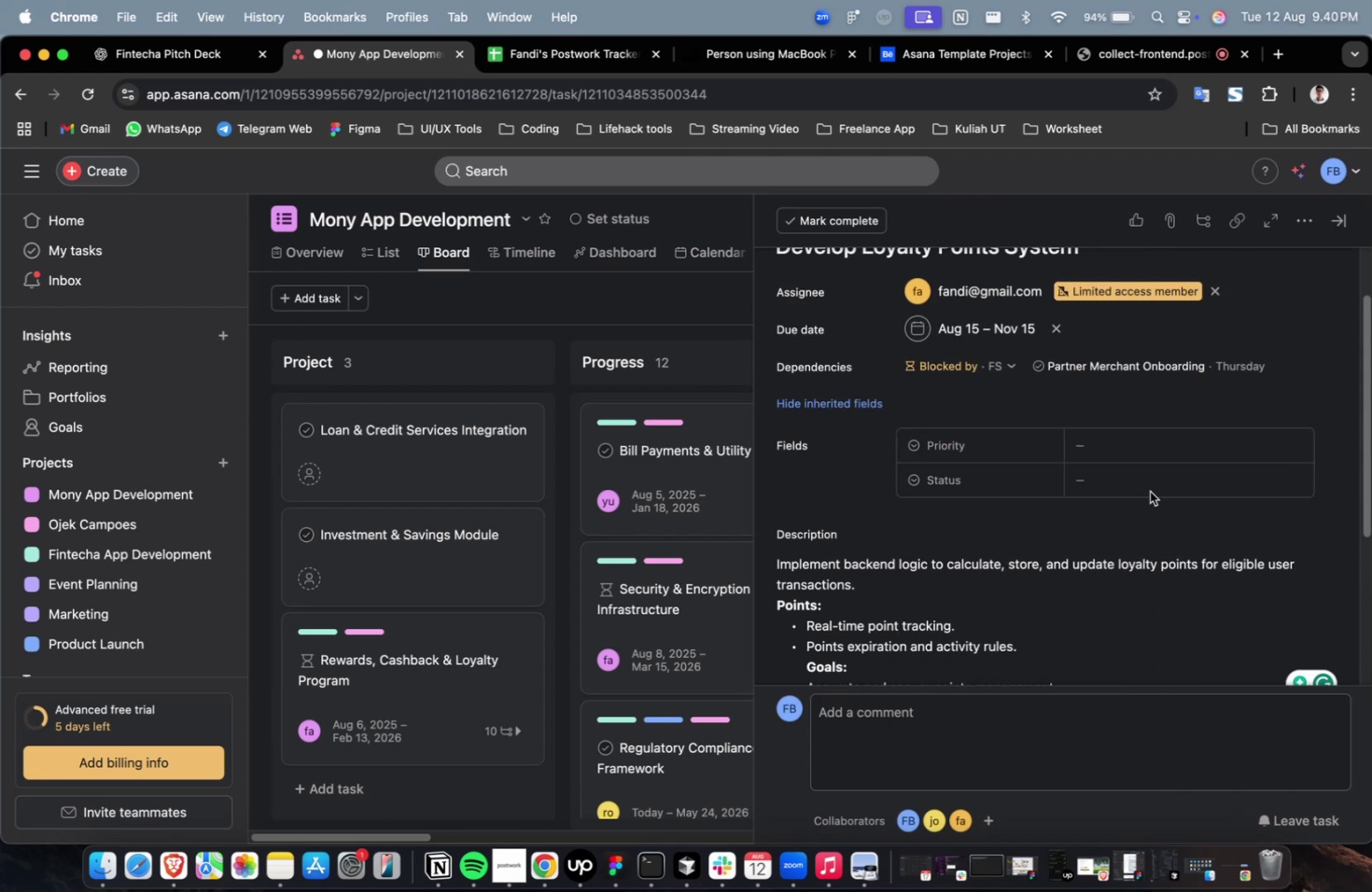 
triple_click([1156, 460])
 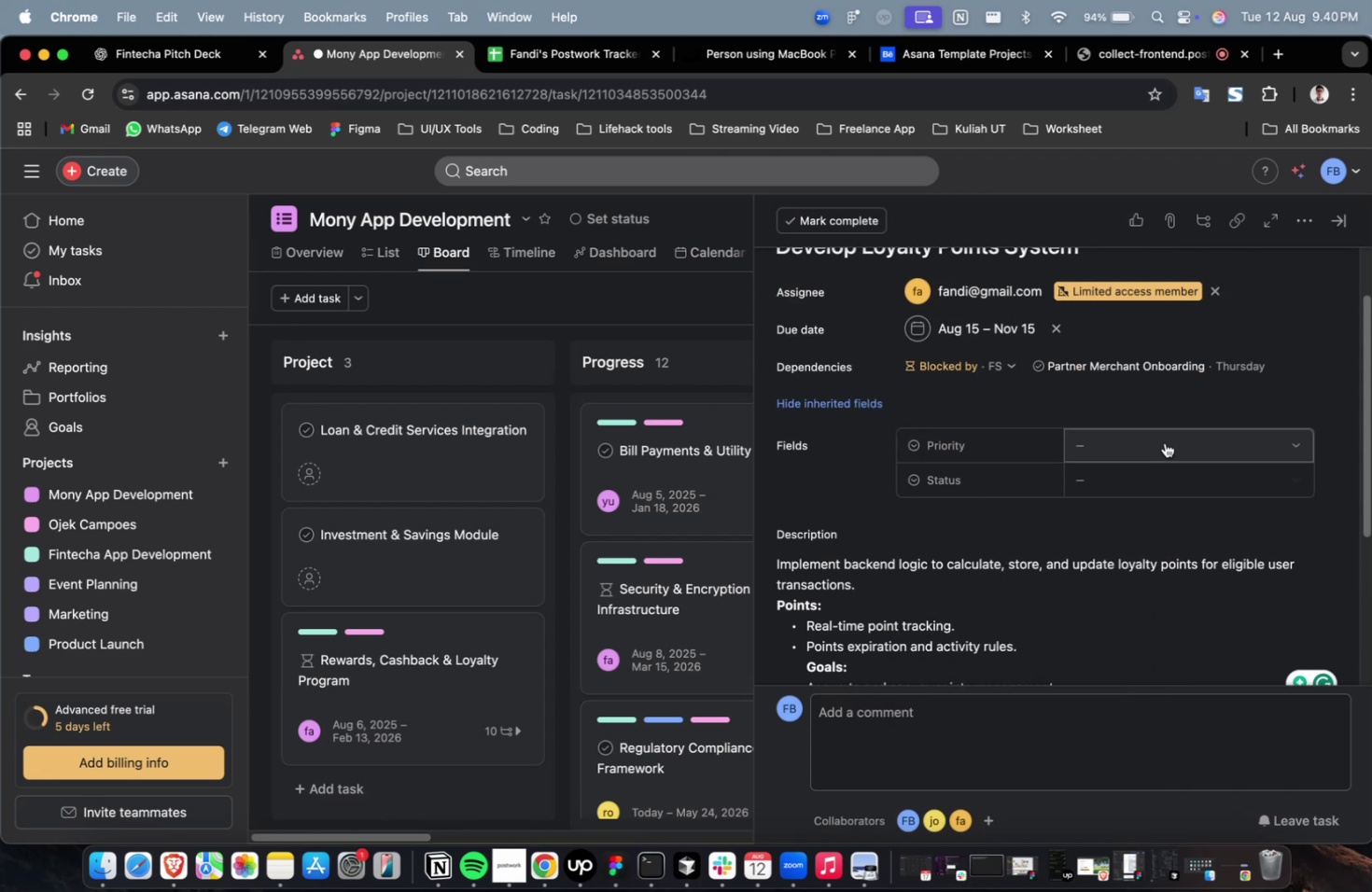 
triple_click([1164, 442])
 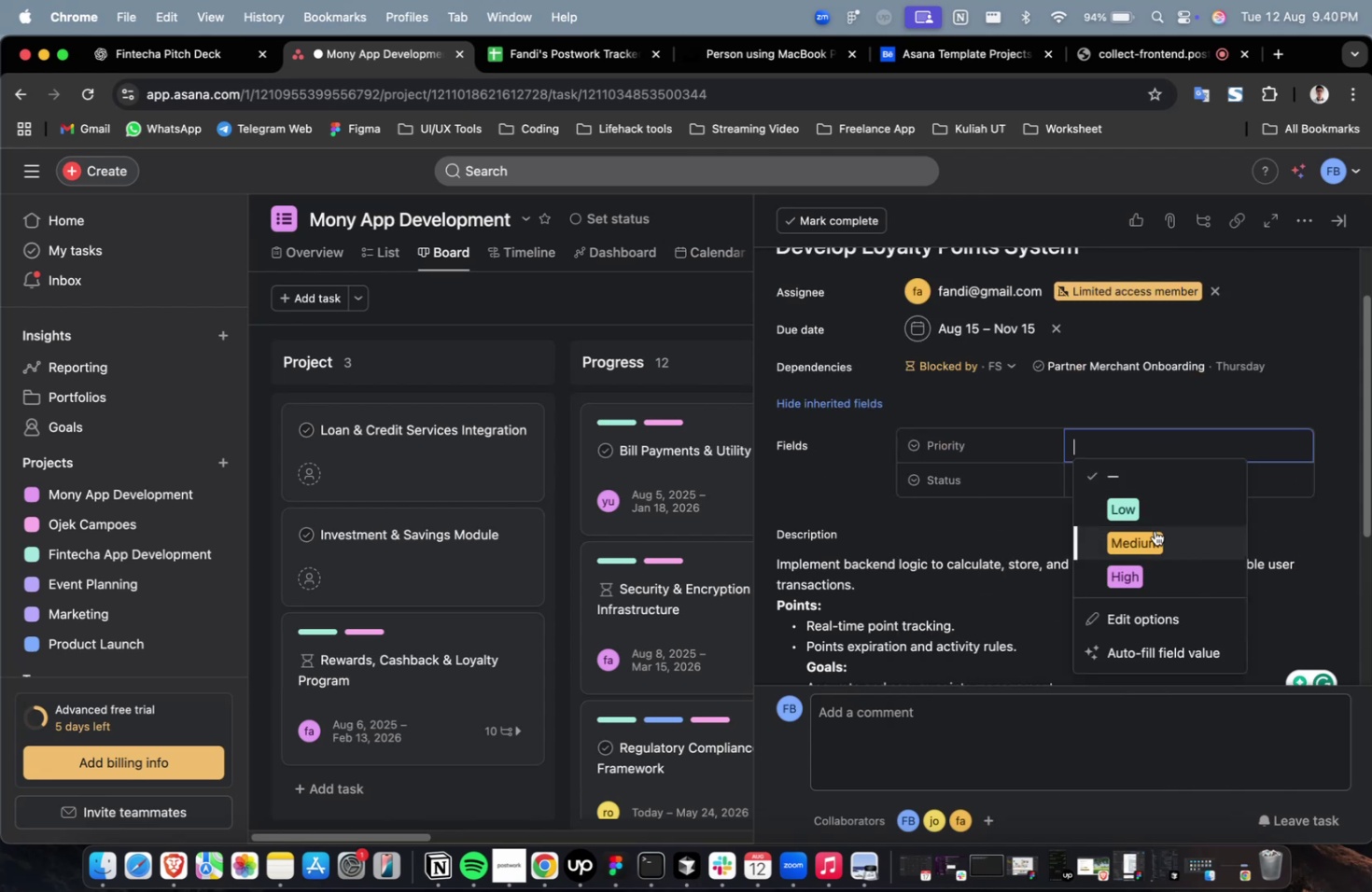 
triple_click([1154, 530])
 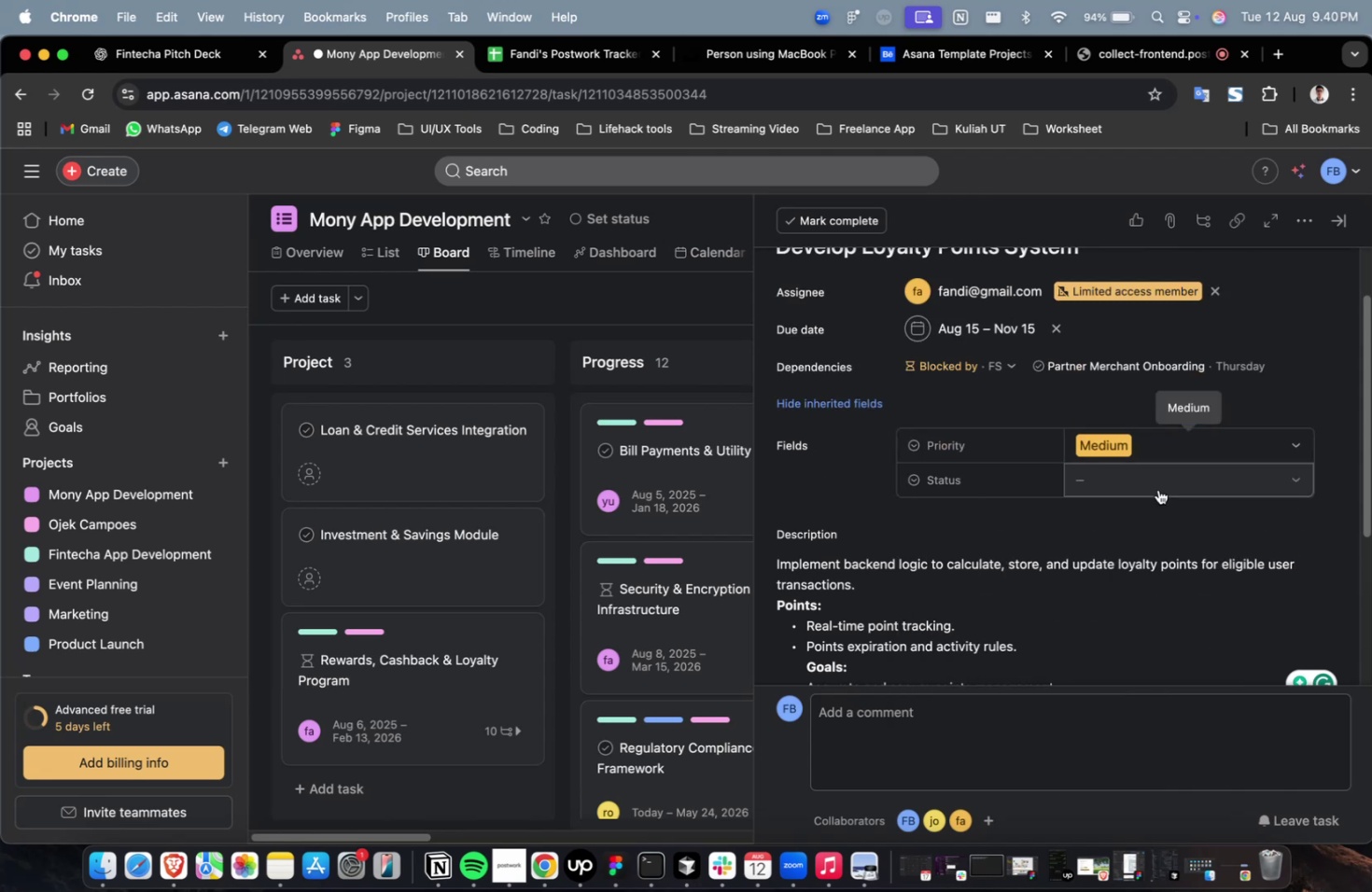 
triple_click([1157, 489])
 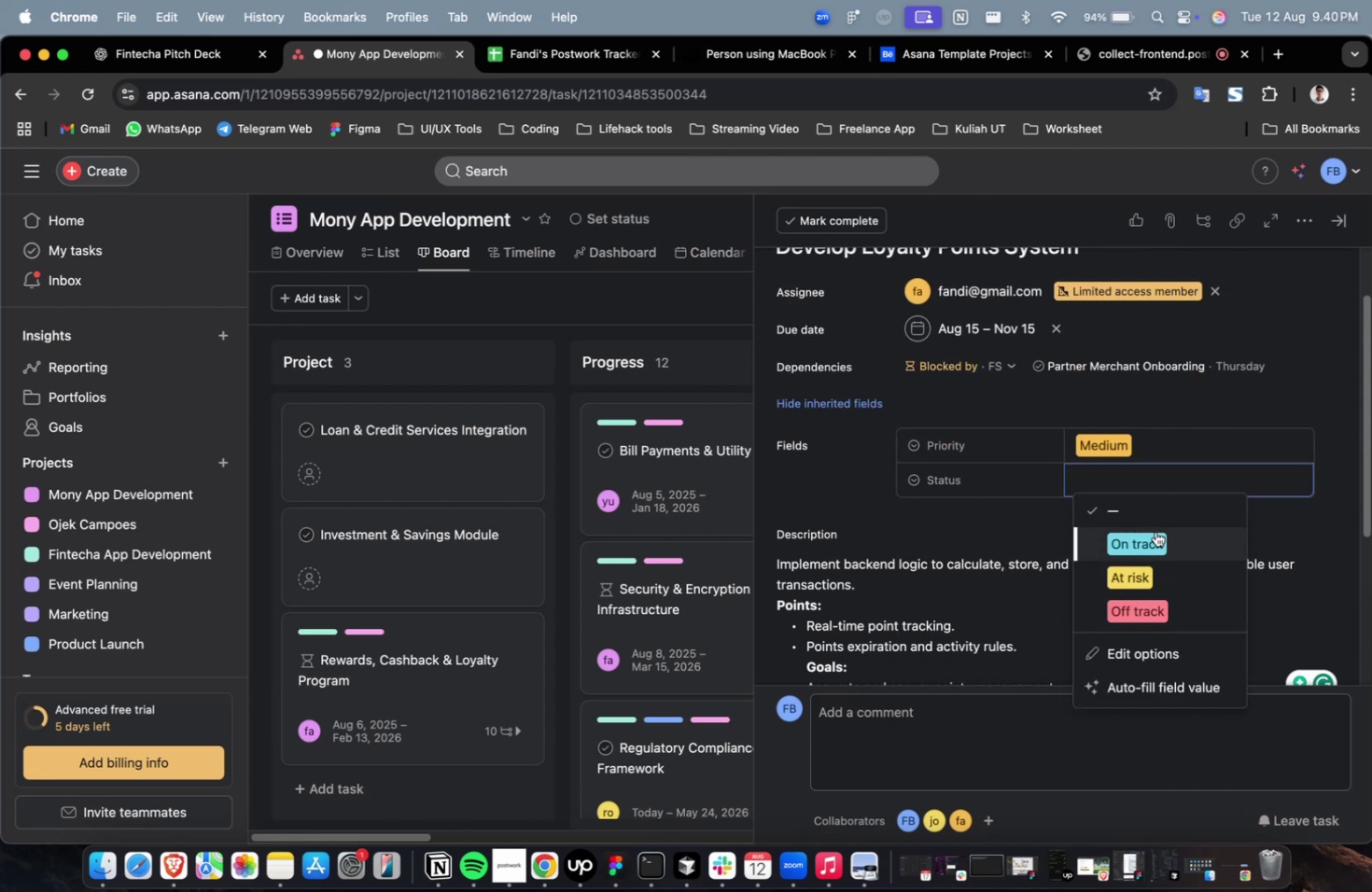 
triple_click([1155, 532])
 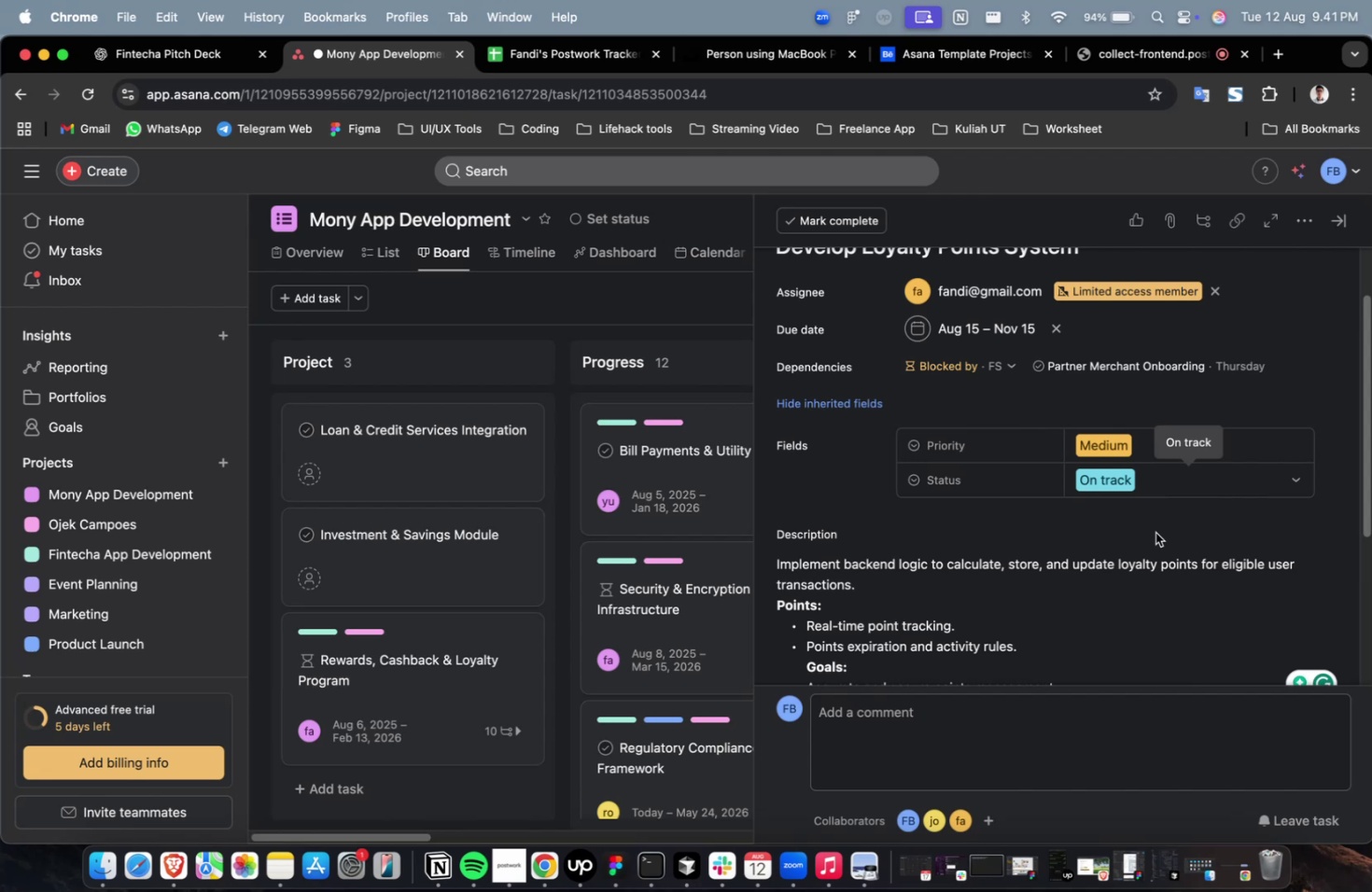 
wait(28.59)
 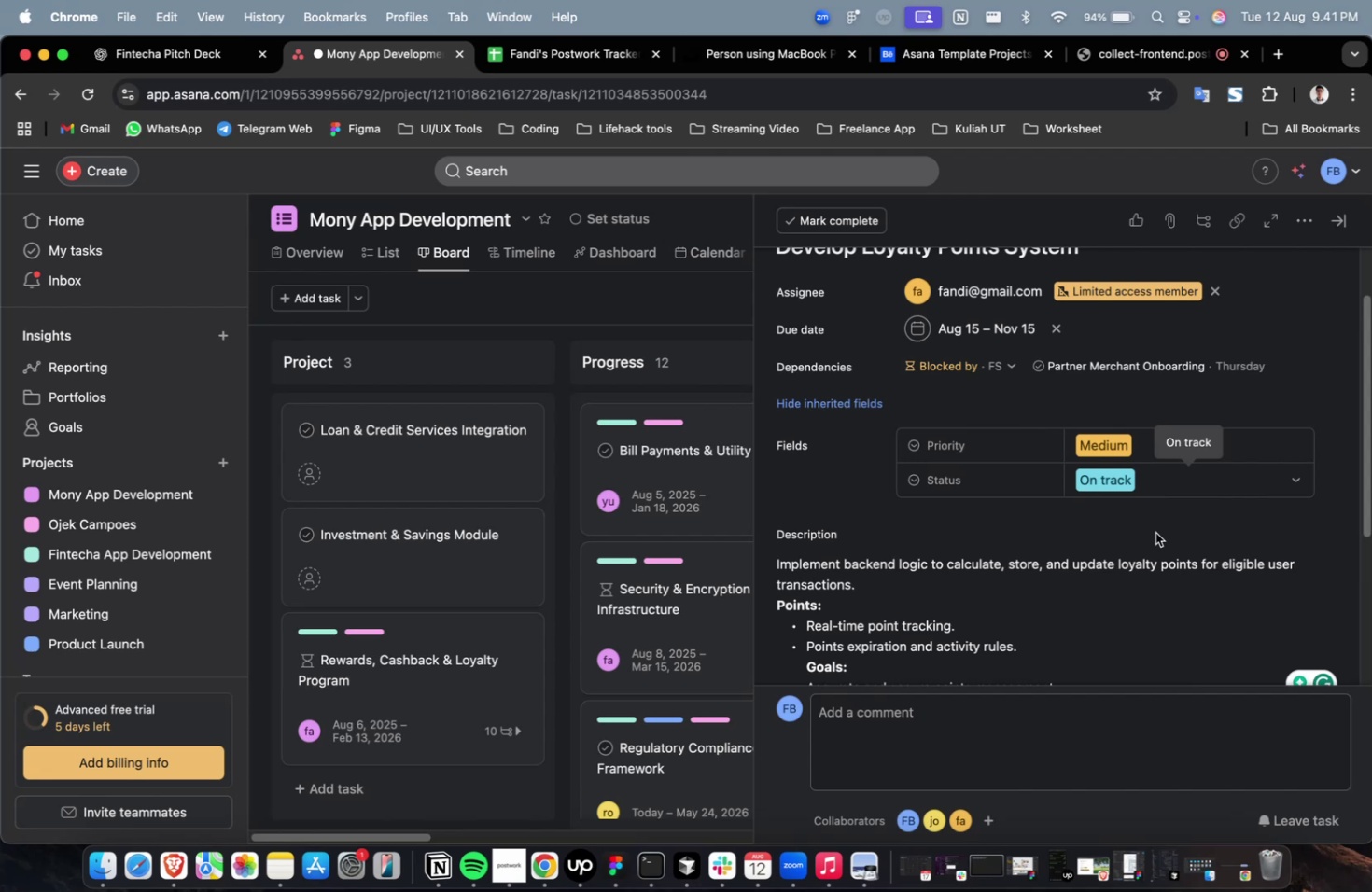 
scroll: coordinate [1154, 532], scroll_direction: down, amount: 30.0
 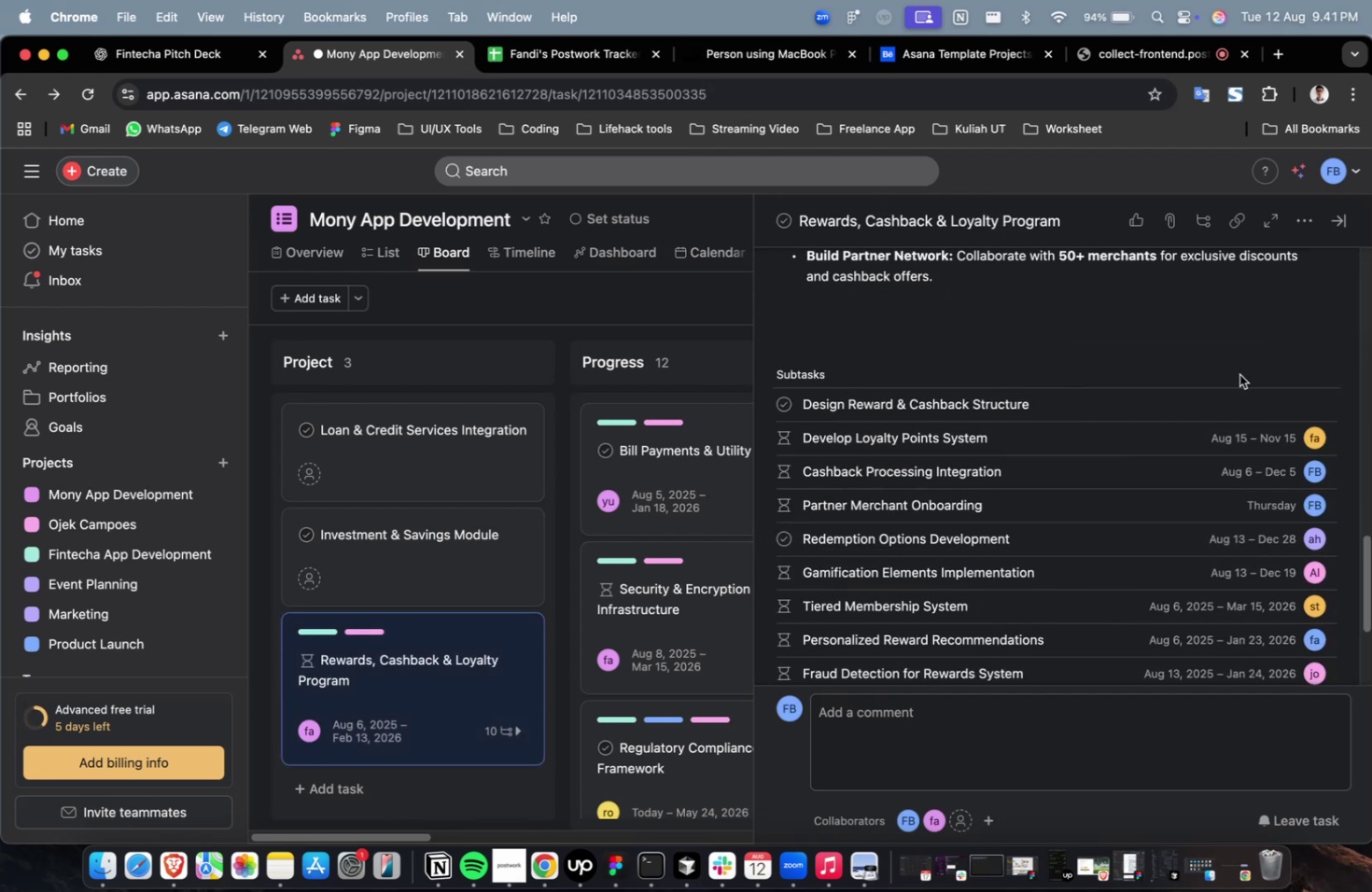 
left_click([1234, 397])
 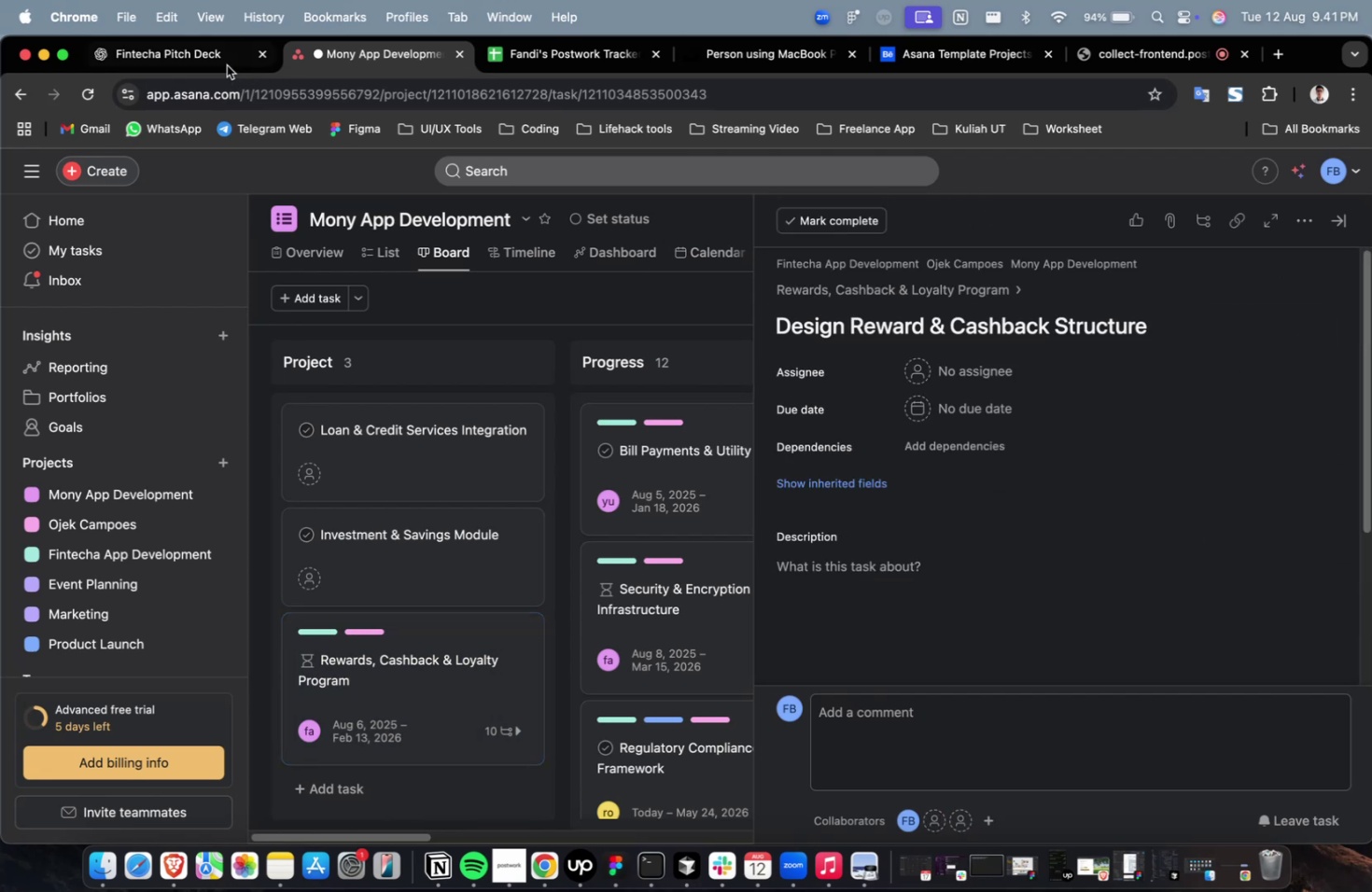 
double_click([224, 63])
 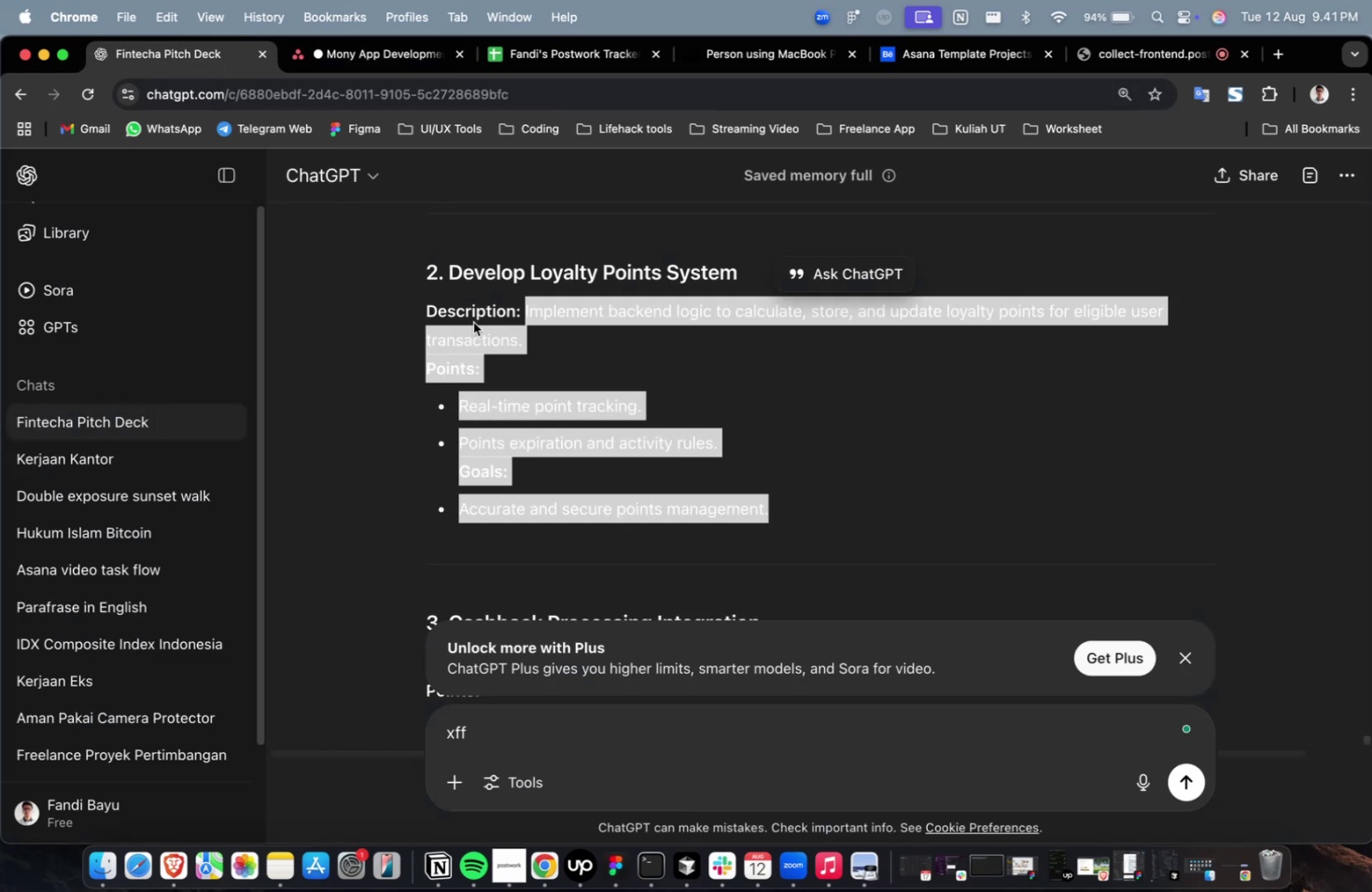 
scroll: coordinate [697, 417], scroll_direction: up, amount: 11.0
 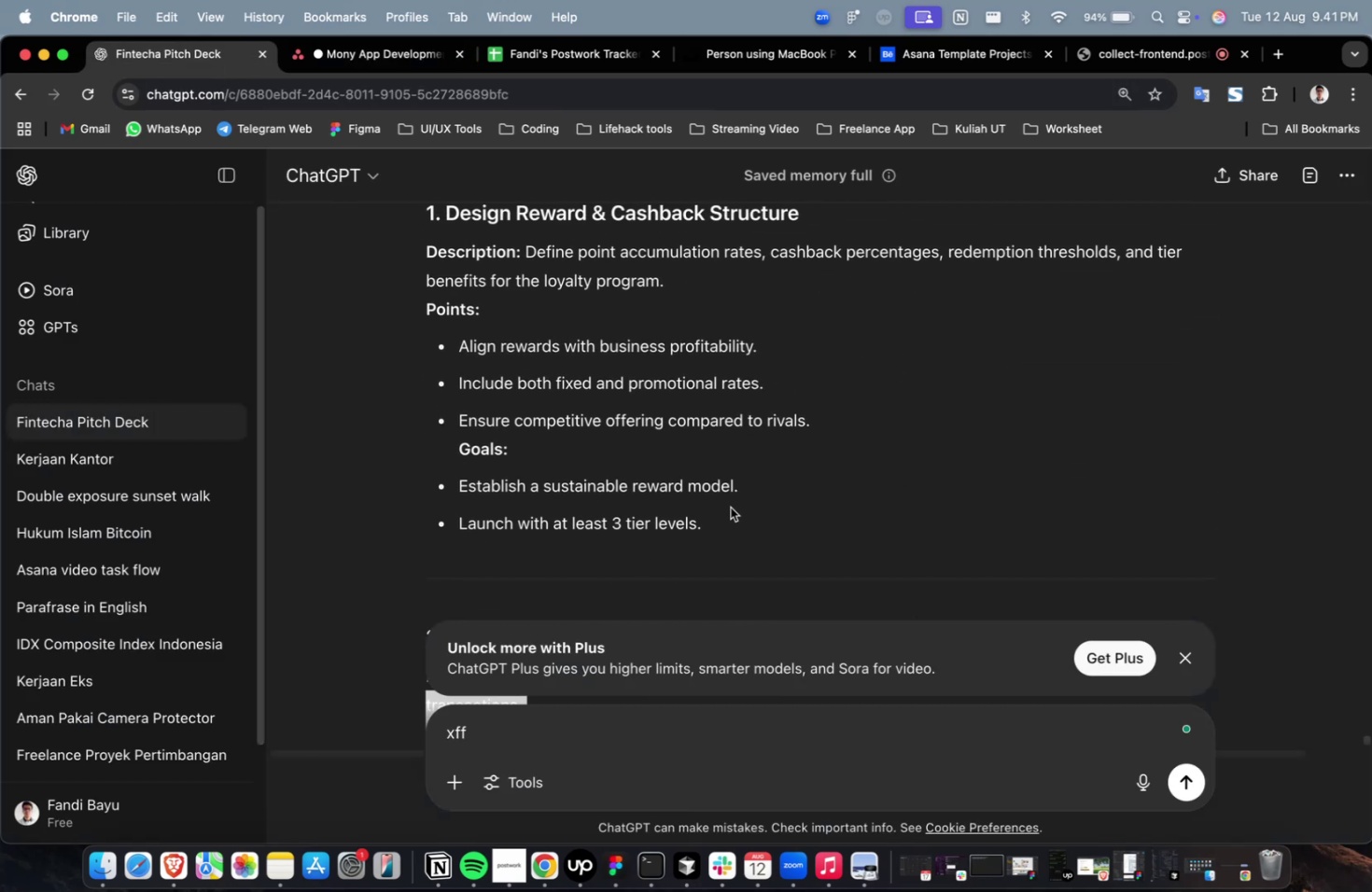 
left_click_drag(start_coordinate=[726, 519], to_coordinate=[525, 262])
 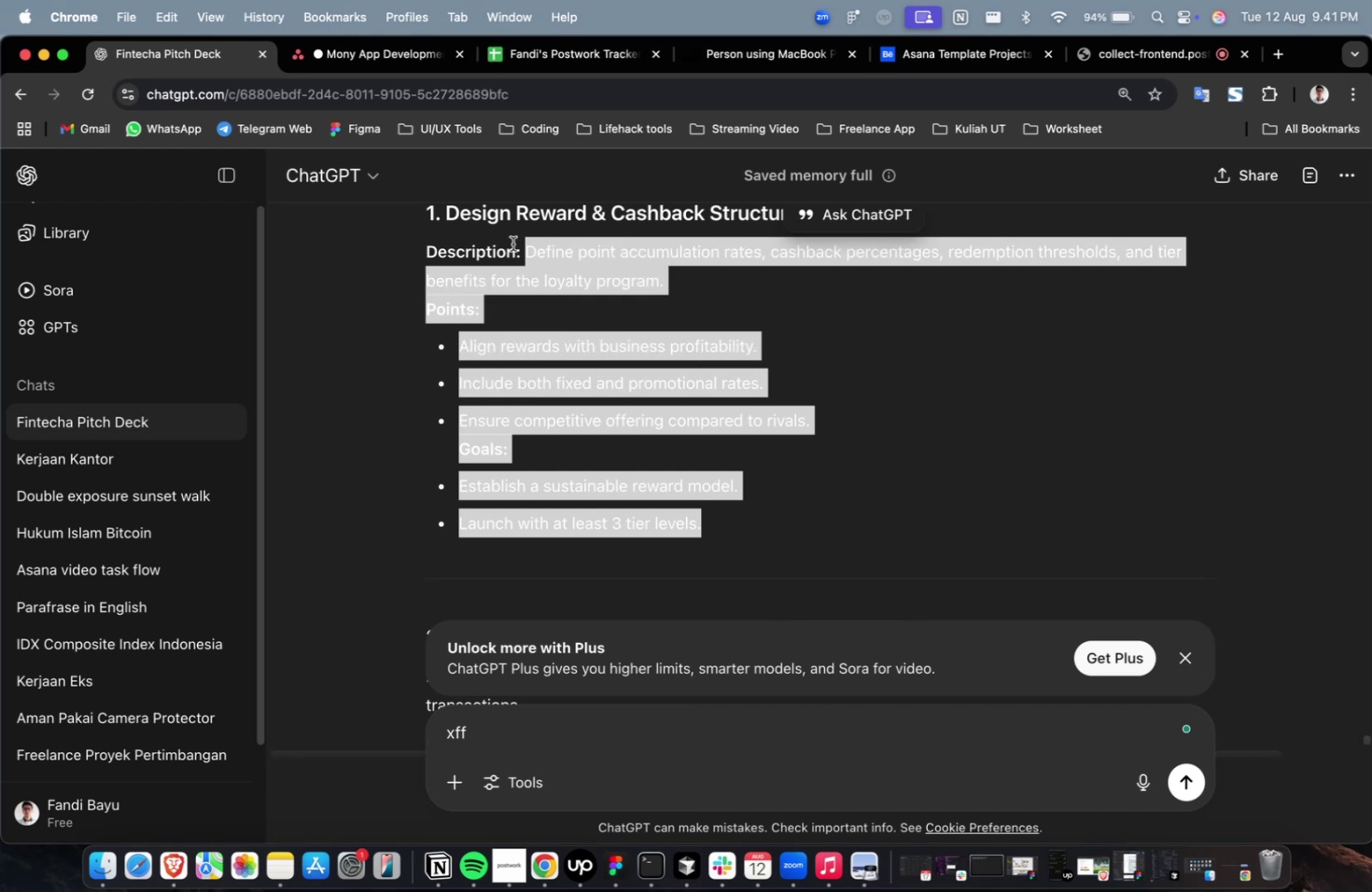 
key(Meta+C)
 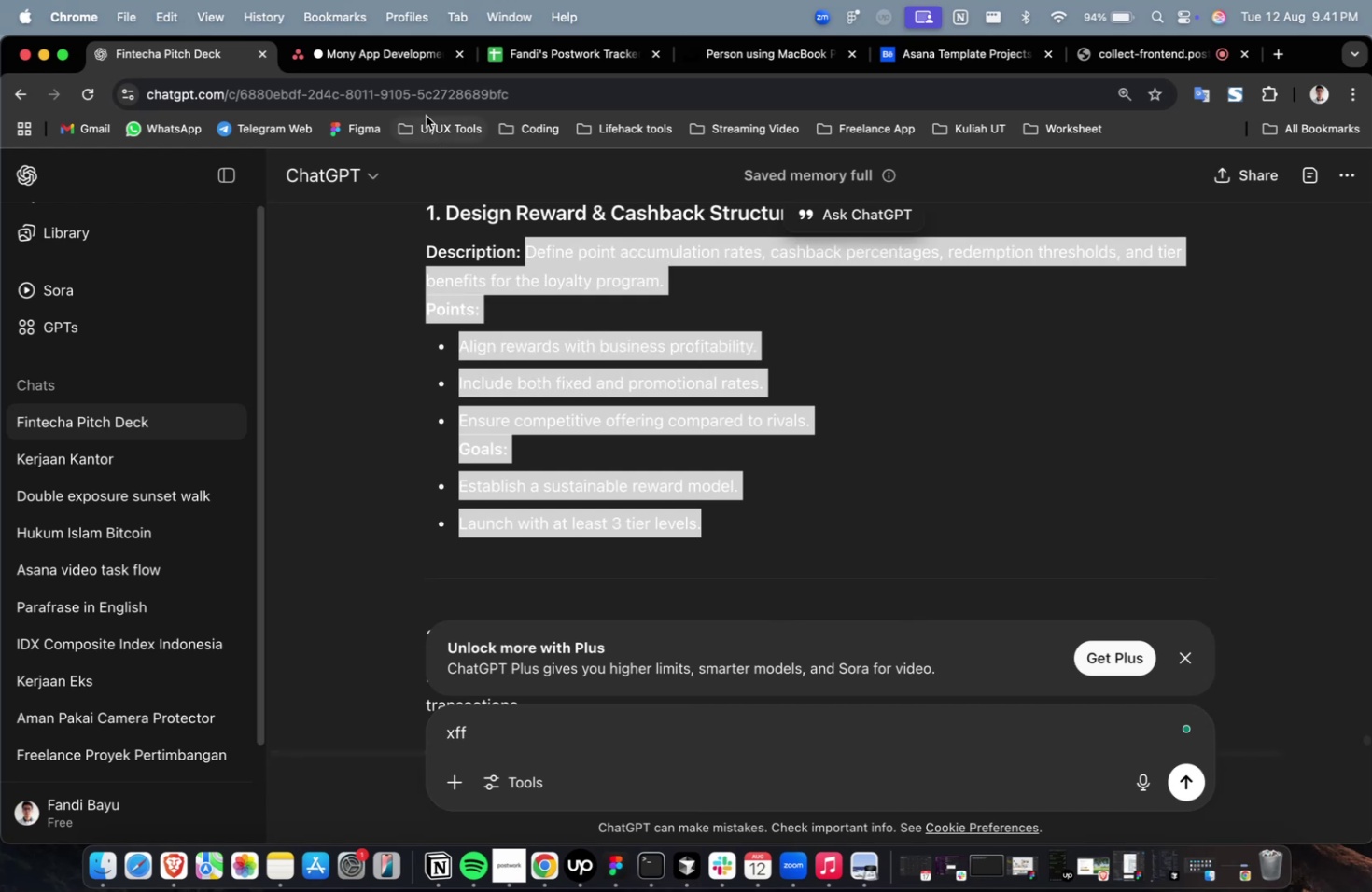 
key(Meta+C)
 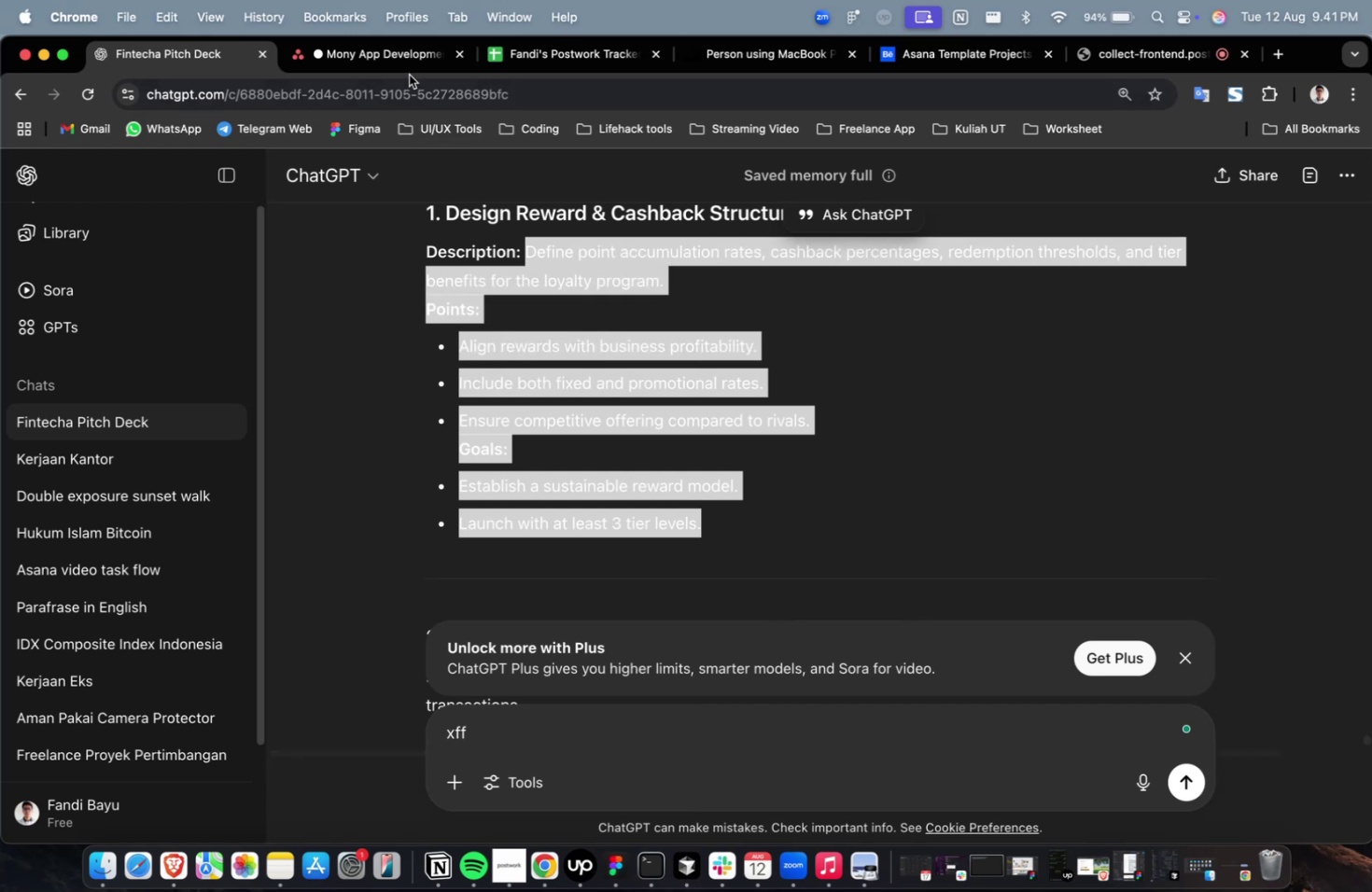 
left_click([409, 75])
 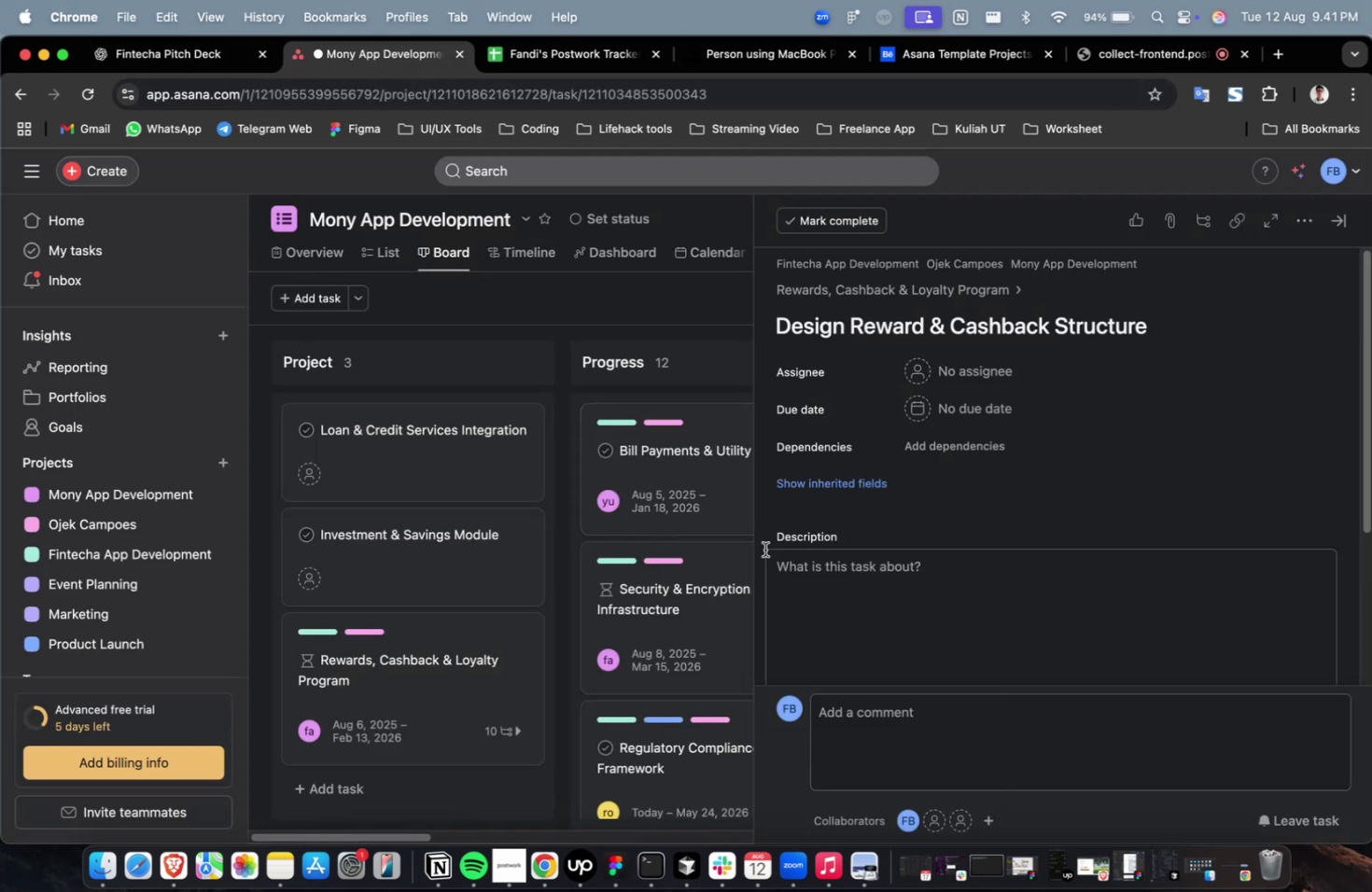 
triple_click([819, 567])
 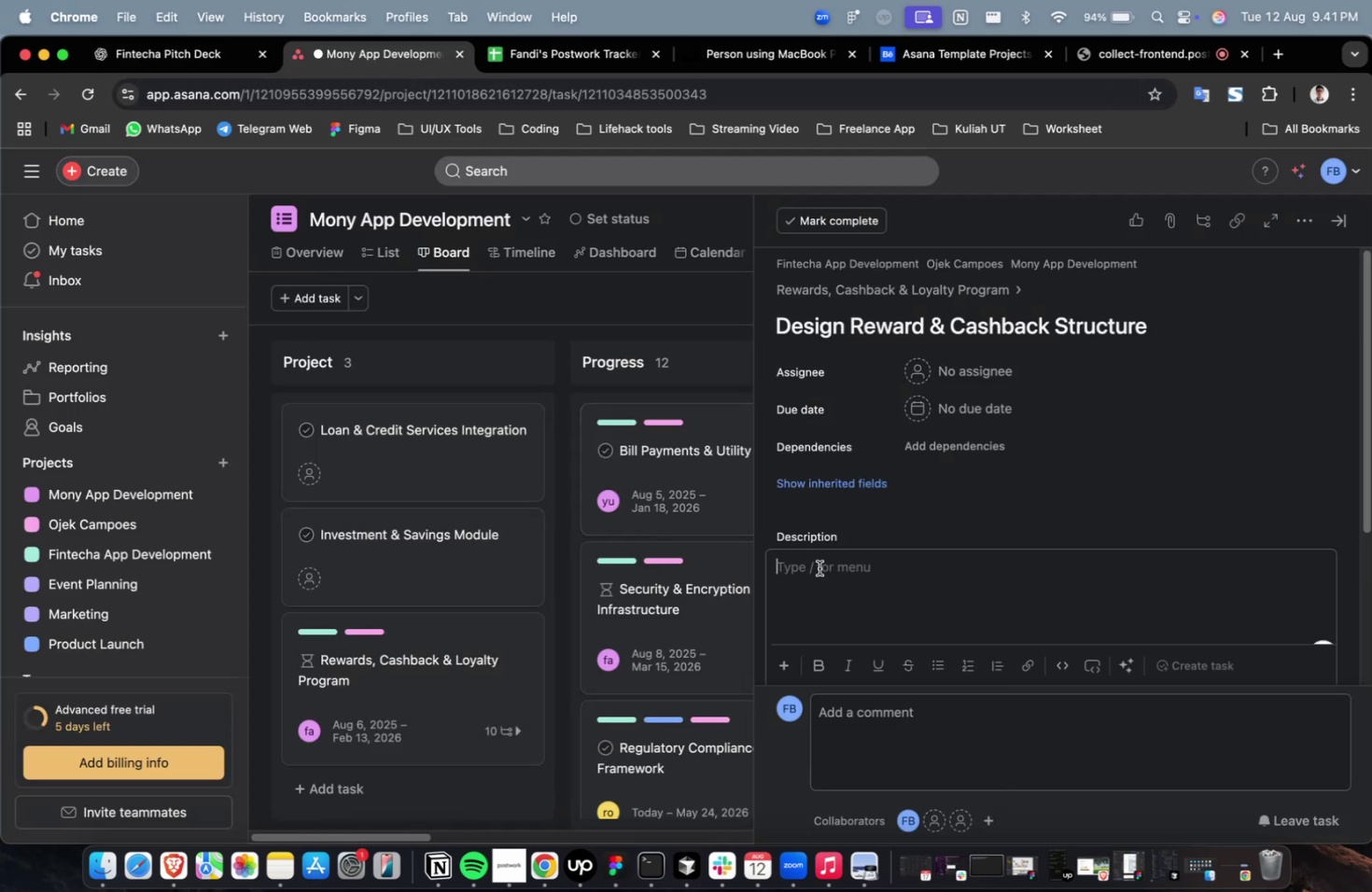 
key(Meta+CommandLeft)
 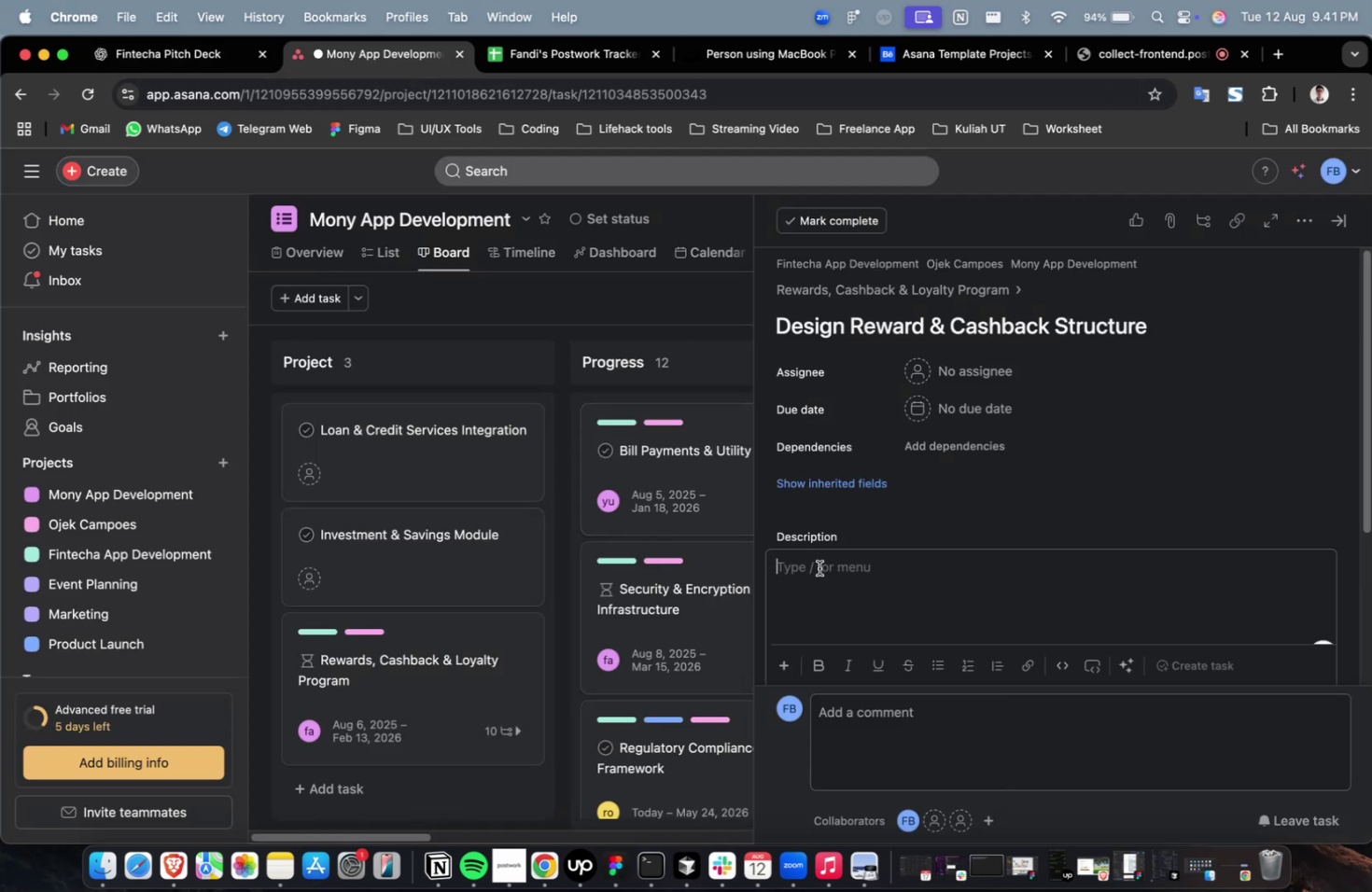 
key(Meta+V)
 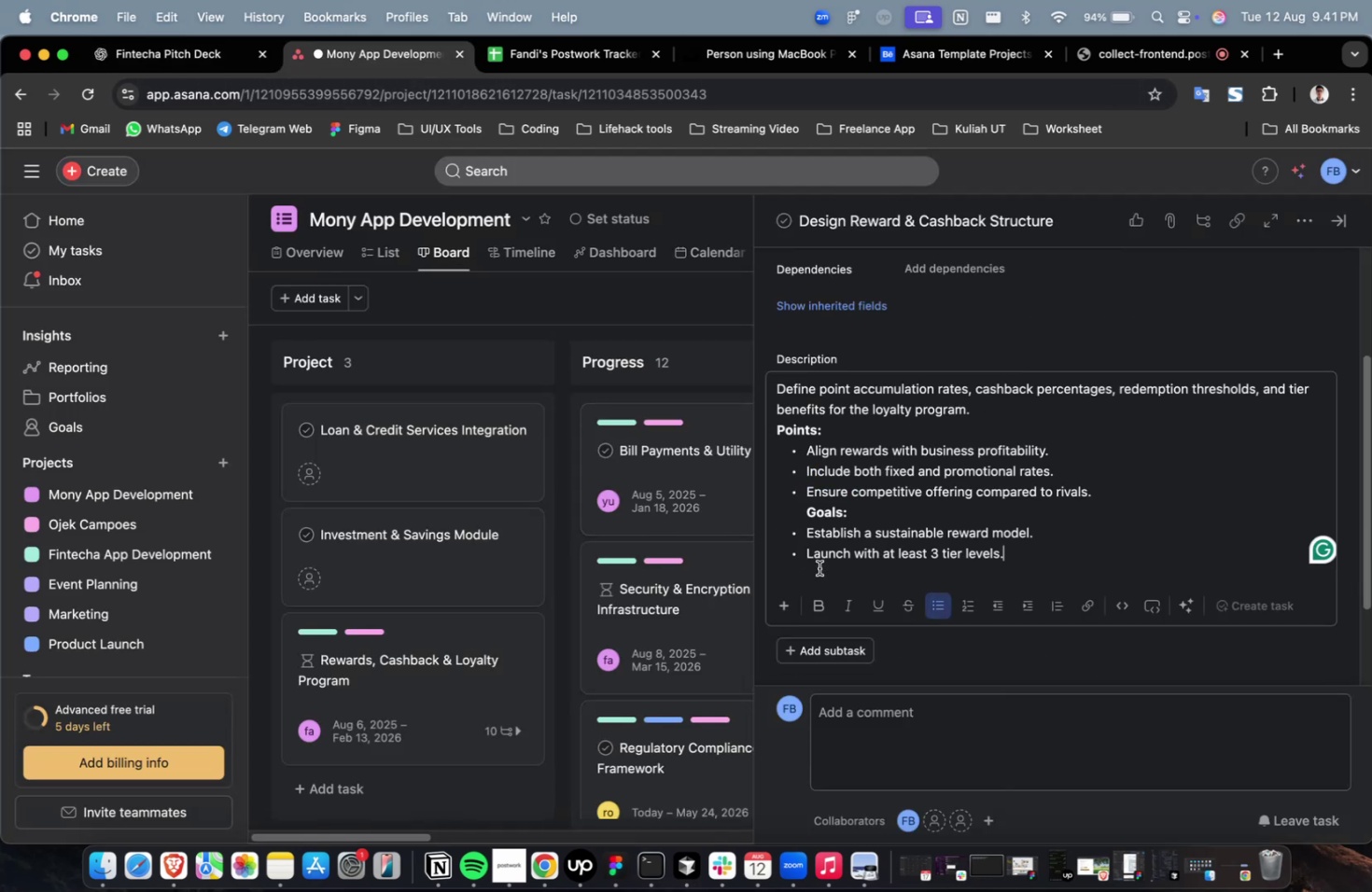 
scroll: coordinate [819, 567], scroll_direction: up, amount: 7.0
 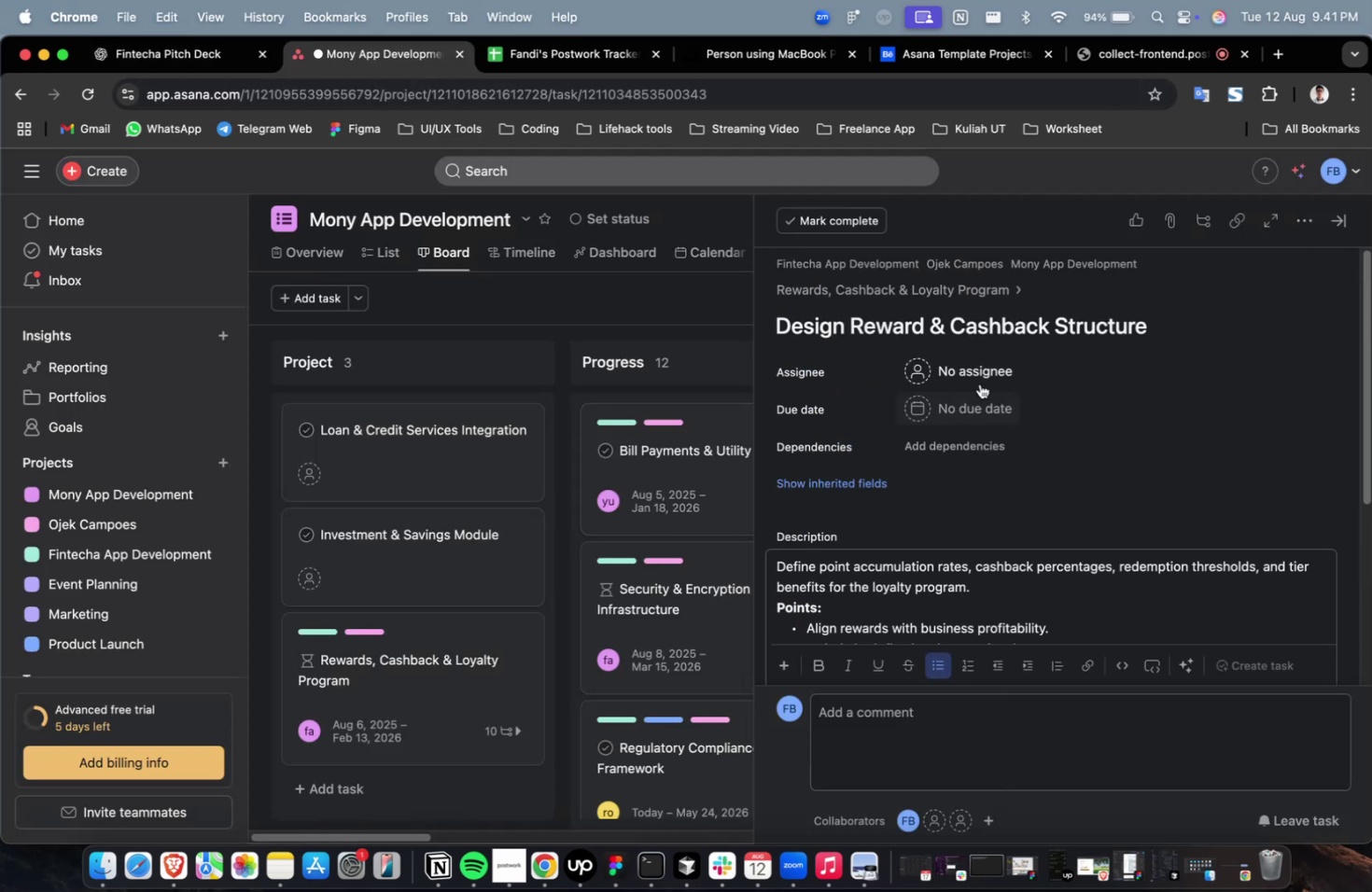 
left_click([976, 383])
 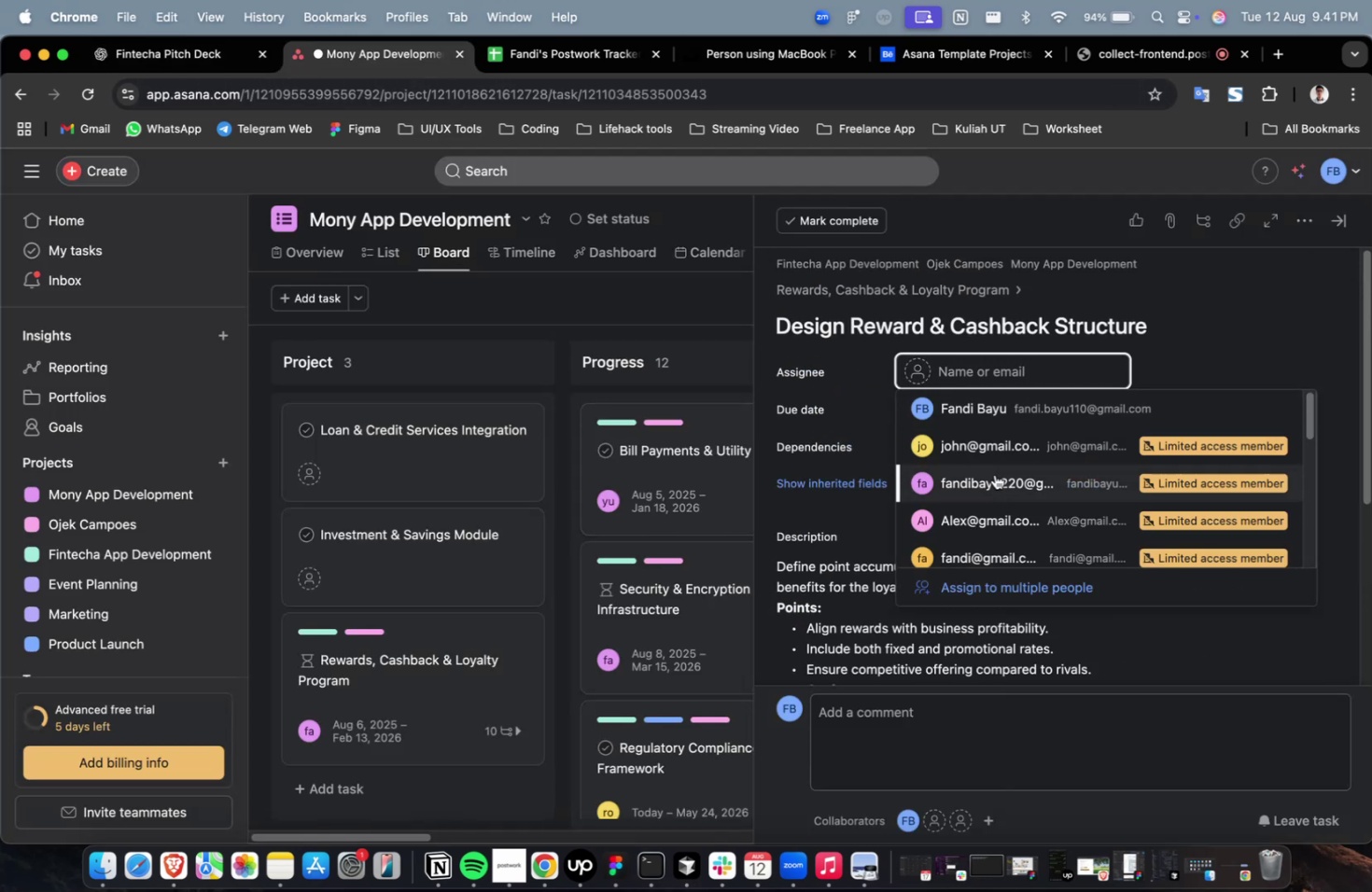 
left_click([994, 474])
 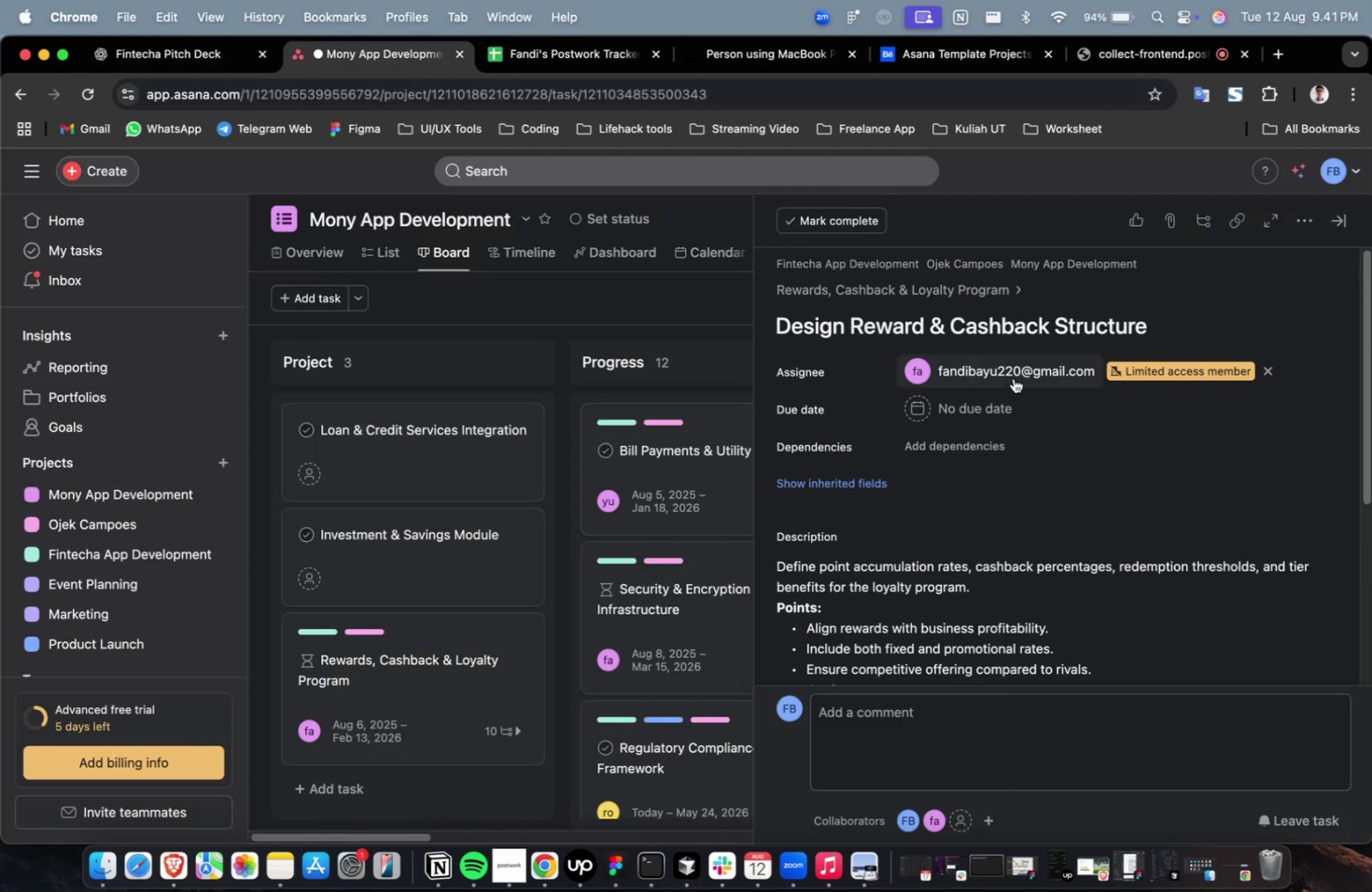 
double_click([1013, 378])
 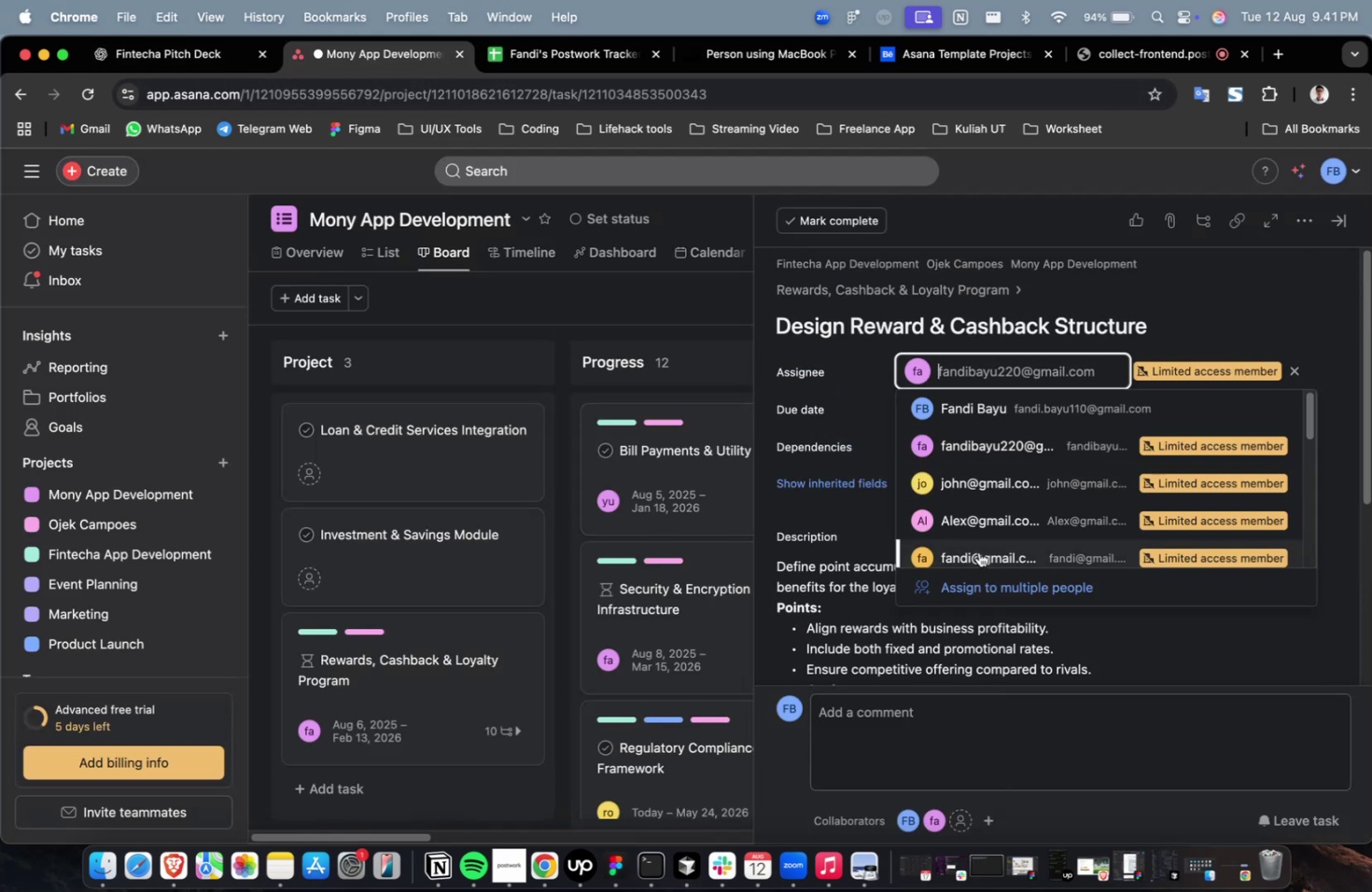 
triple_click([978, 551])
 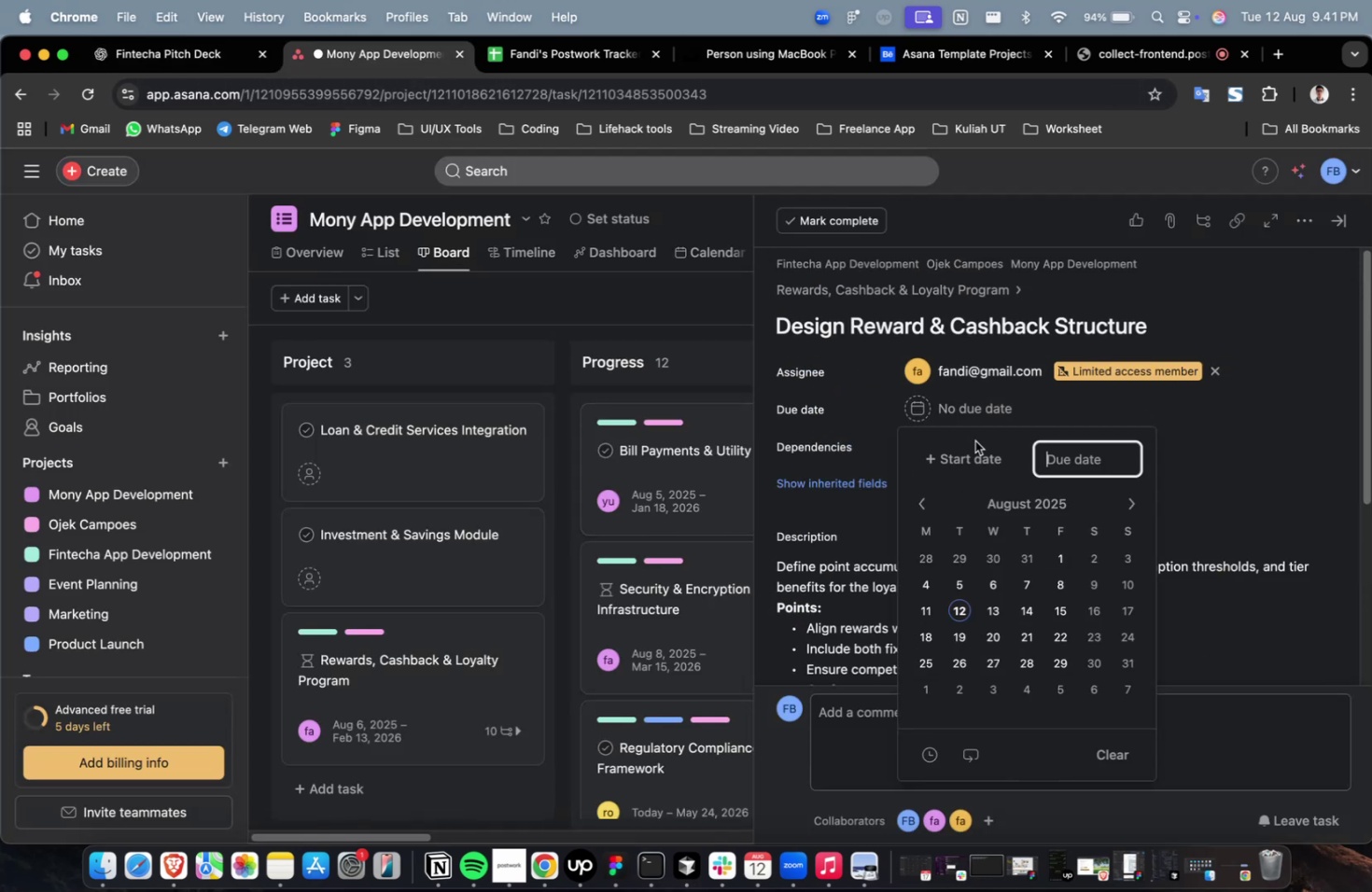 
triple_click([973, 443])
 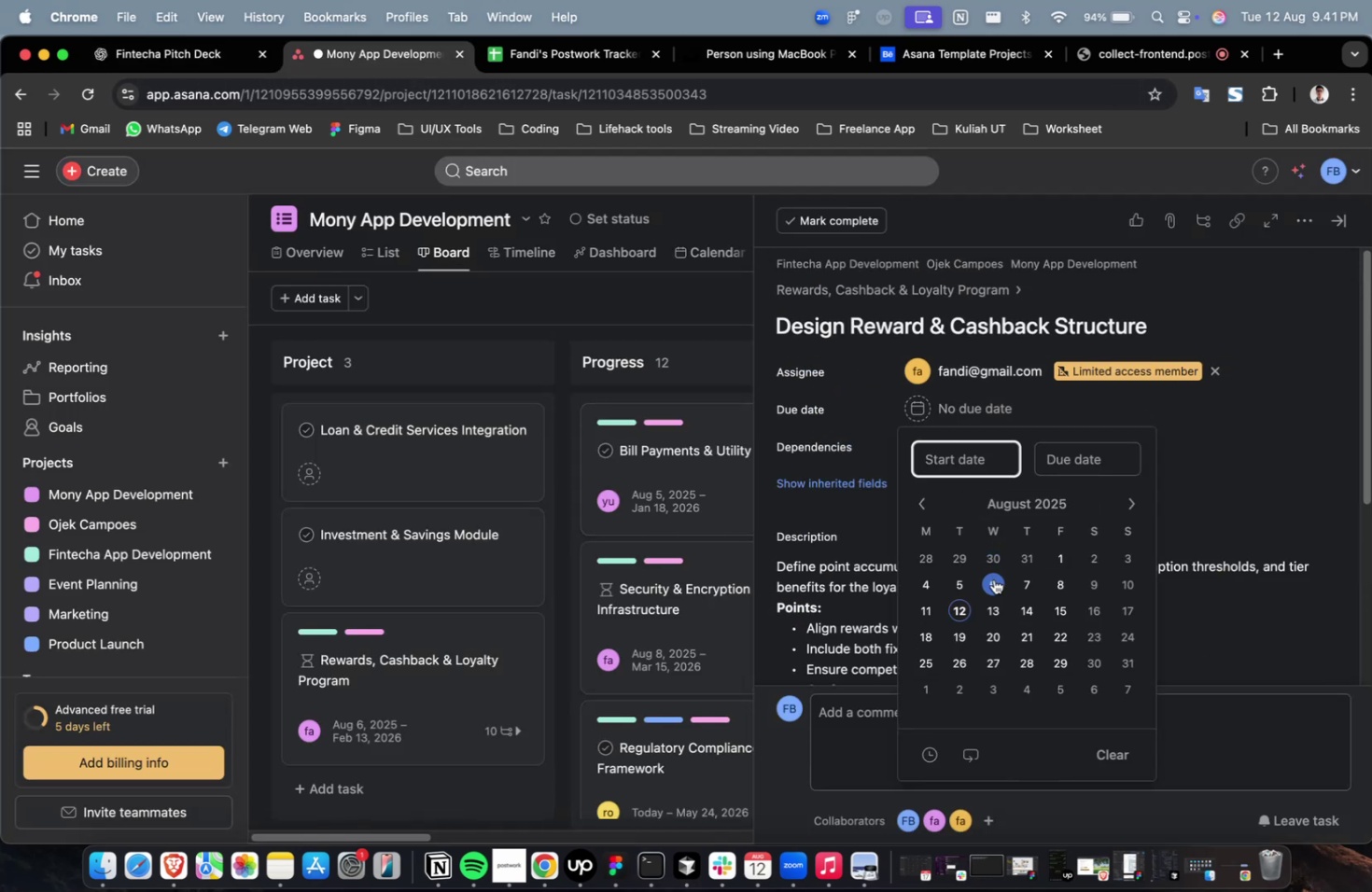 
triple_click([994, 580])
 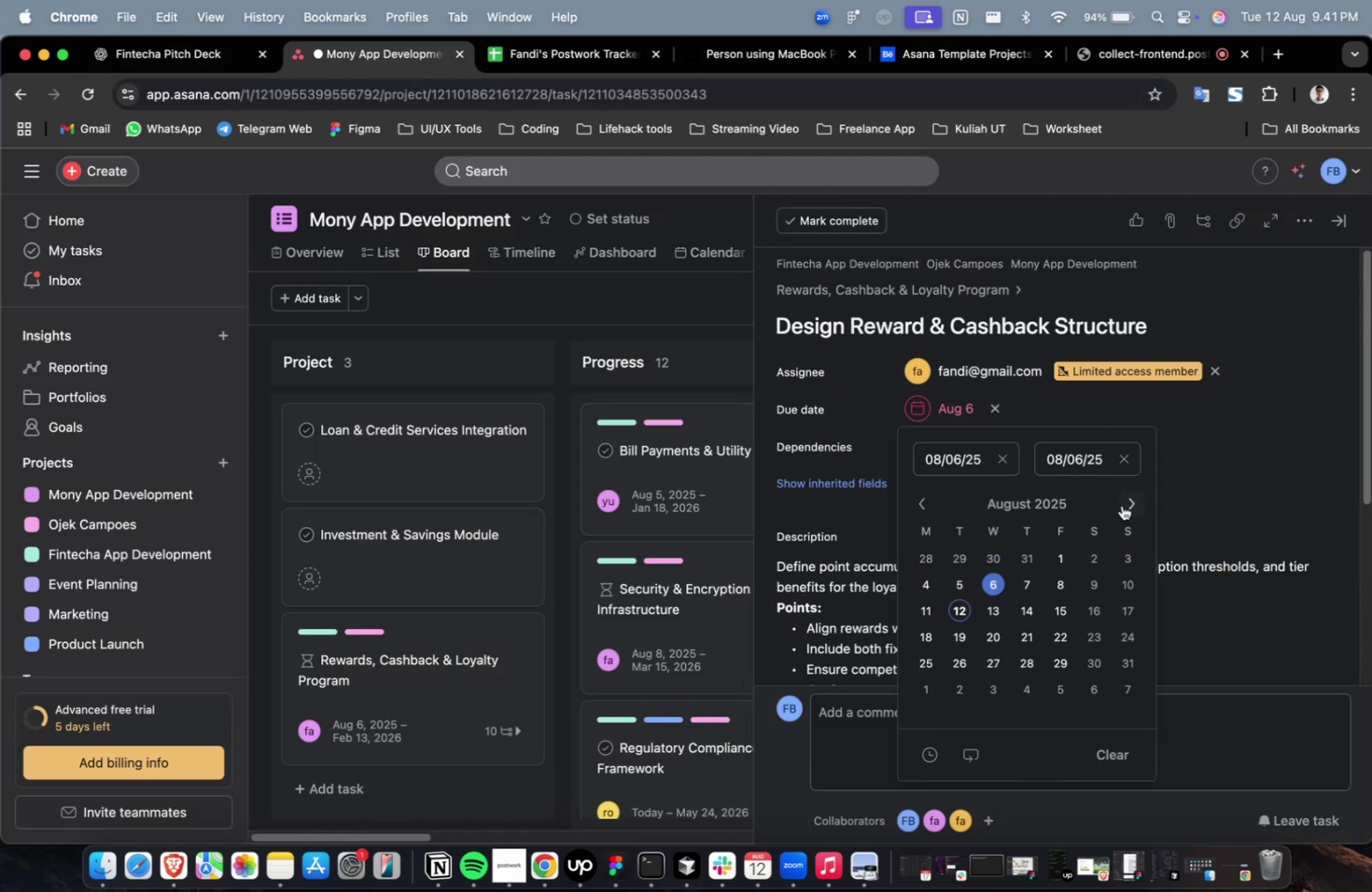 
triple_click([1122, 504])
 